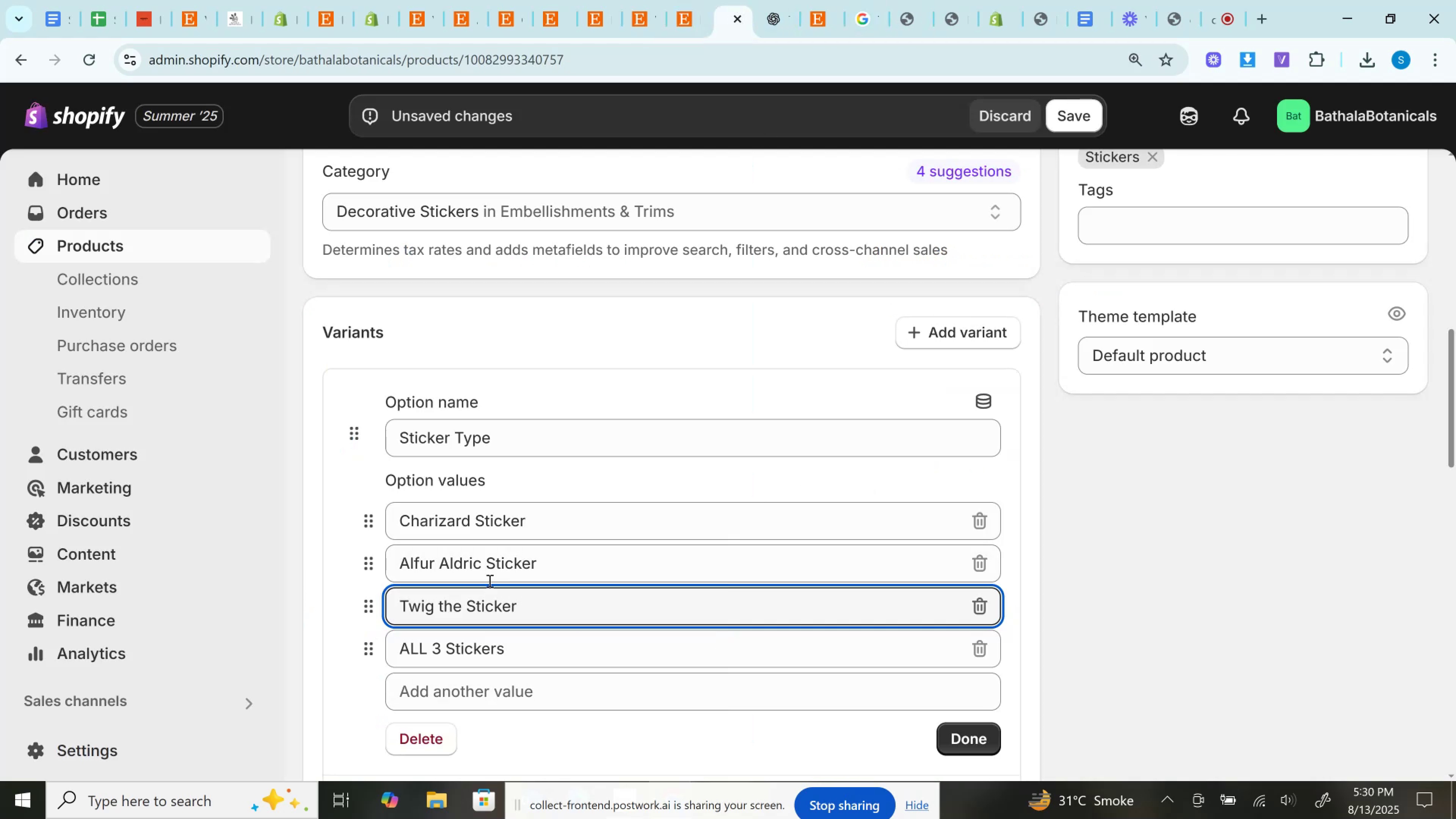 
key(Pause)
 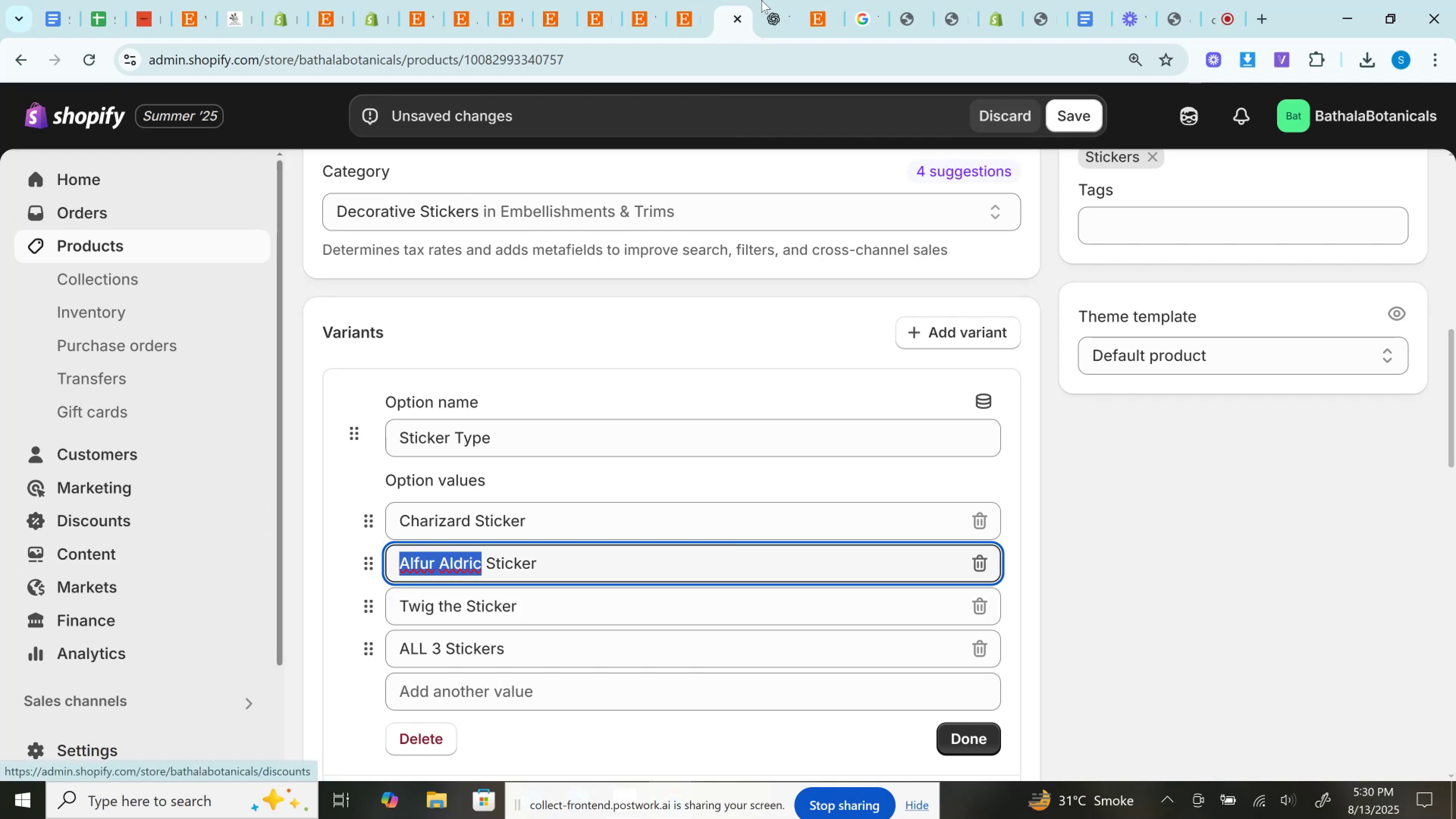 
mouse_move([704, 0])
 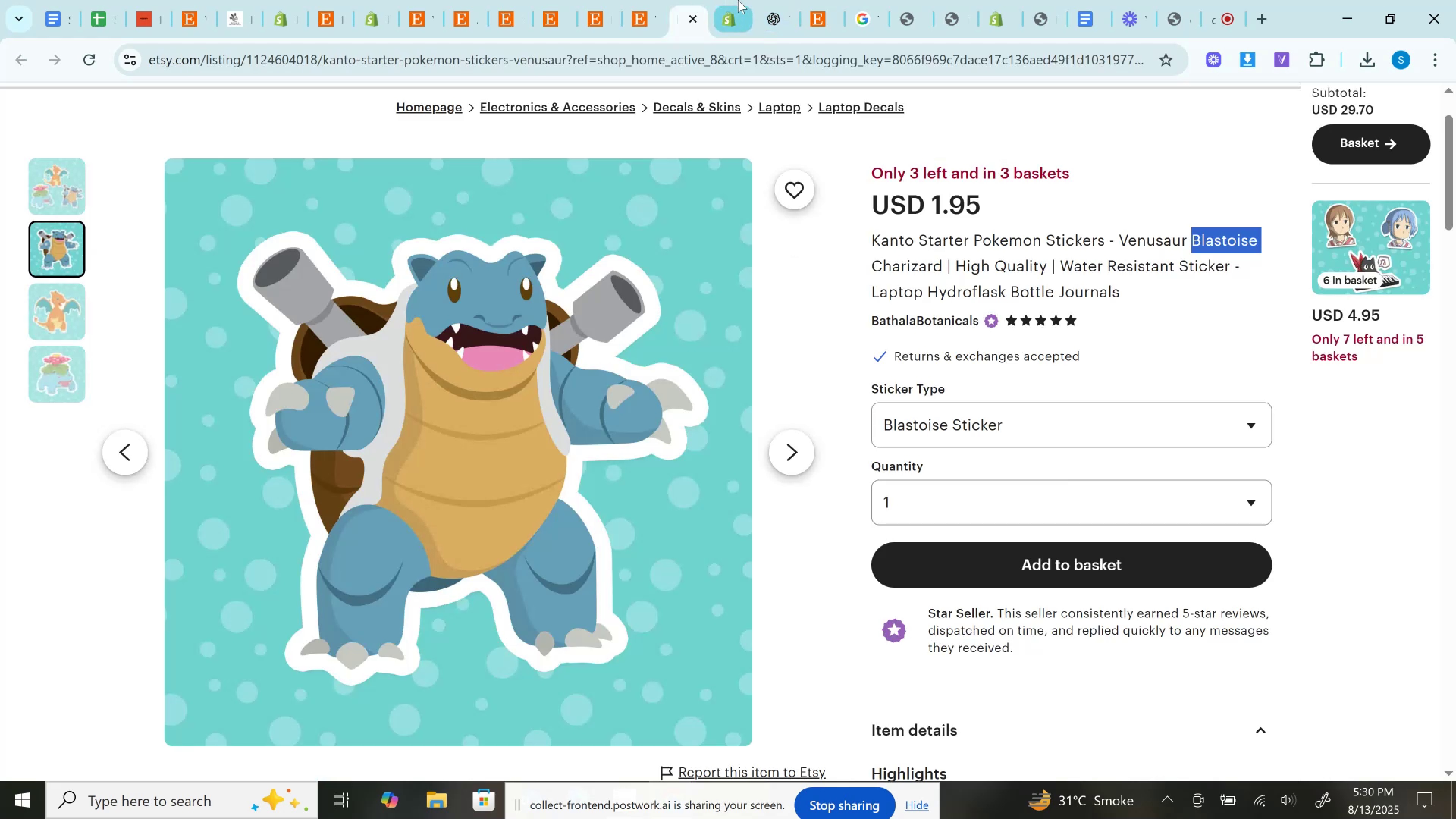 
double_click([738, 0])
 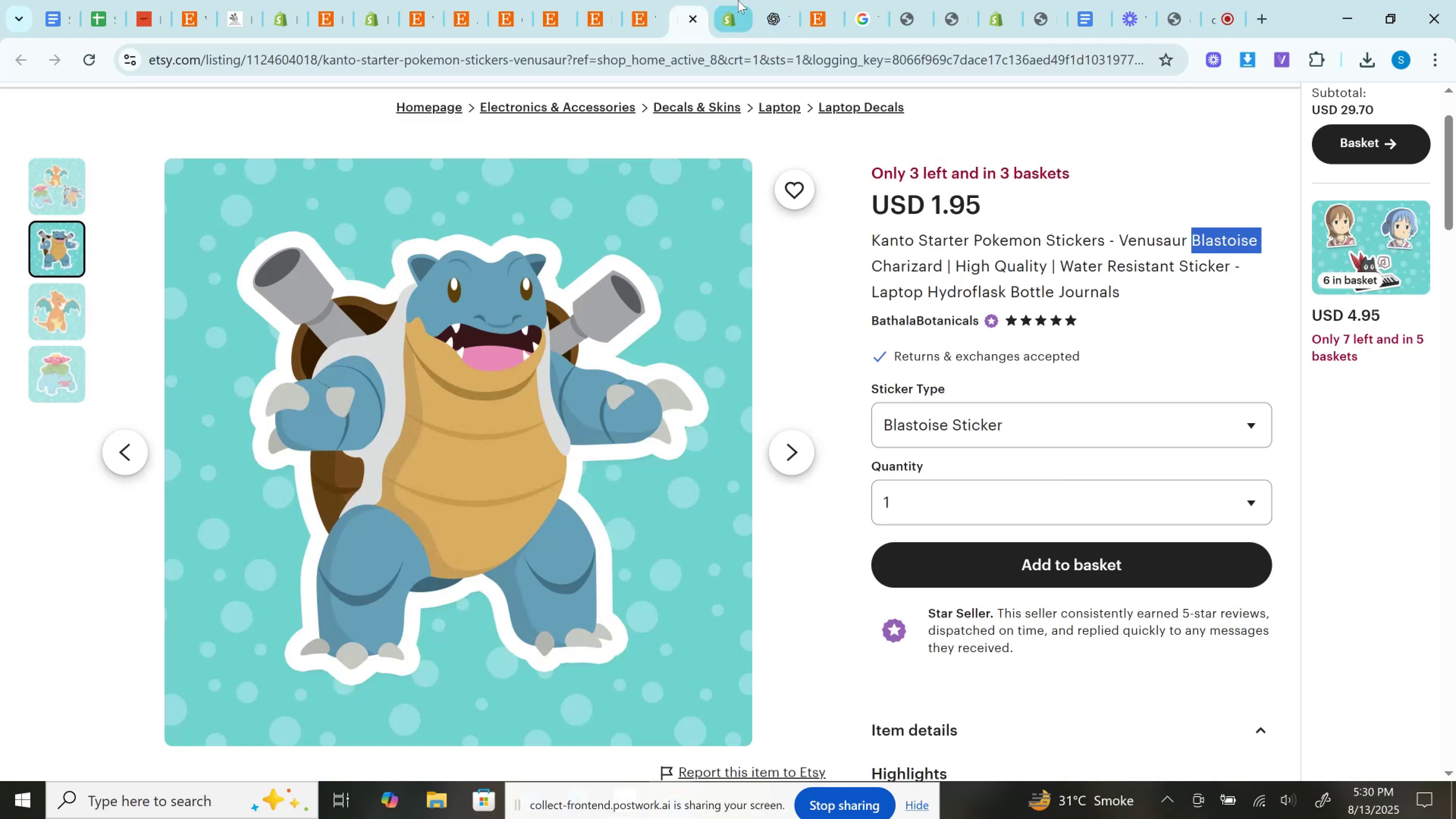 
triple_click([738, 0])
 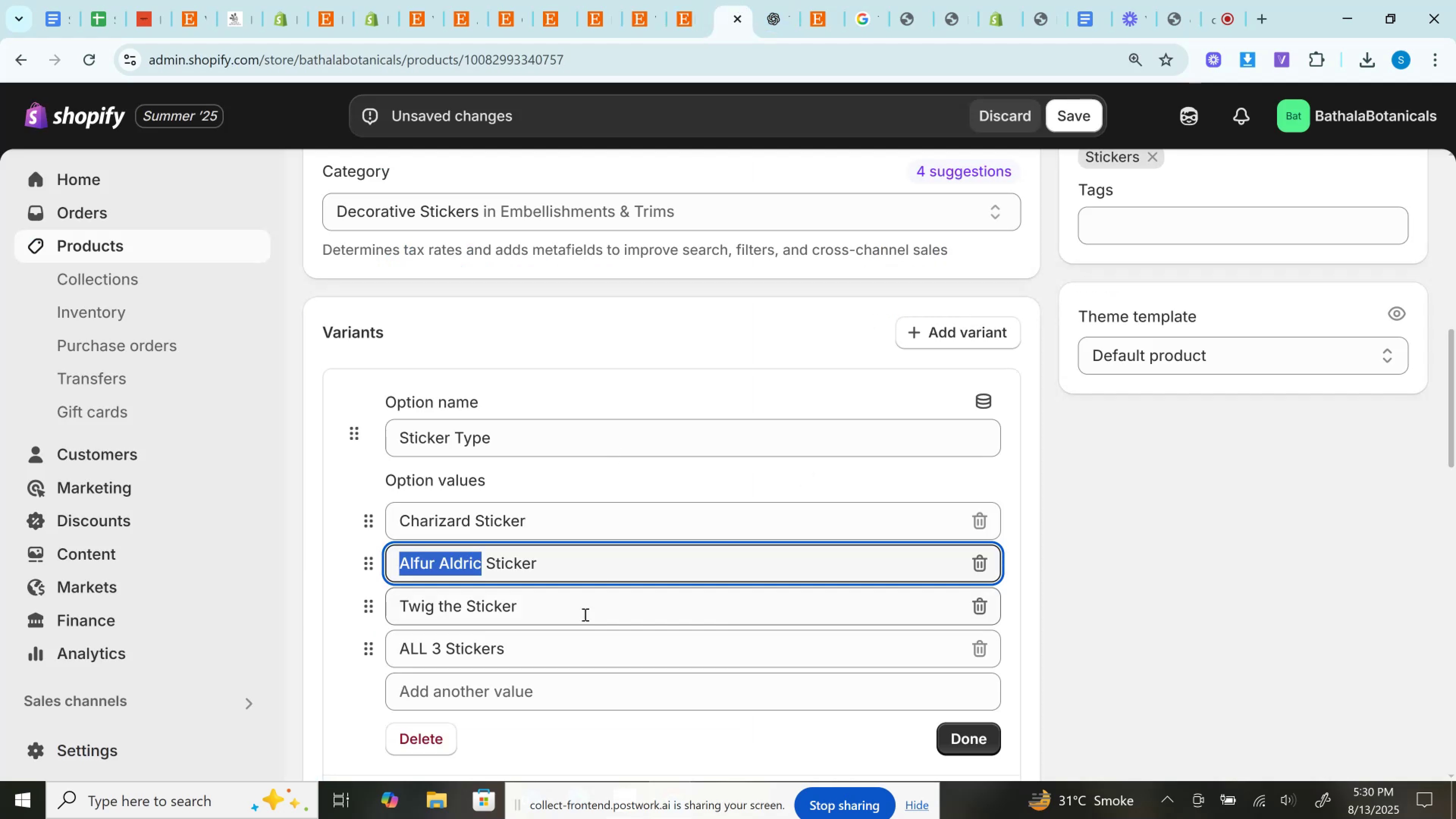 
left_click([480, 563])
 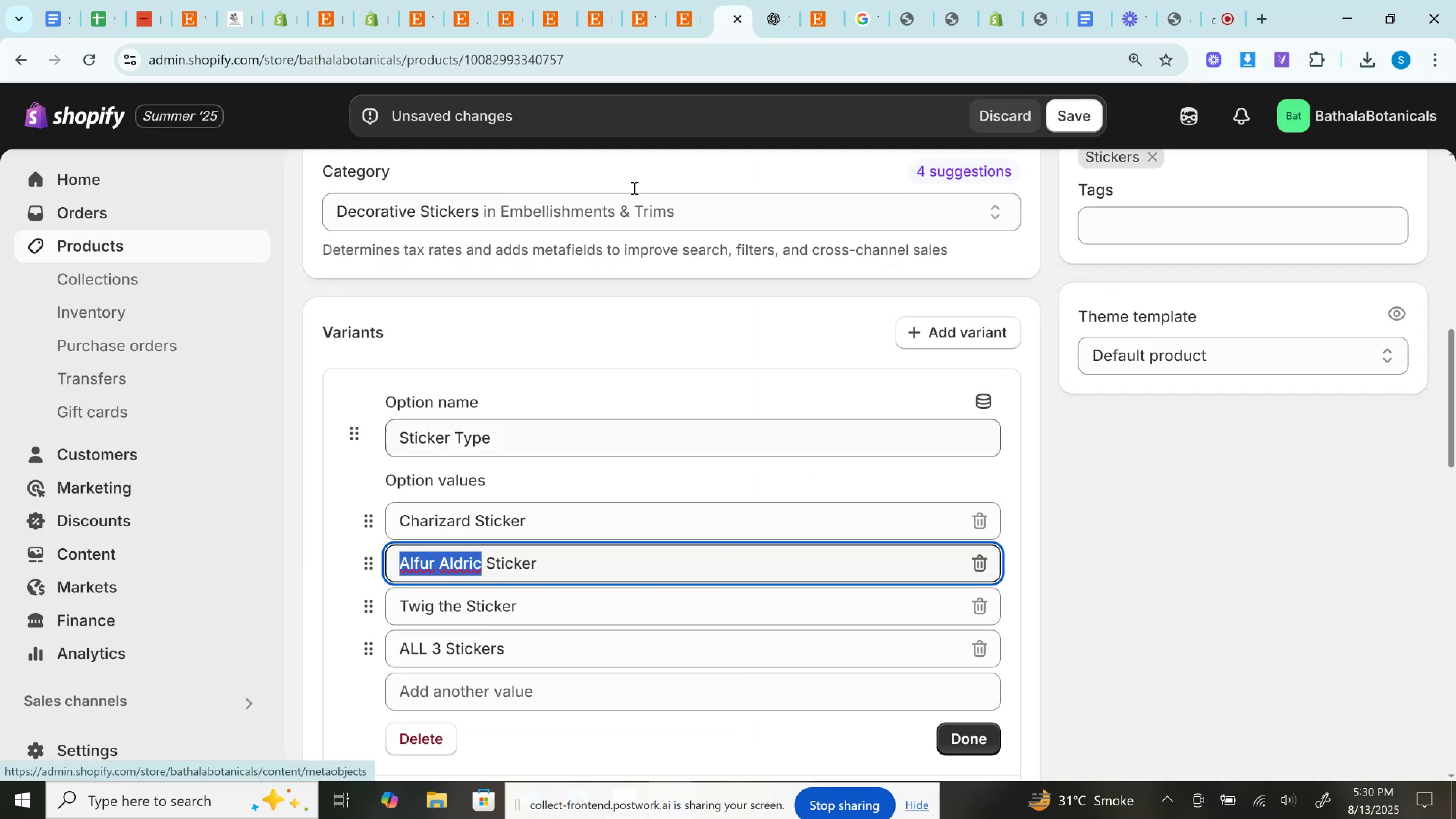 
left_click([703, 0])
 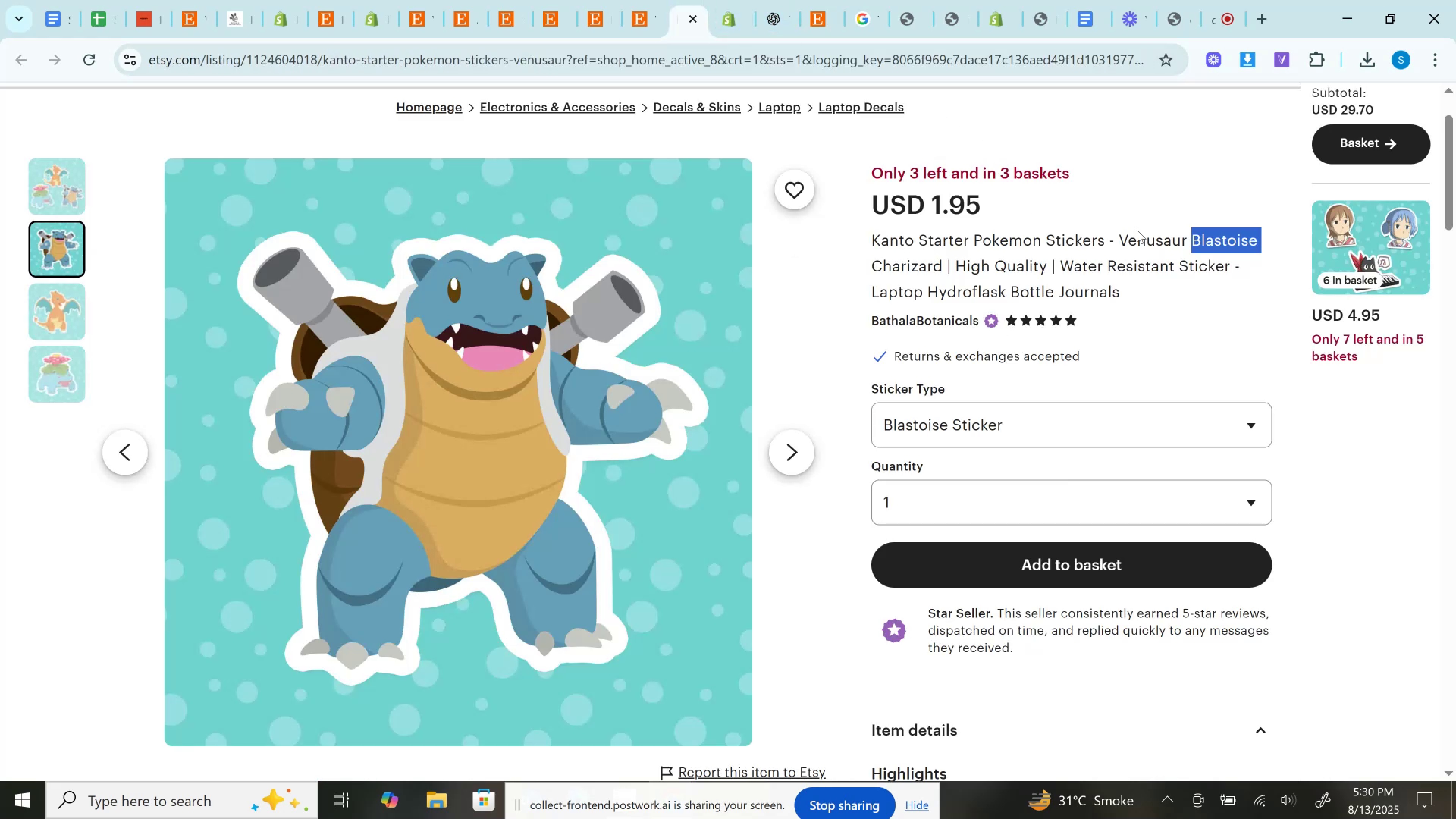 
key(Control+C)
 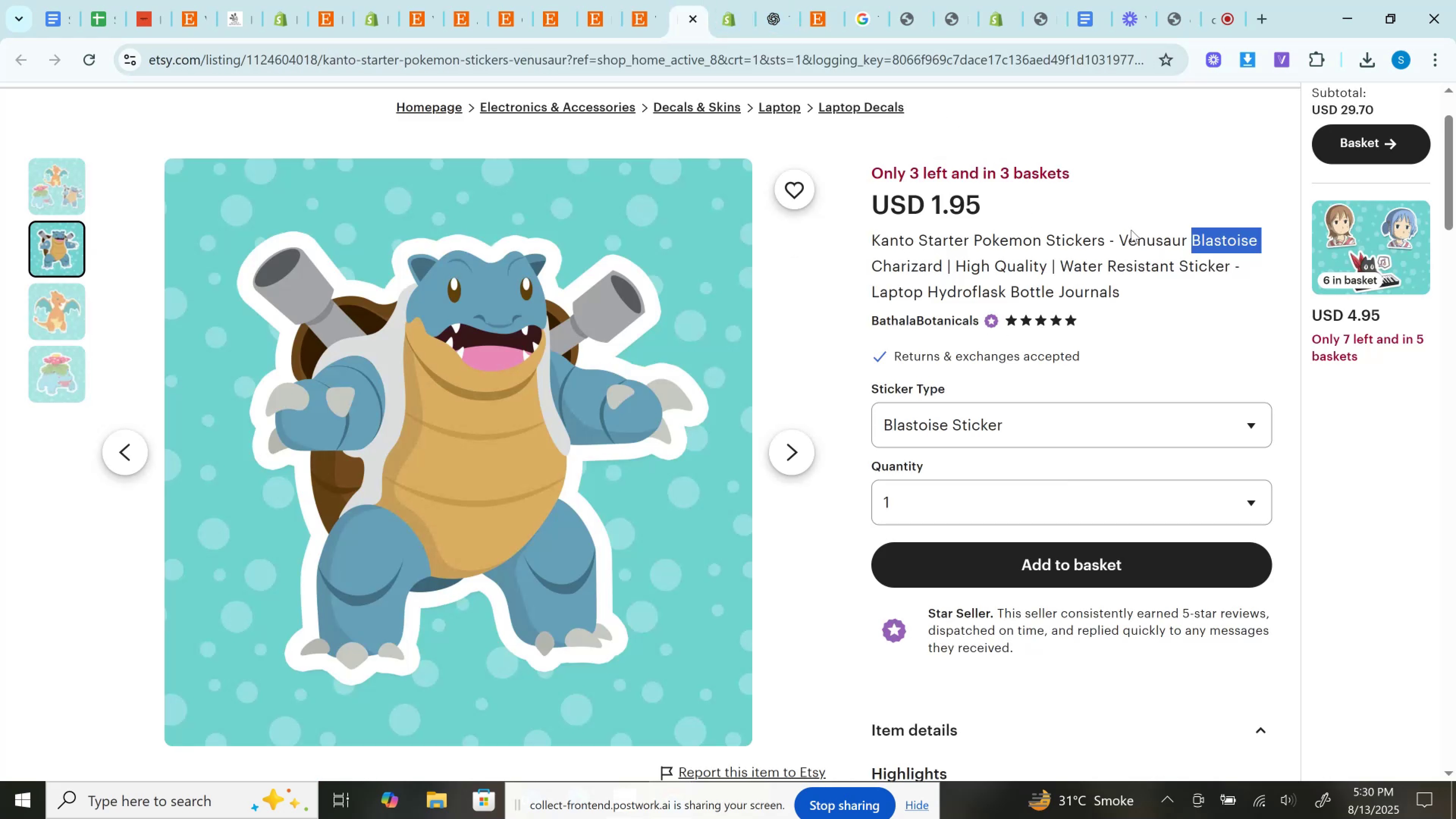 
key(Control+C)
 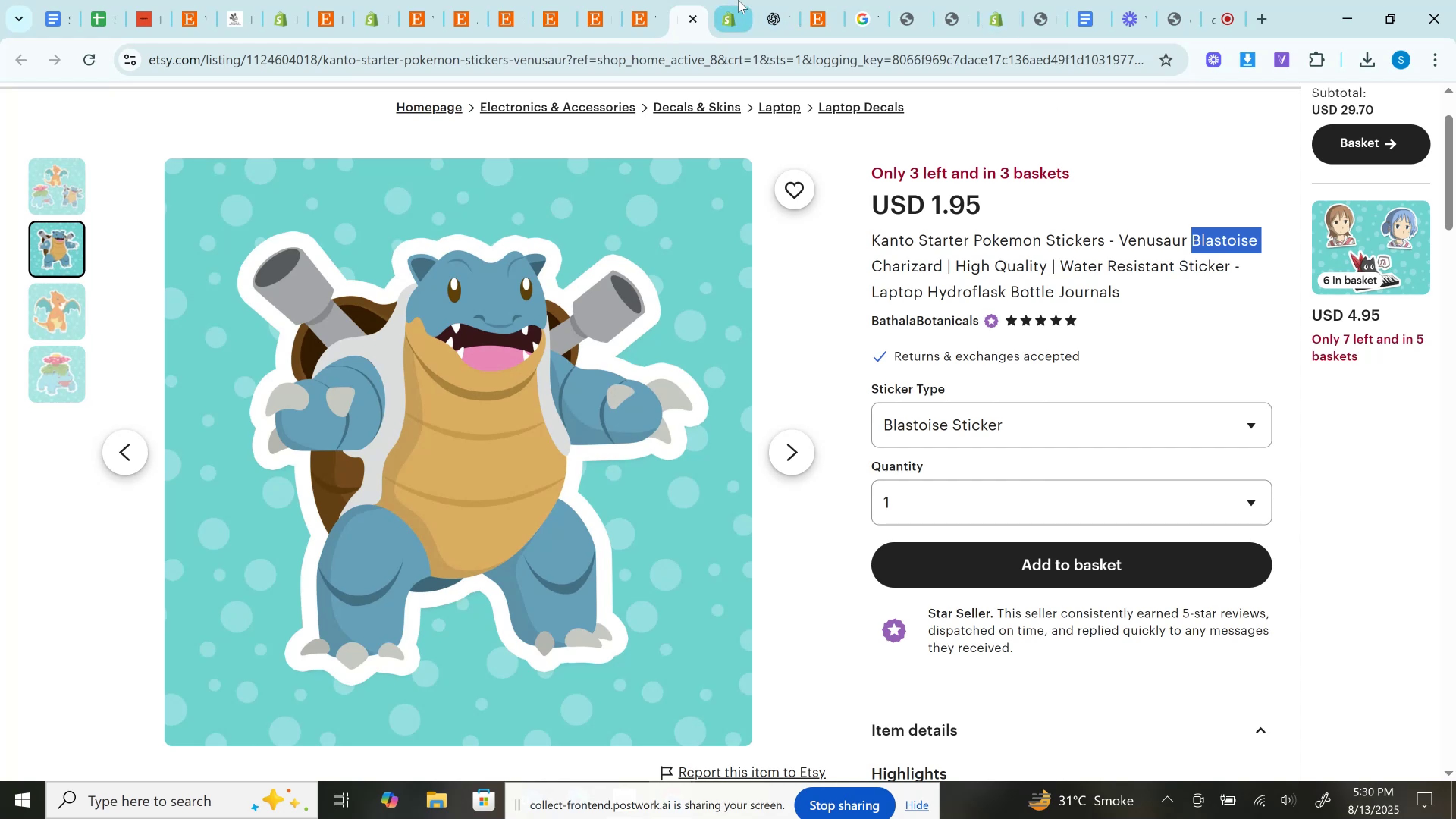 
left_click([738, 0])
 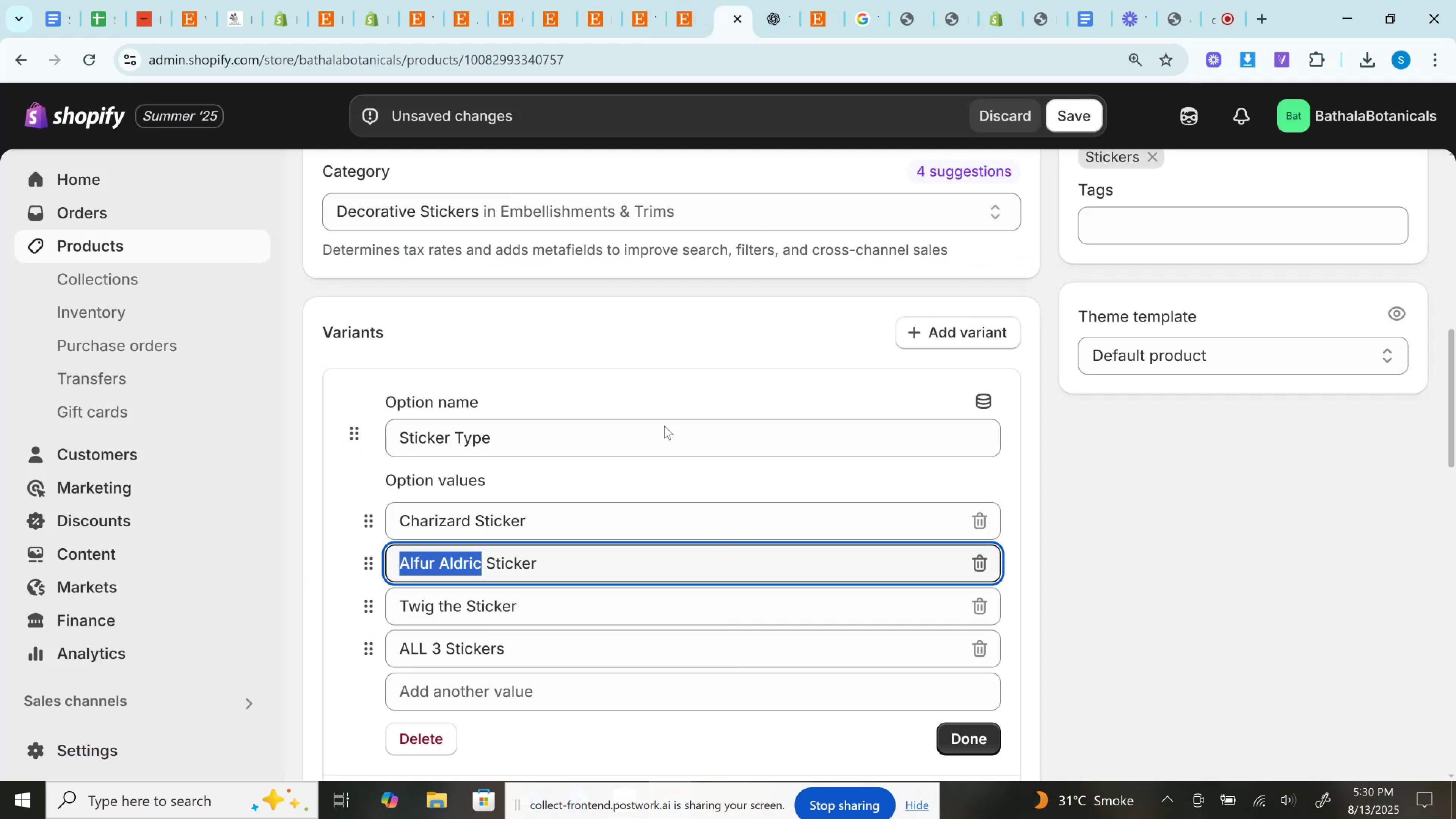 
key(Control+V)
 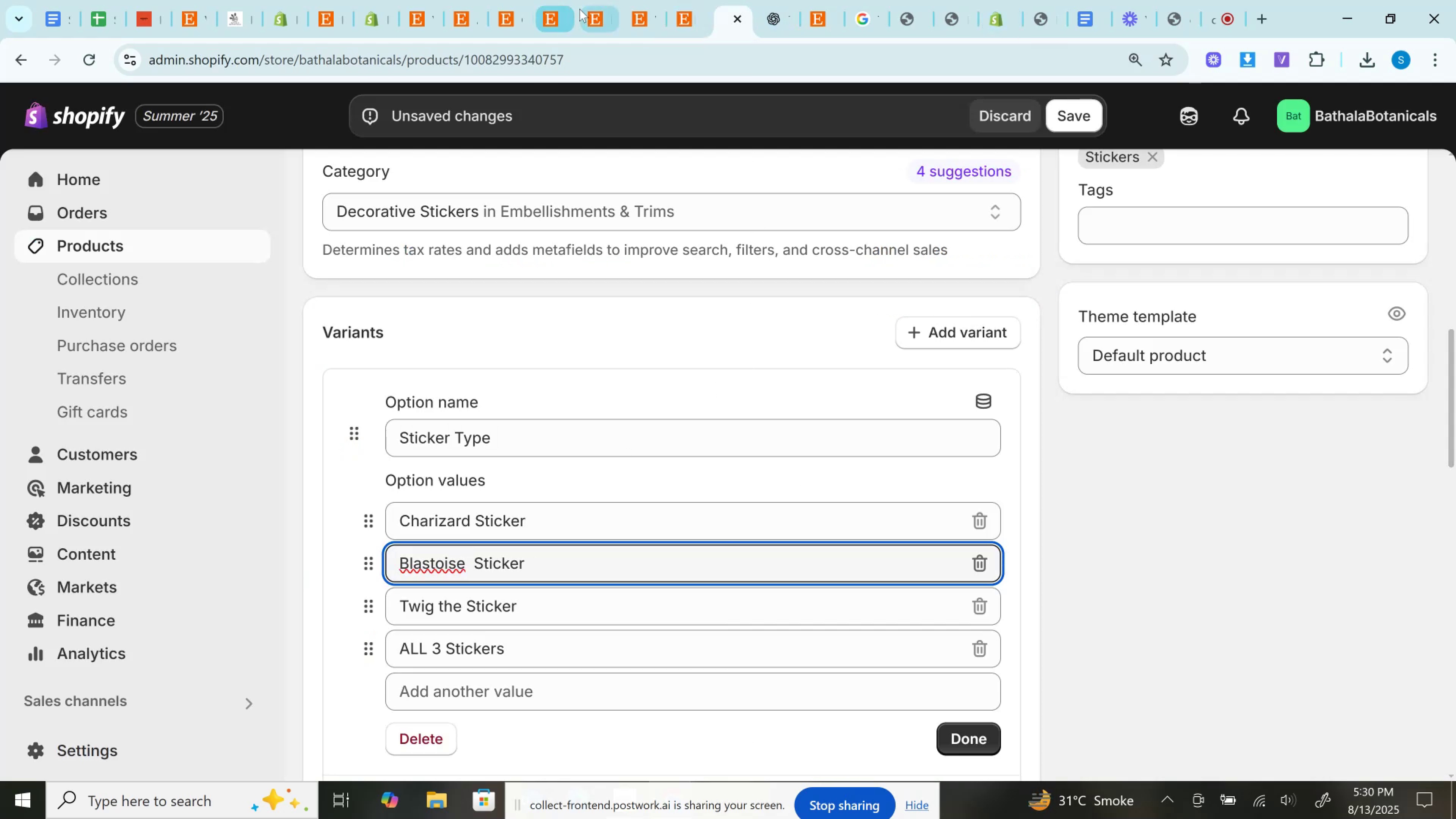 
key(Backspace)
 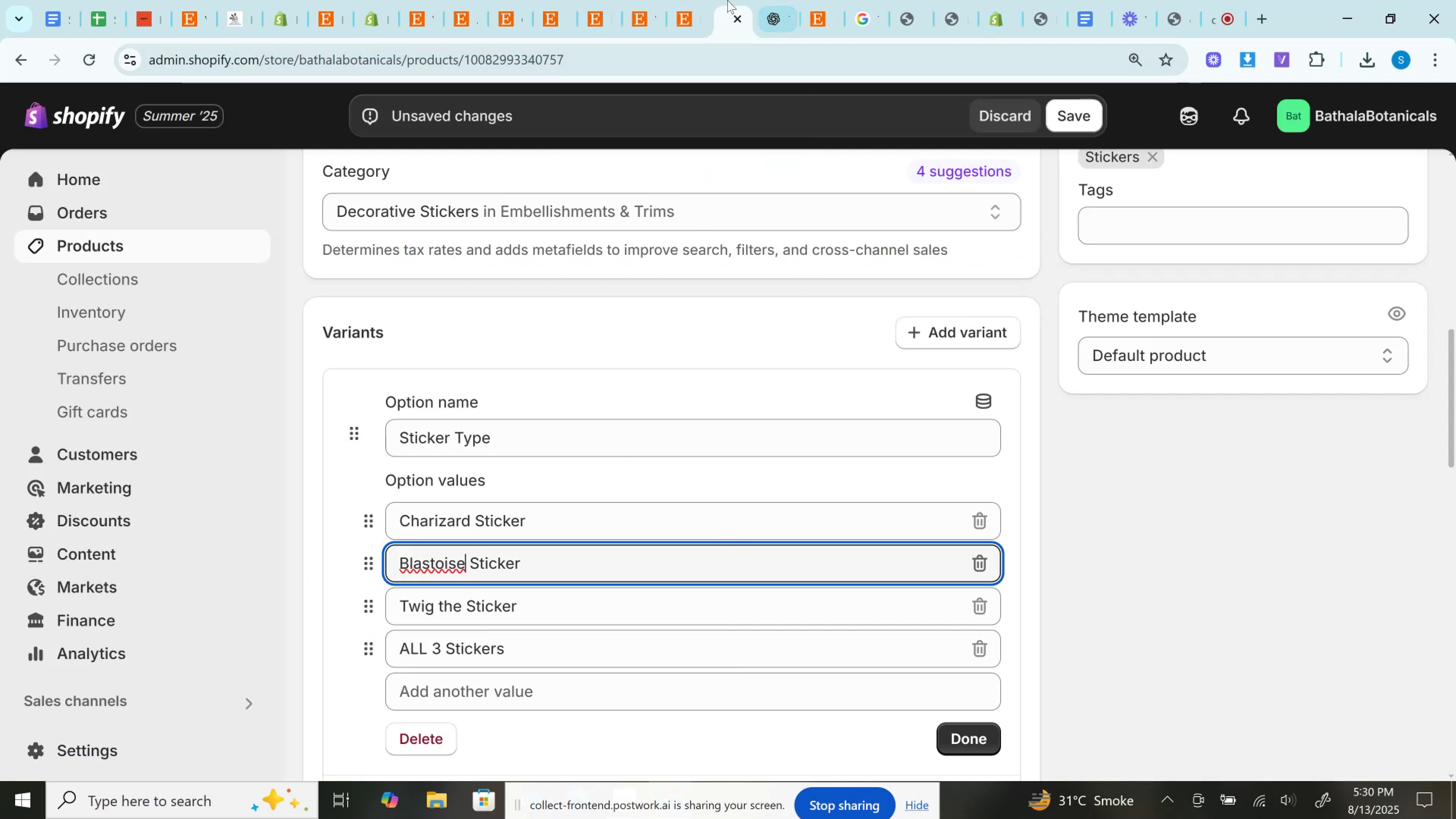 
left_click([712, 0])
 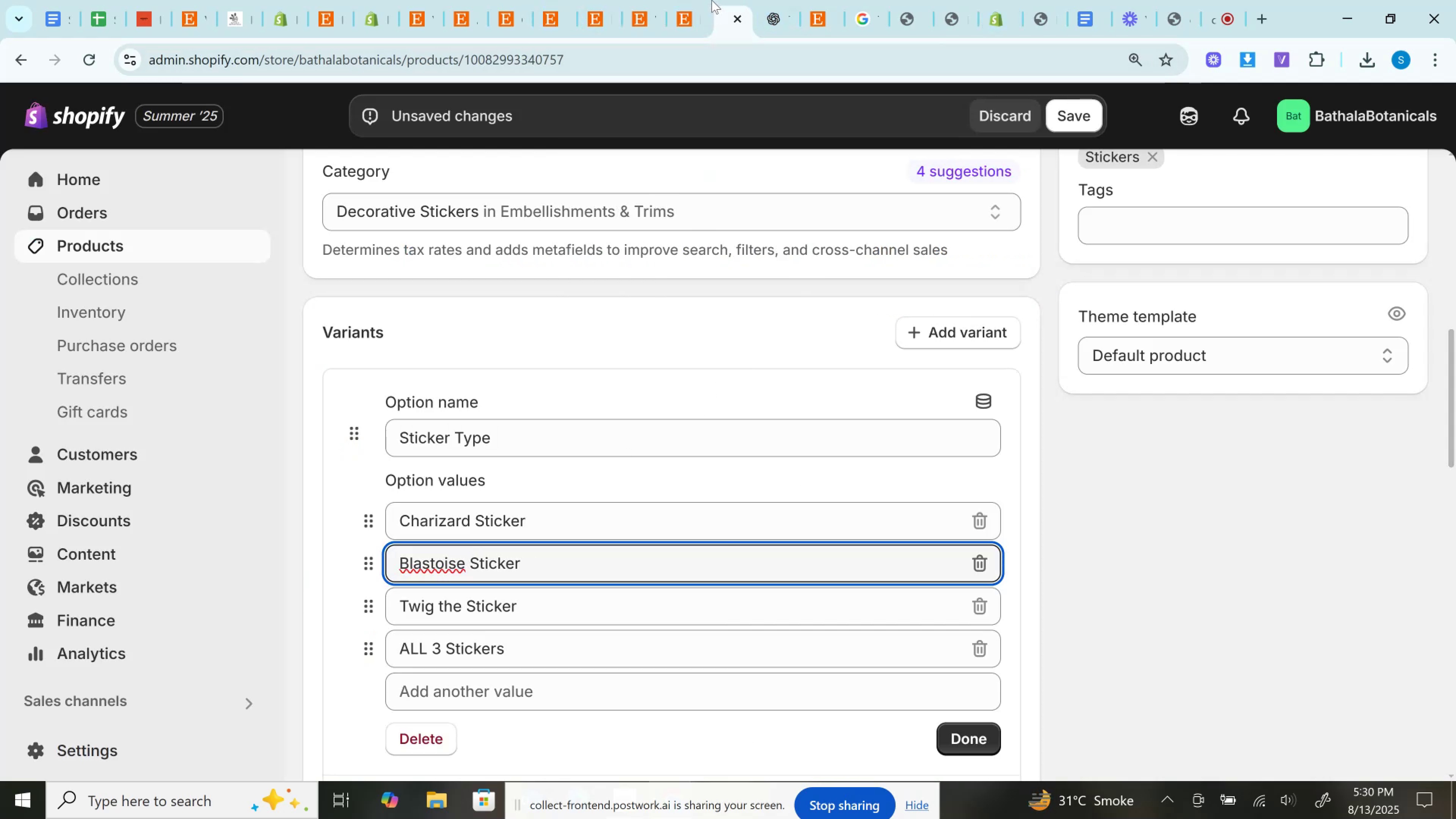 
left_click([712, 0])
 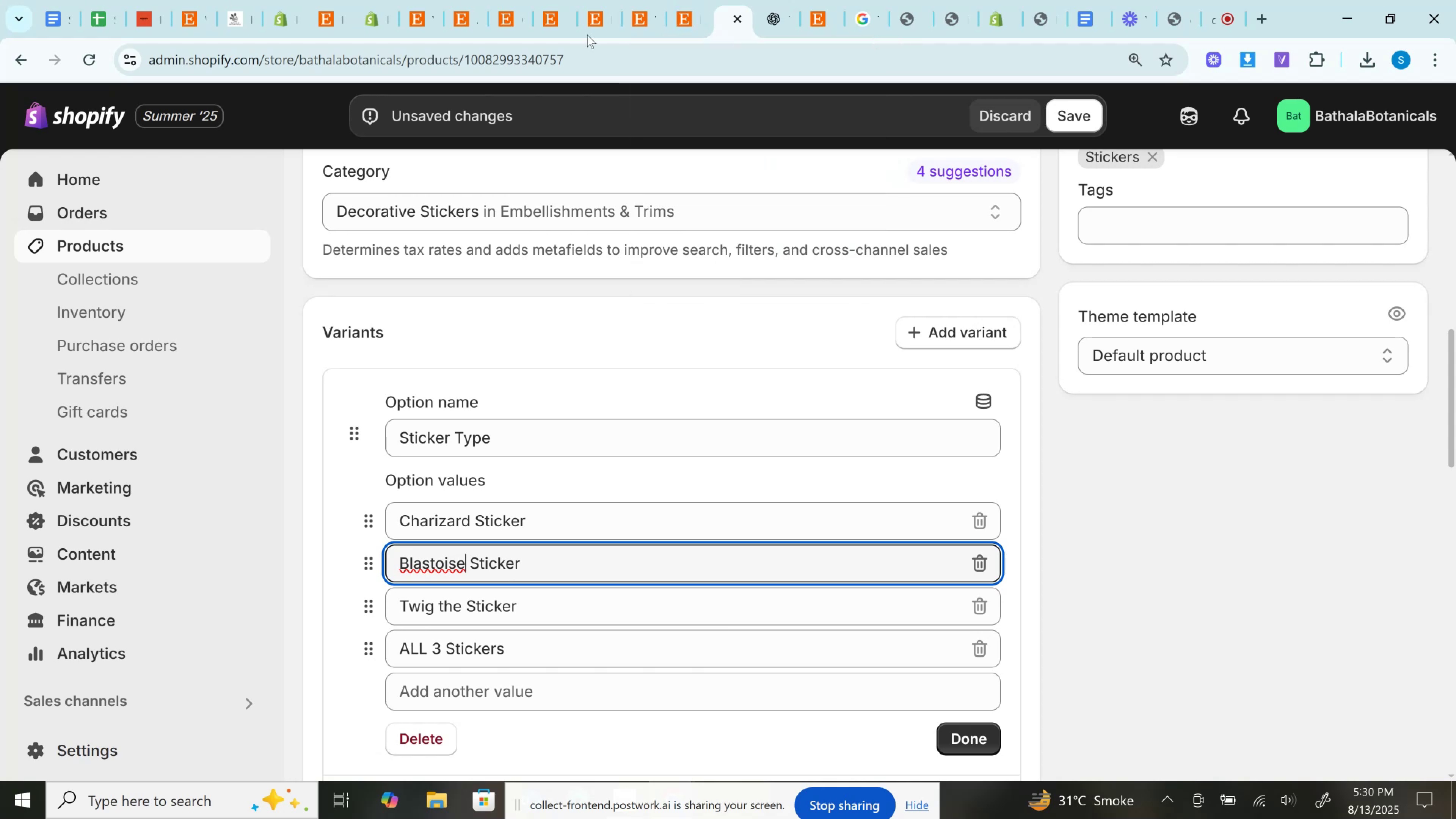 
left_click([687, 0])
 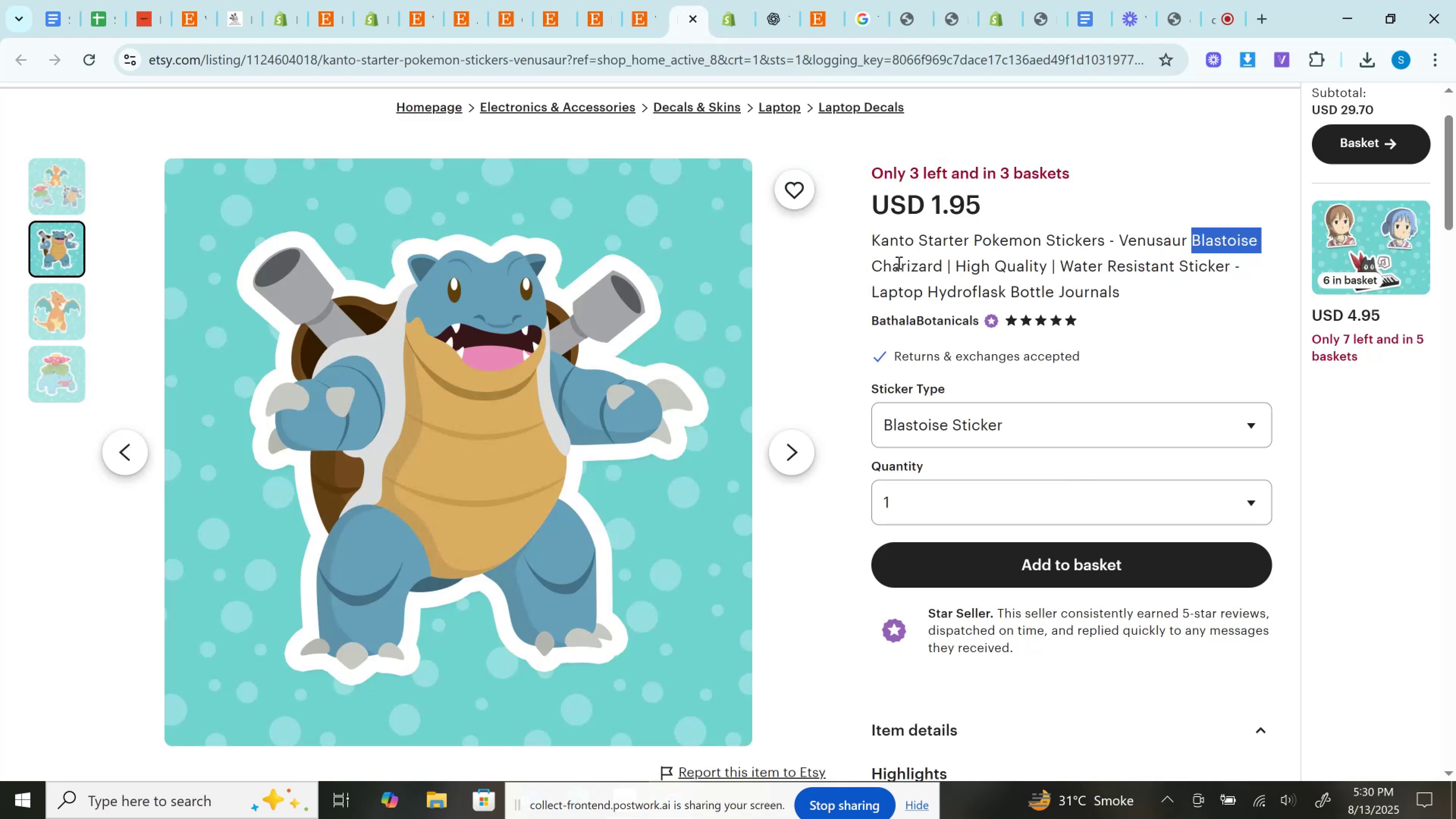 
left_click([972, 416])
 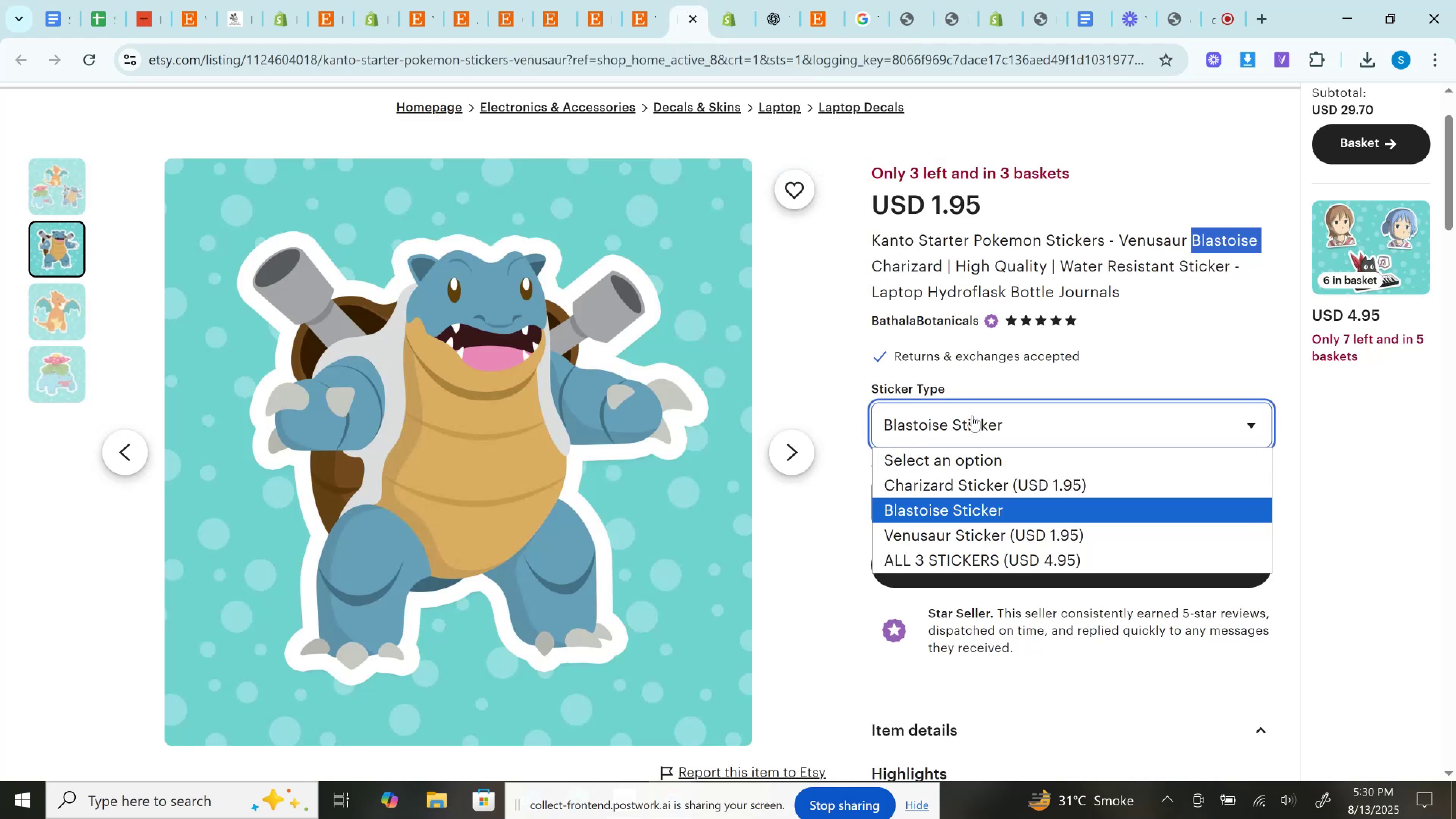 
left_click([972, 416])
 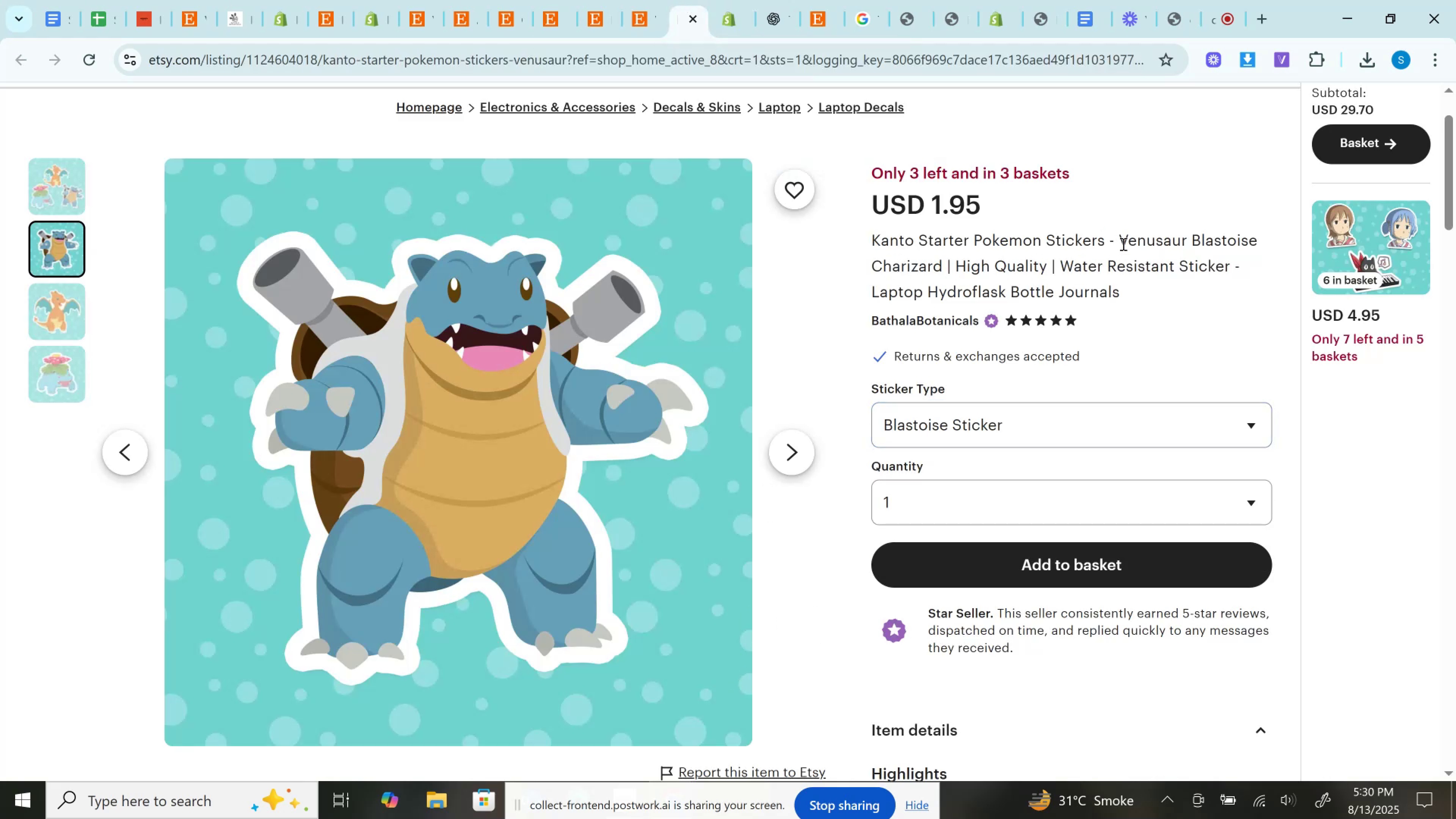 
double_click([1122, 244])
 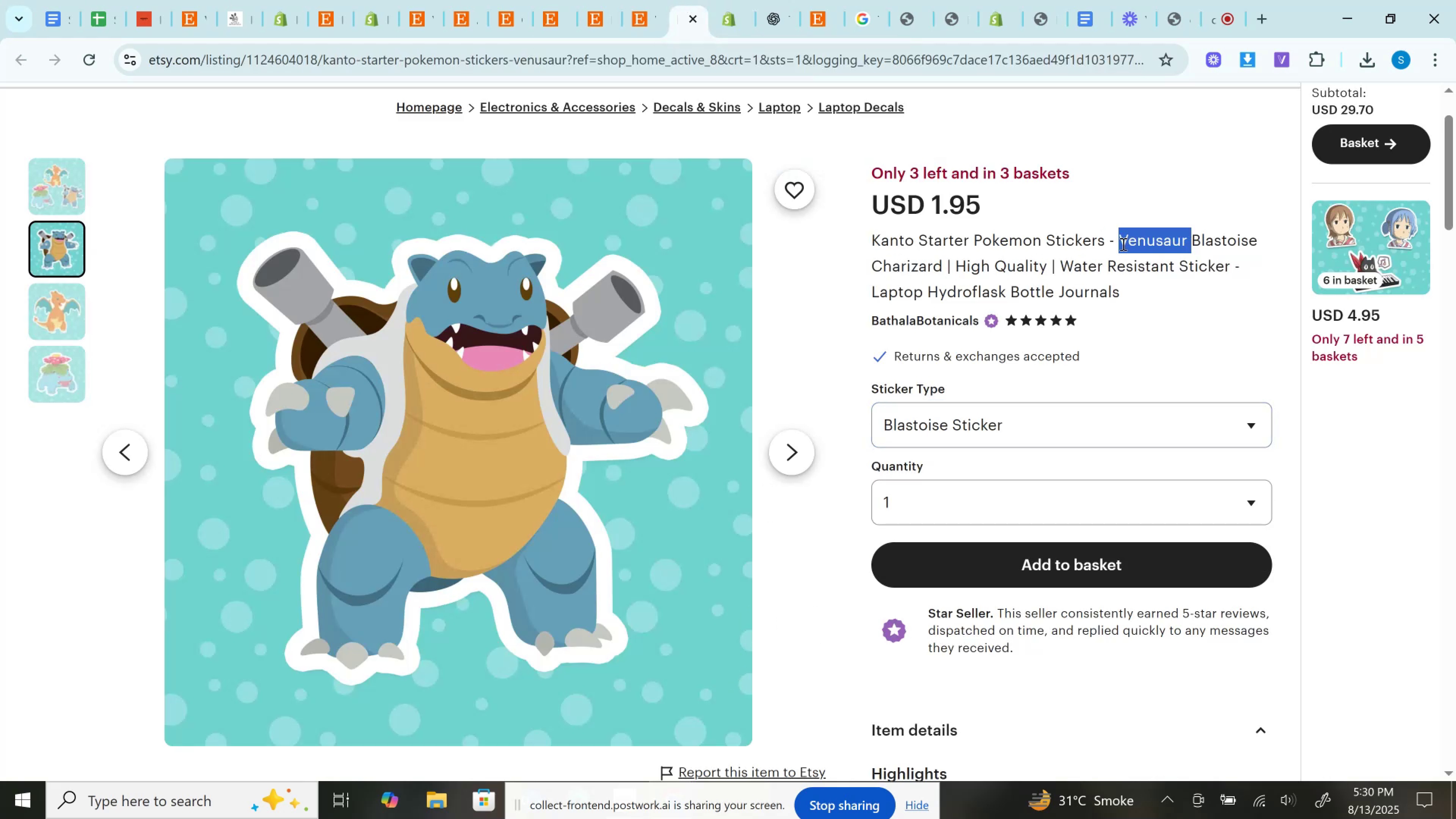 
key(Control+C)
 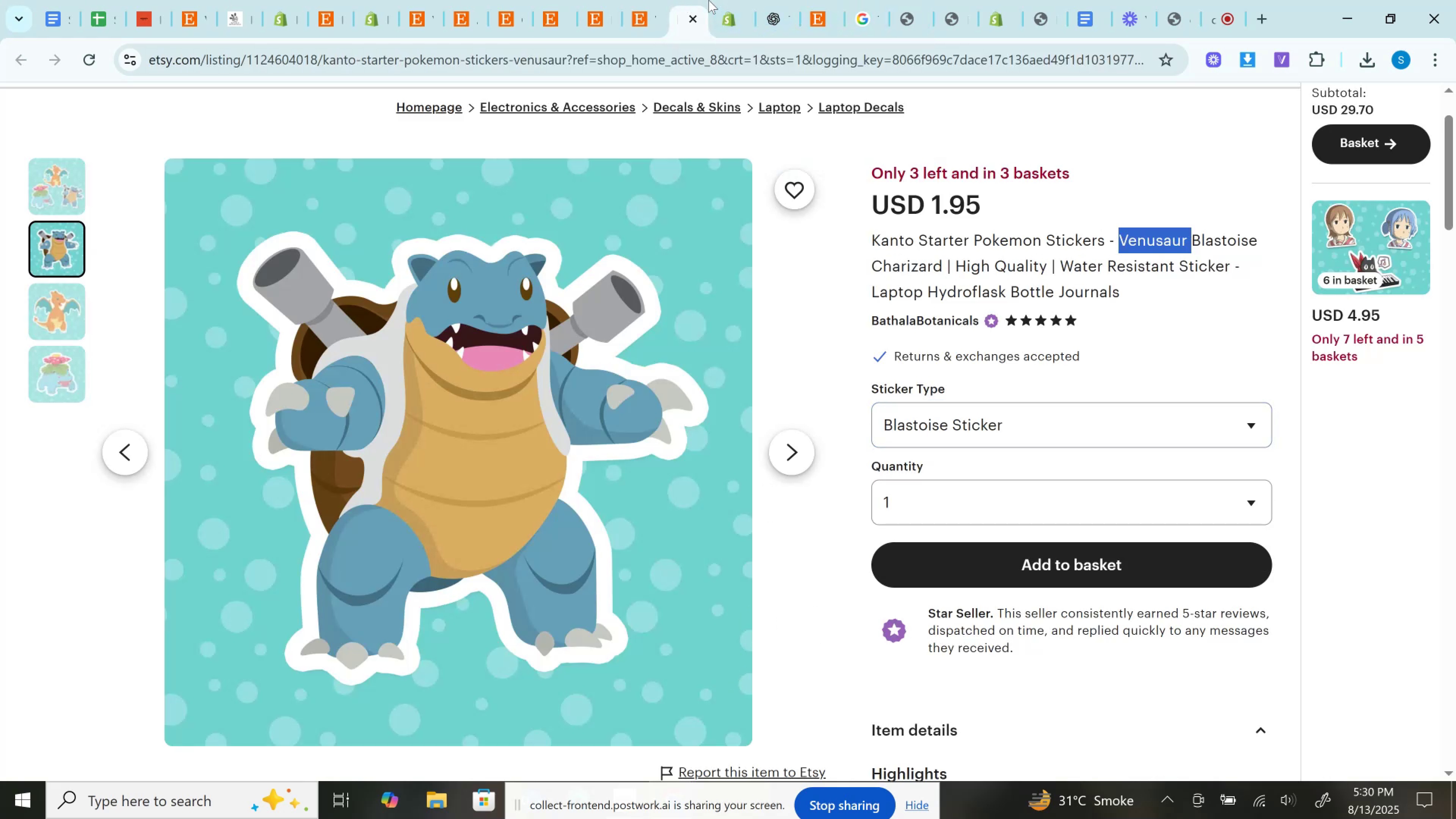 
left_click([735, 0])
 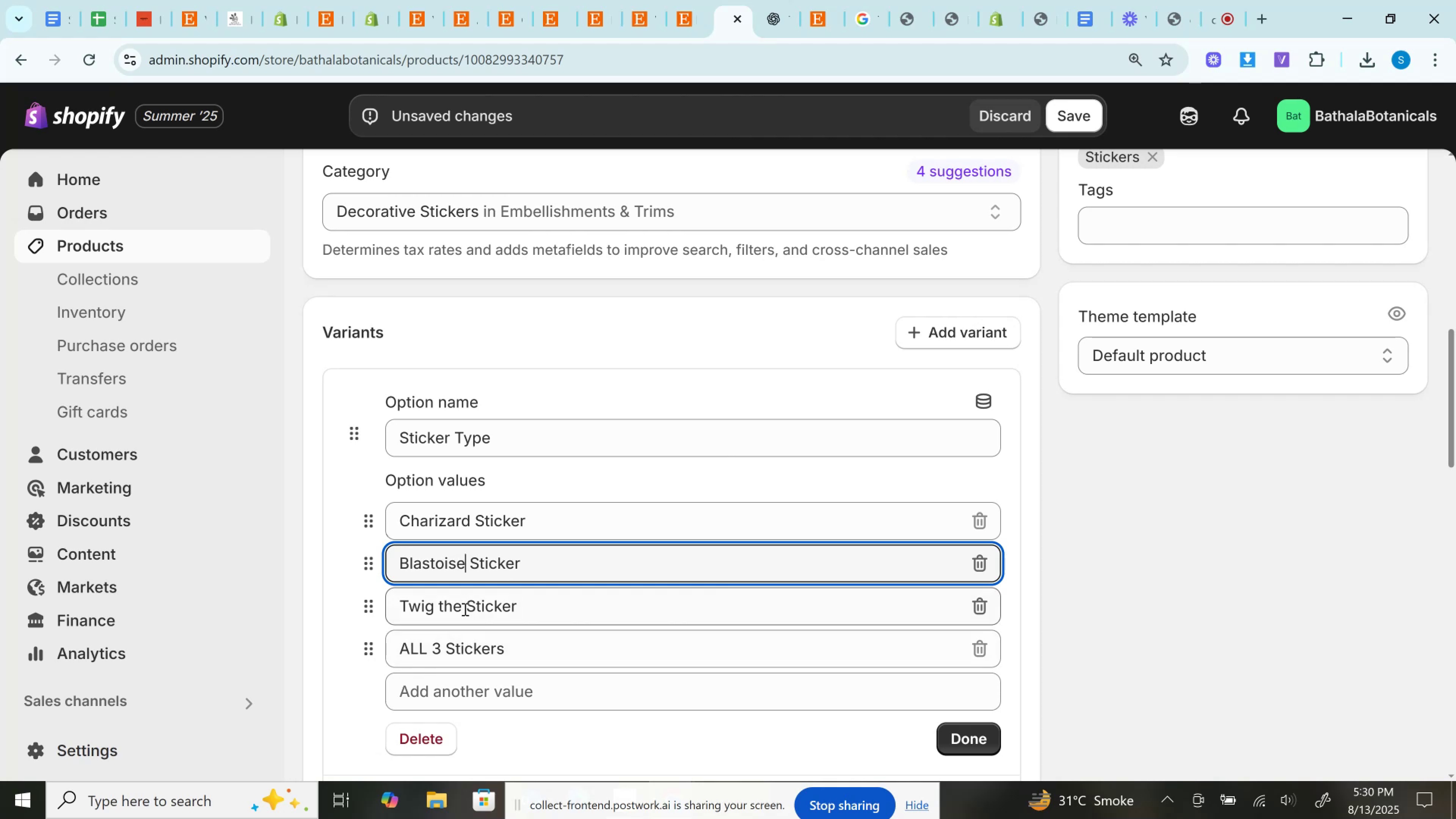 
key(Control+V)
 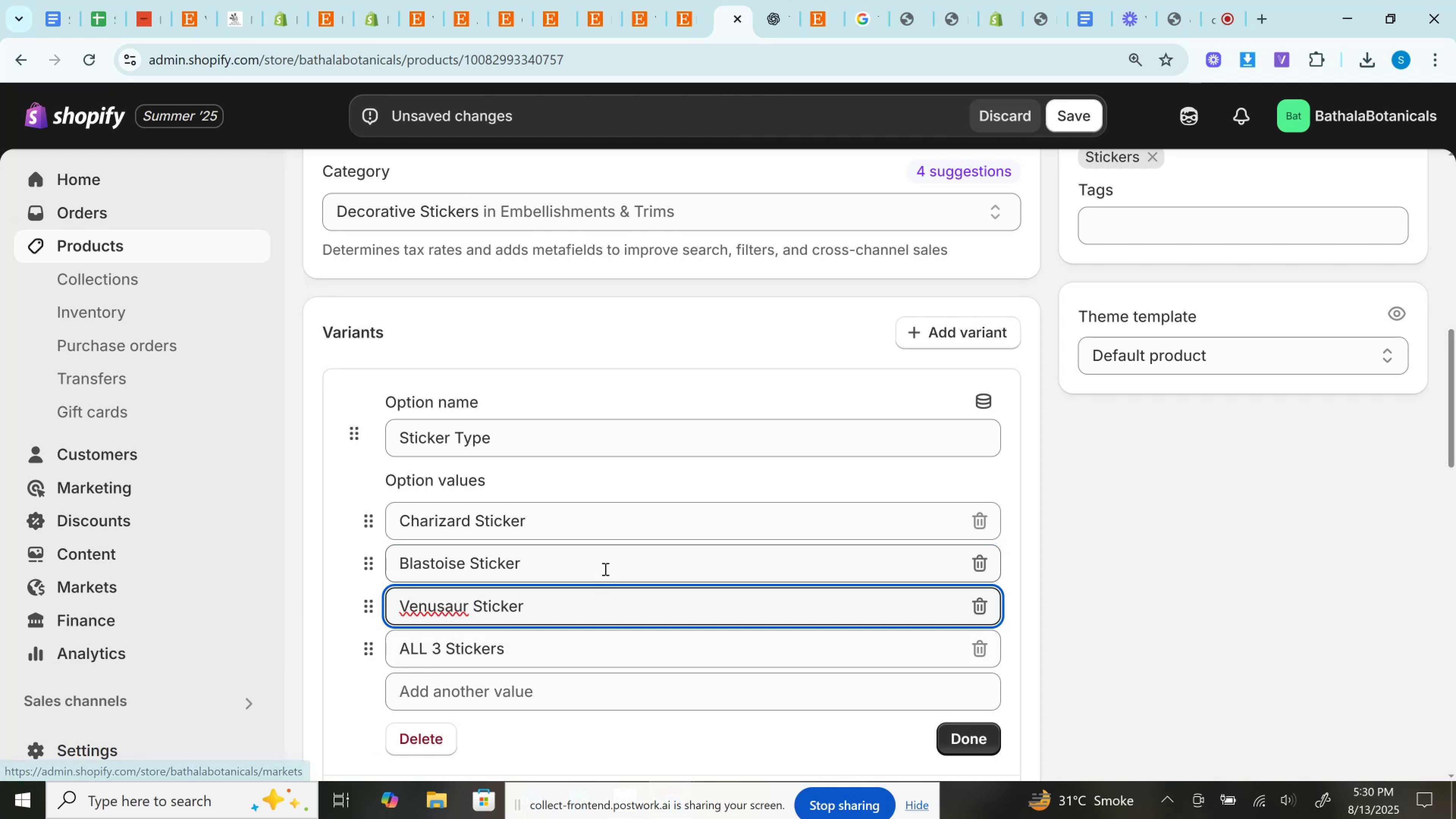 
scroll: coordinate [612, 544], scroll_direction: down, amount: 2.0
 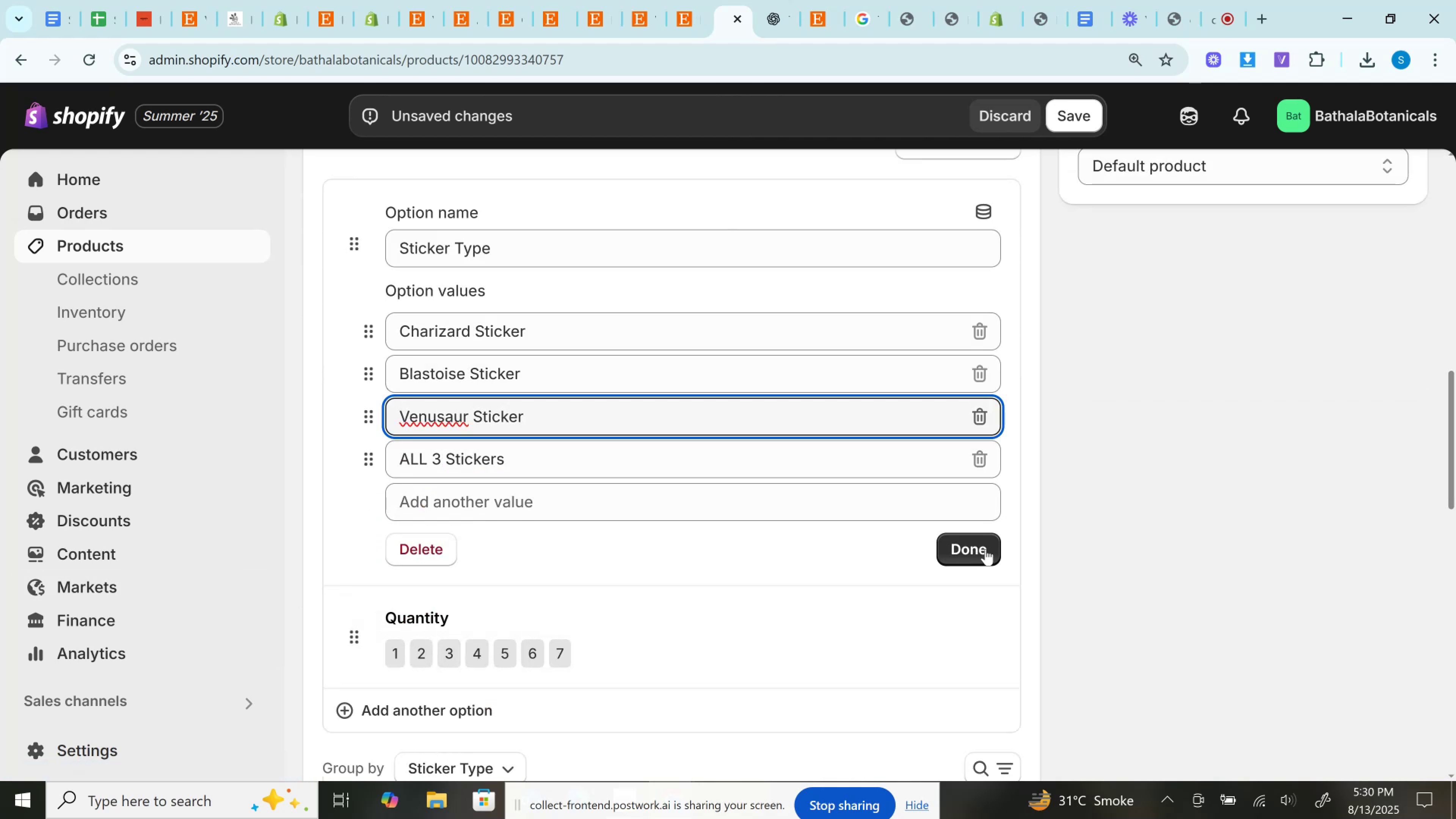 
left_click([983, 549])
 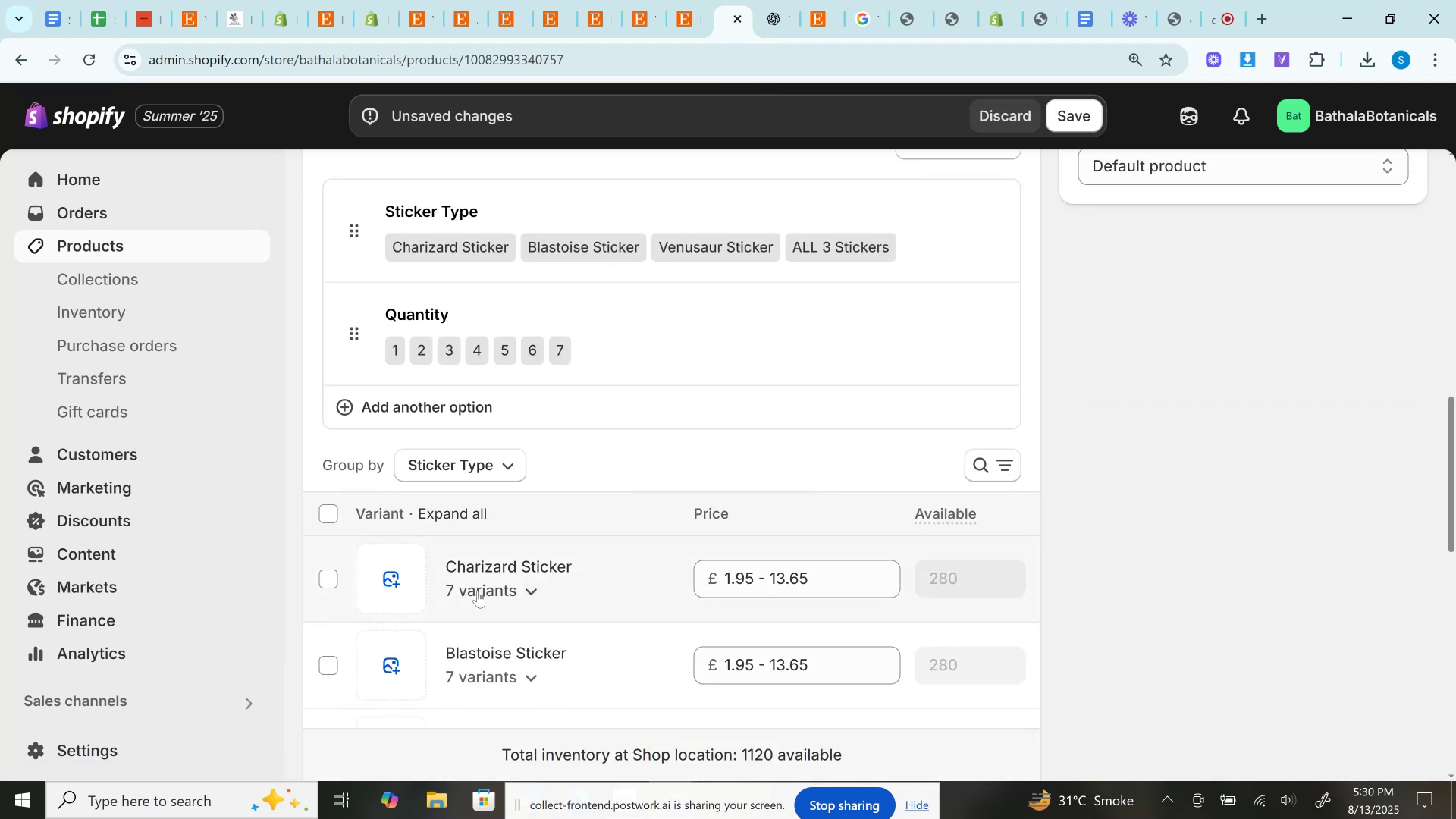 
left_click([401, 589])
 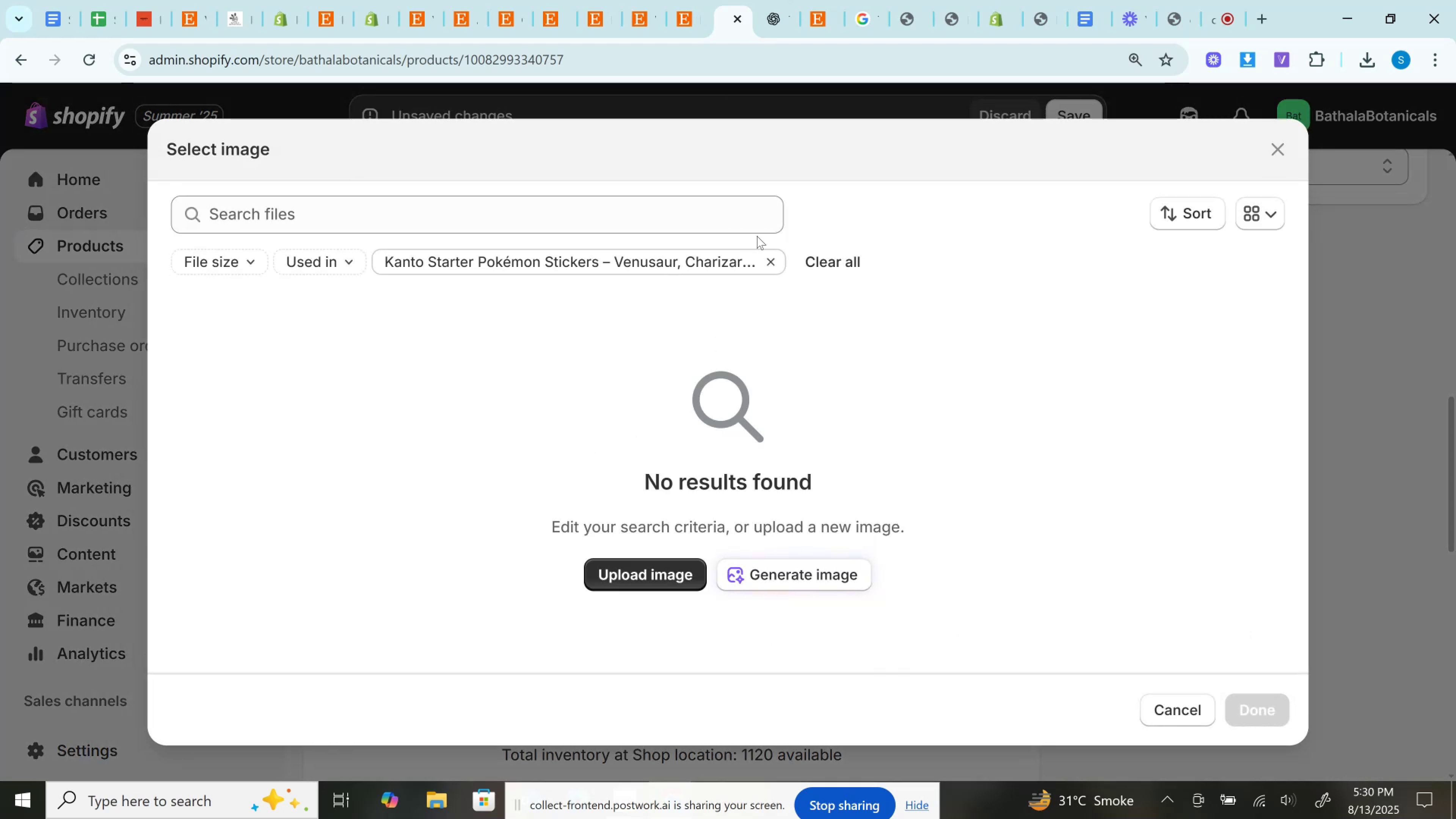 
left_click([775, 259])
 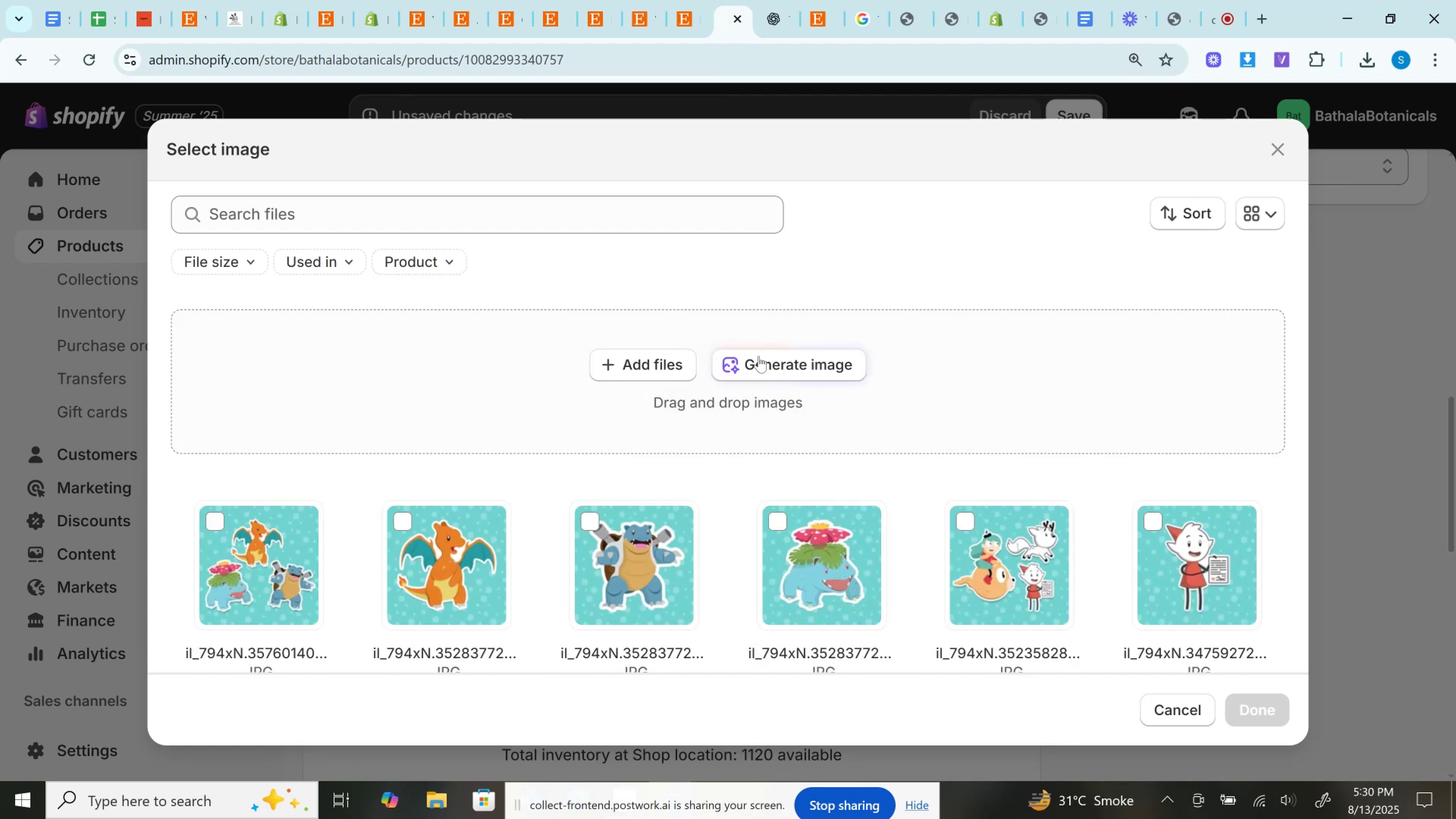 
left_click([671, 0])
 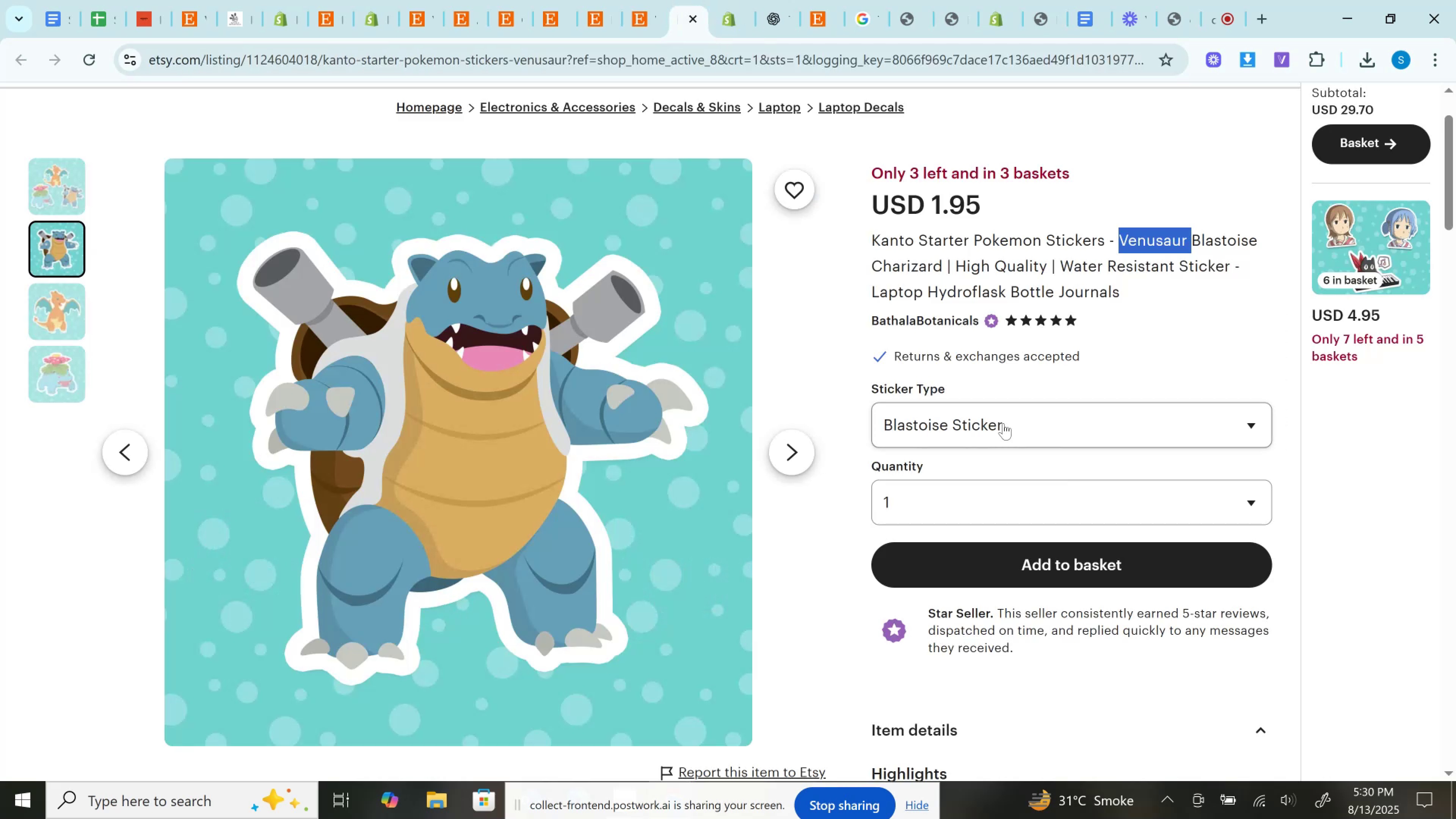 
left_click([1003, 422])
 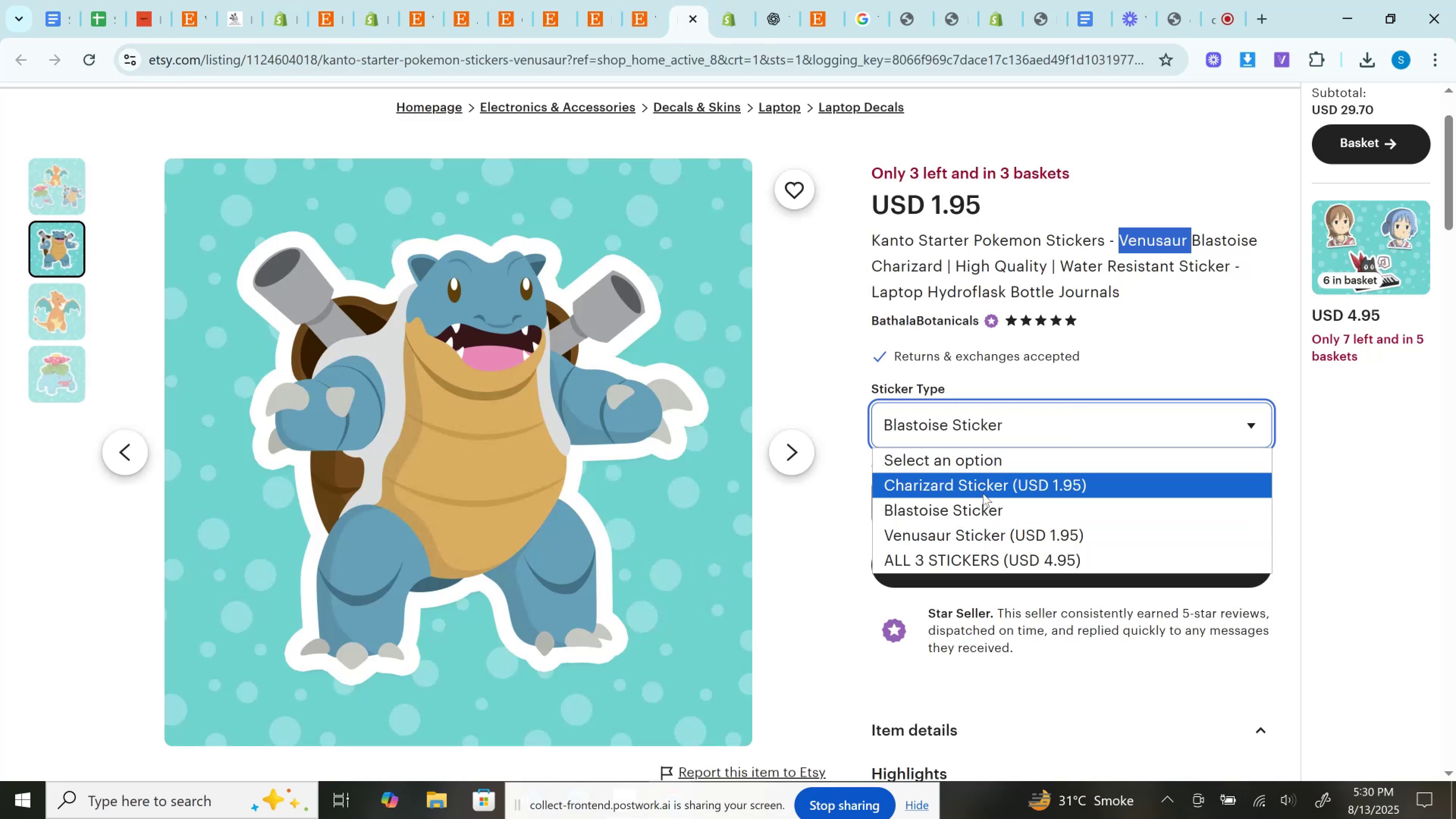 
left_click([983, 493])
 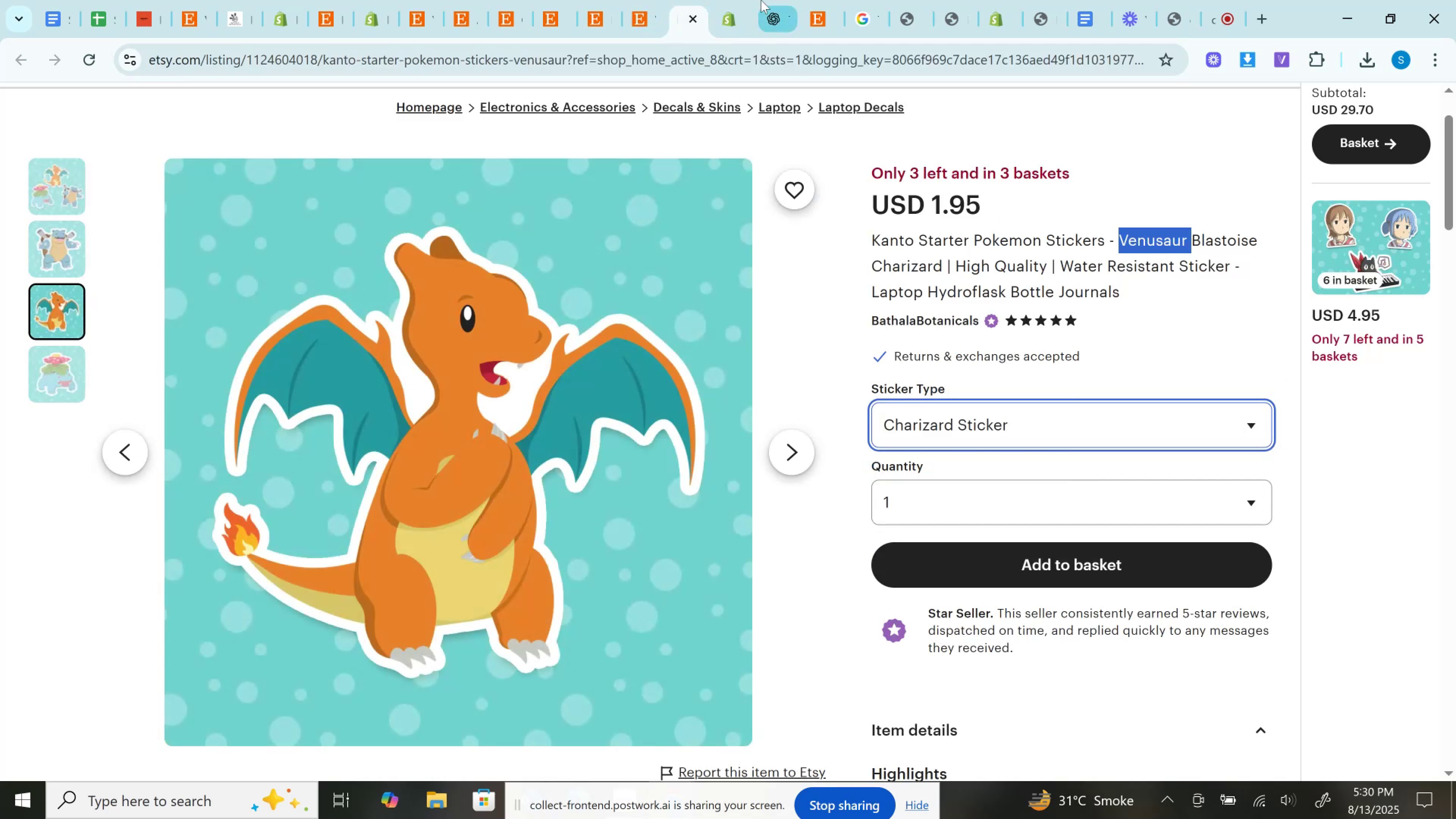 
left_click([743, 0])
 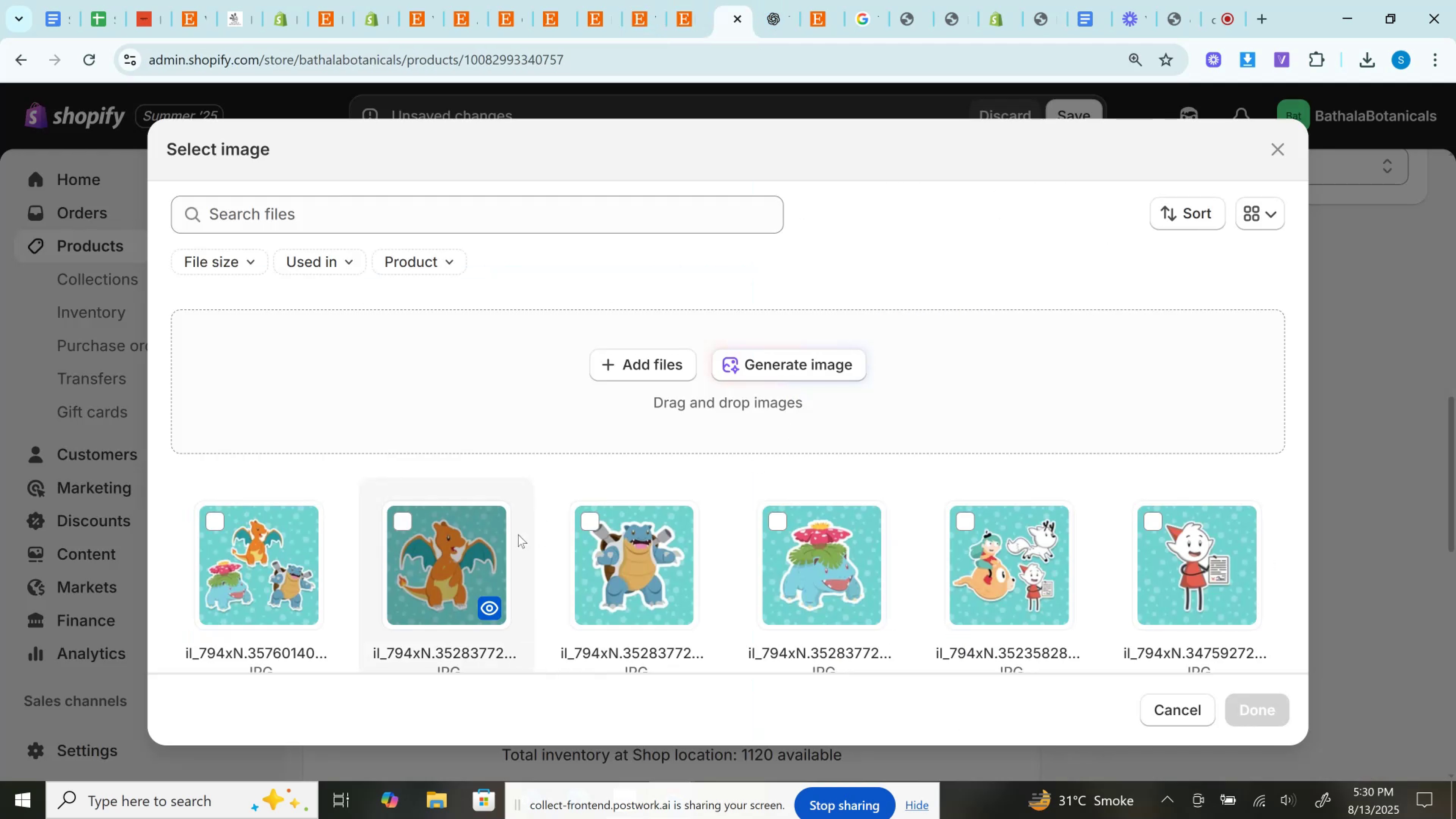 
left_click([471, 527])
 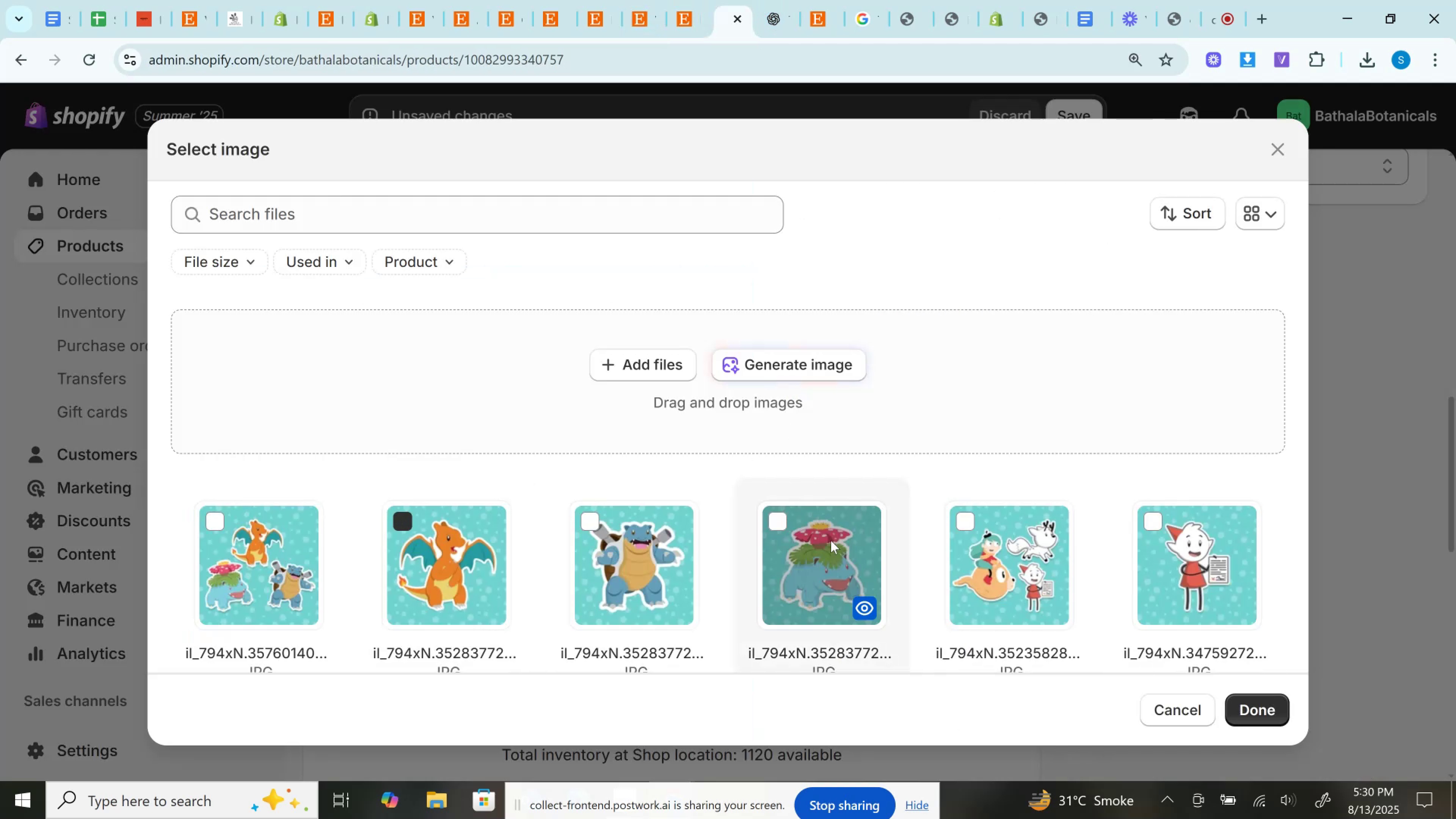 
scroll: coordinate [835, 467], scroll_direction: down, amount: 1.0
 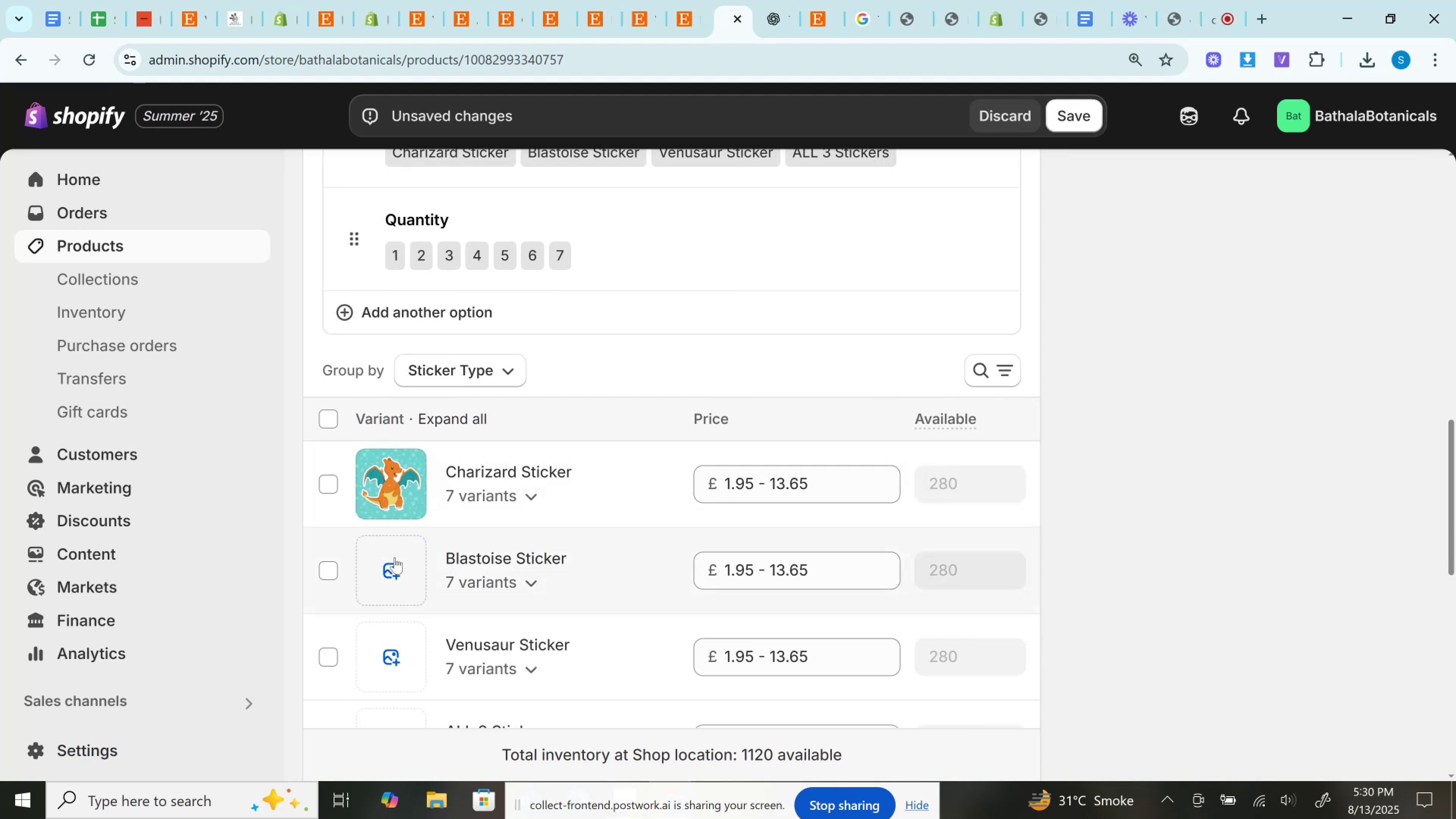 
left_click([395, 558])
 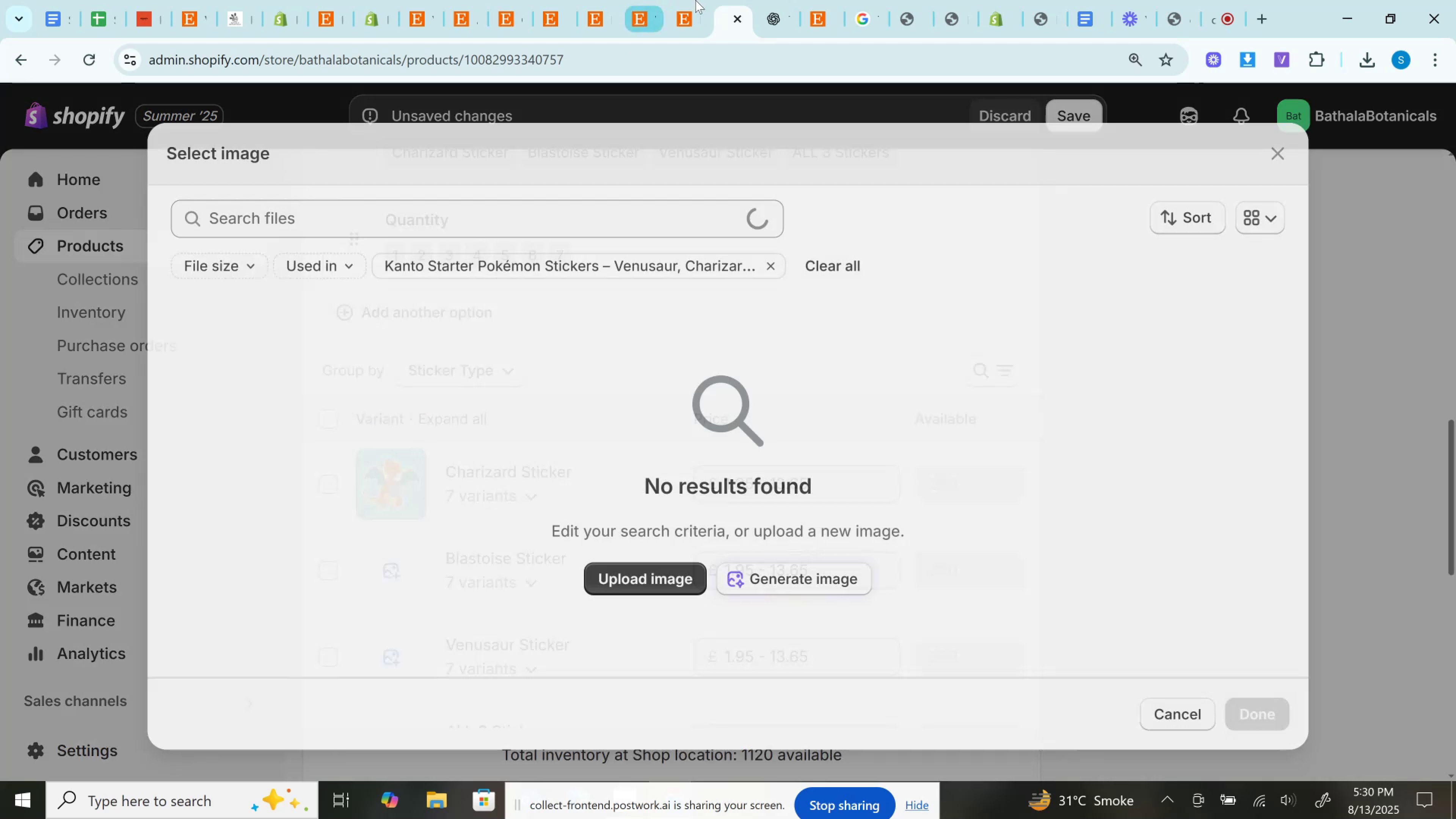 
left_click([698, 0])
 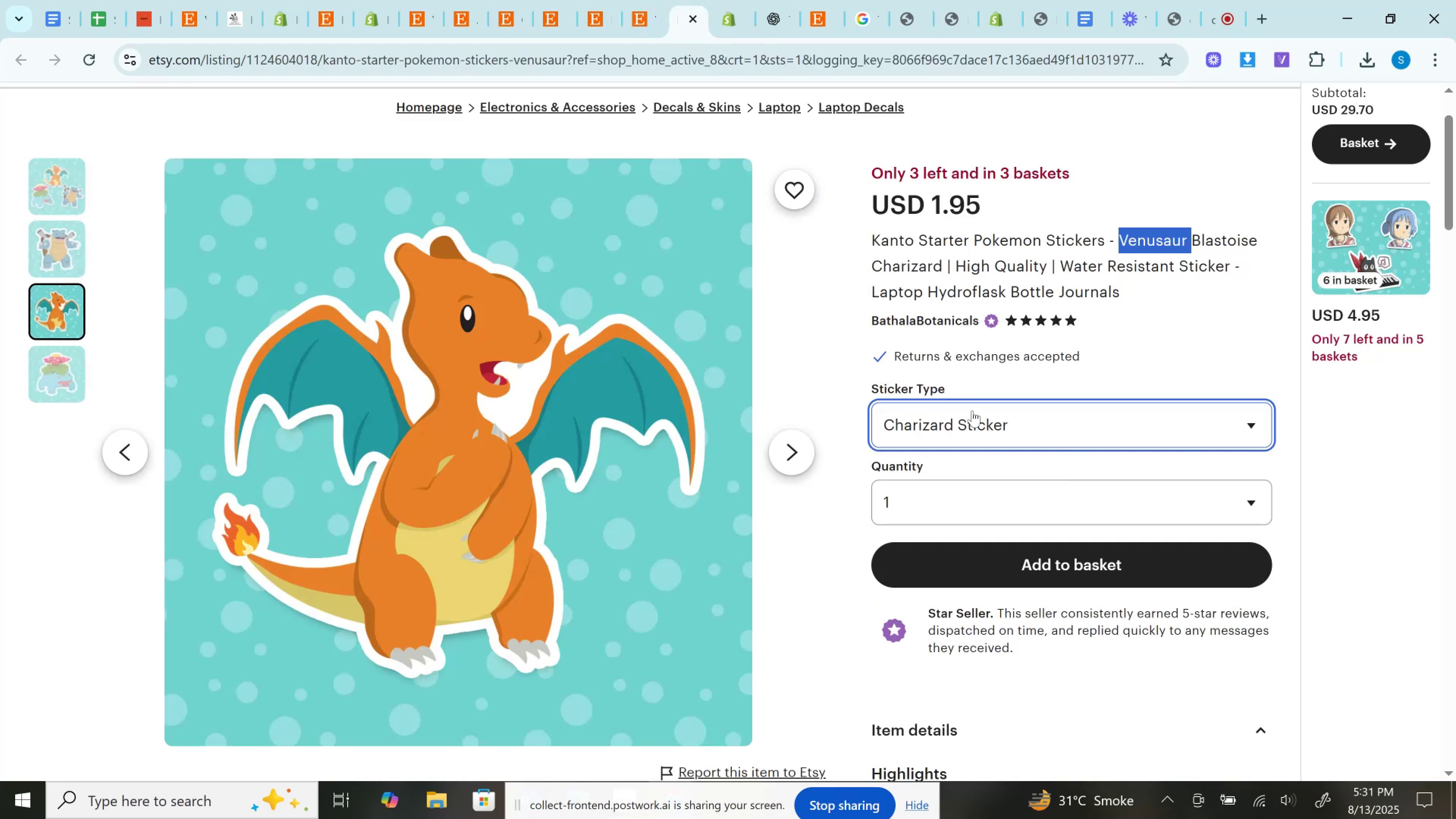 
left_click([970, 427])
 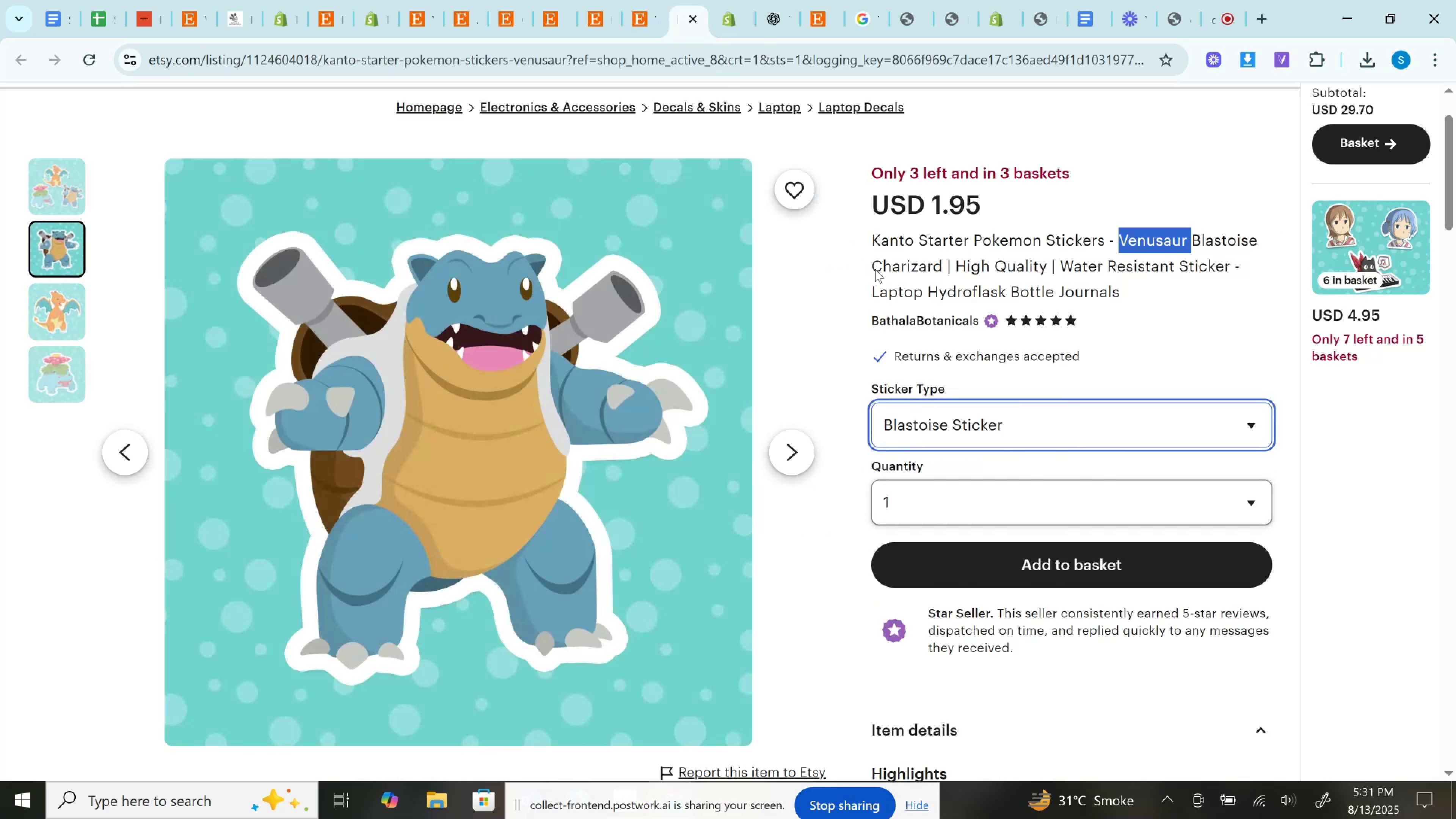 
left_click([741, 0])
 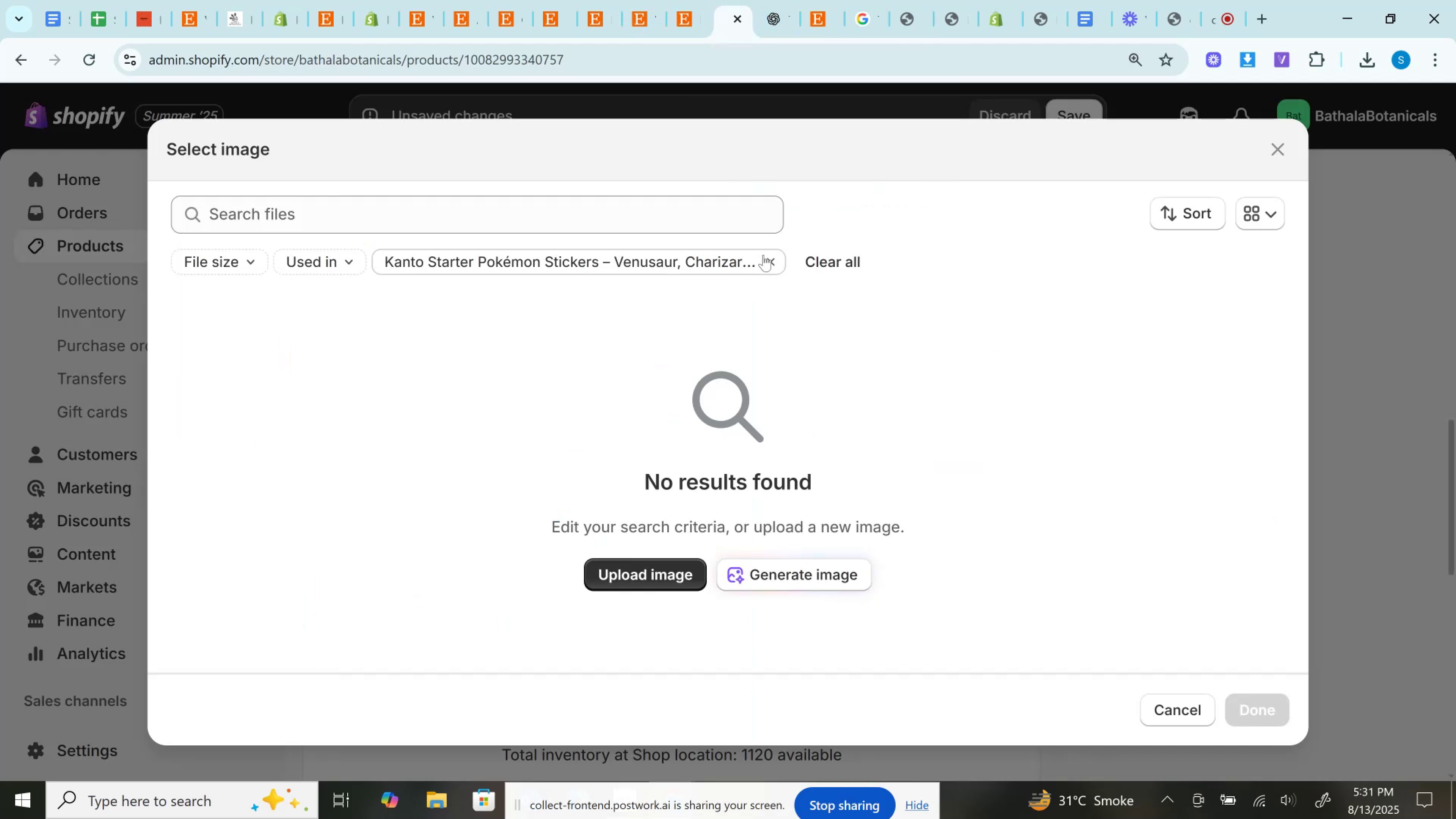 
left_click([774, 267])
 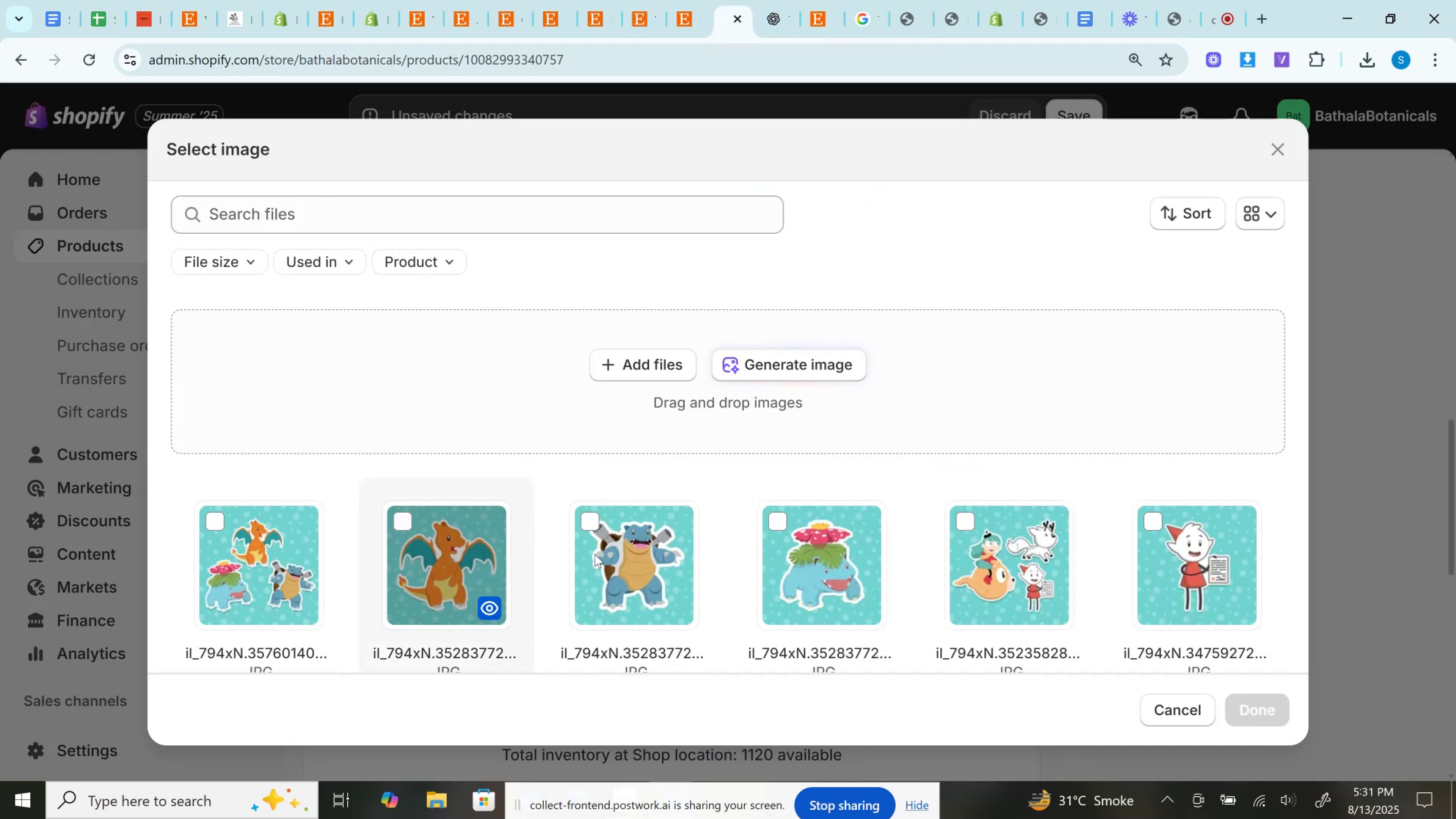 
left_click([622, 549])
 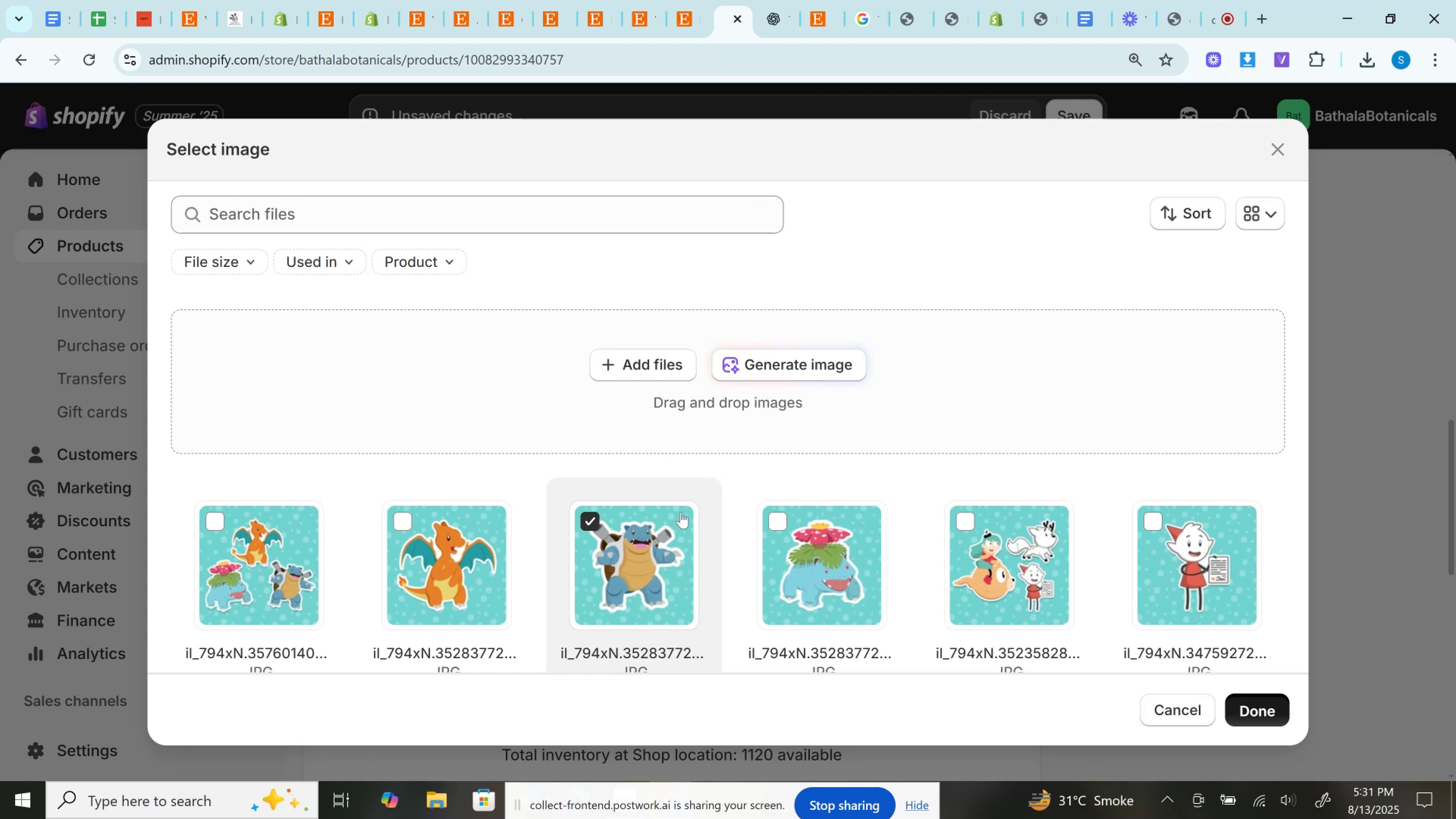 
scroll: coordinate [681, 512], scroll_direction: down, amount: 3.0
 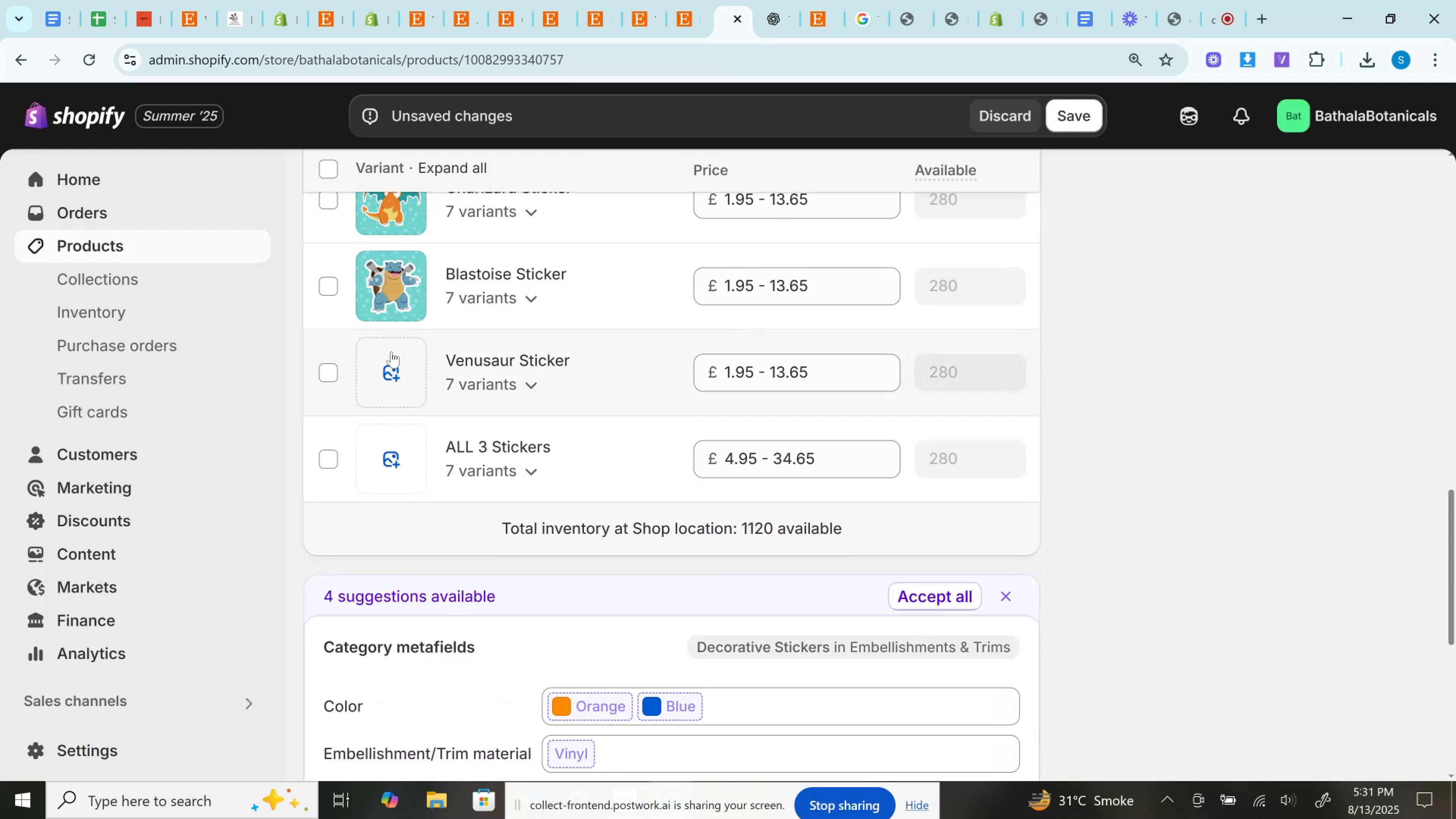 
left_click([397, 367])
 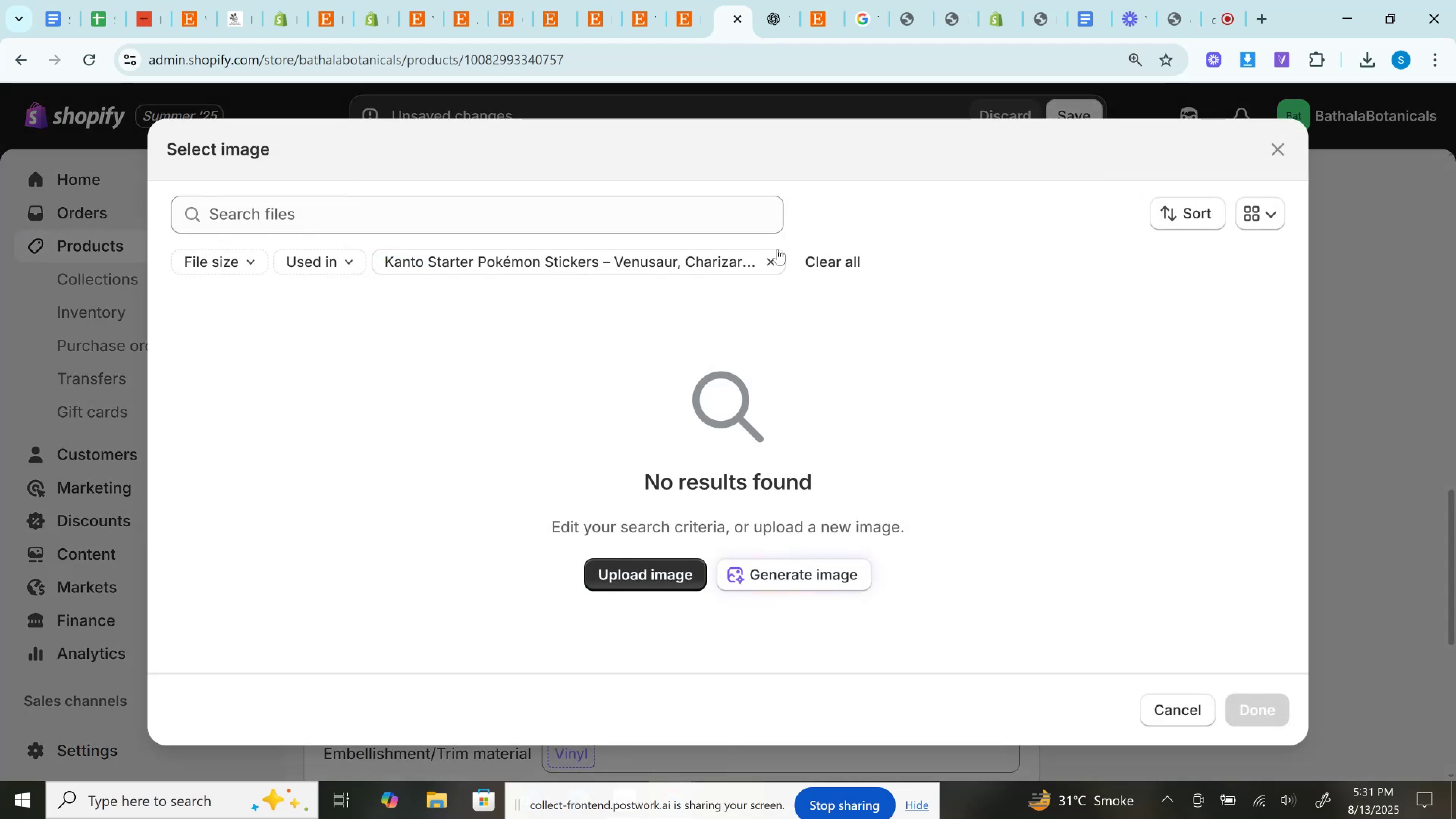 
left_click([776, 259])
 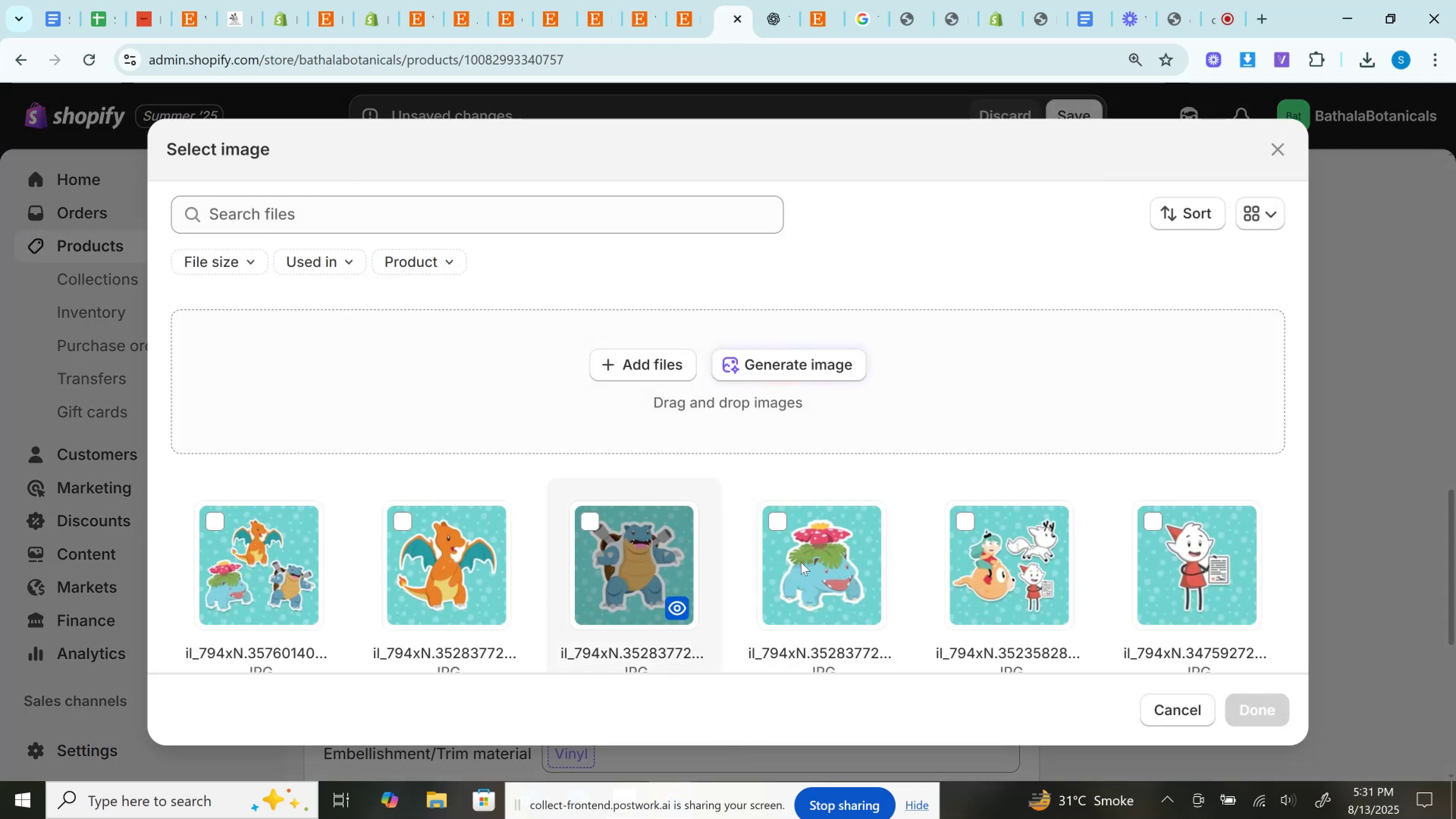 
left_click([802, 560])
 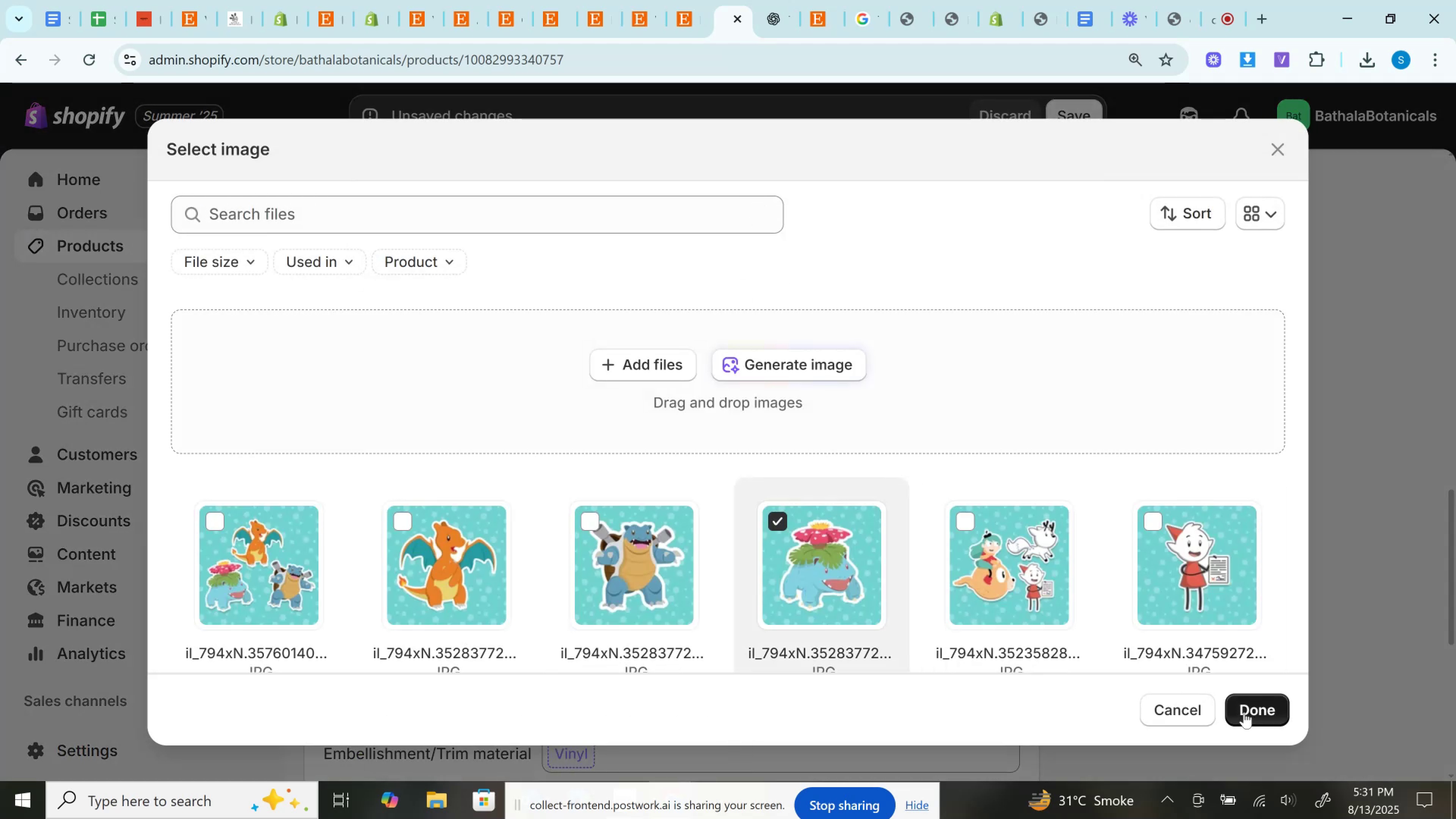 
left_click([1245, 712])
 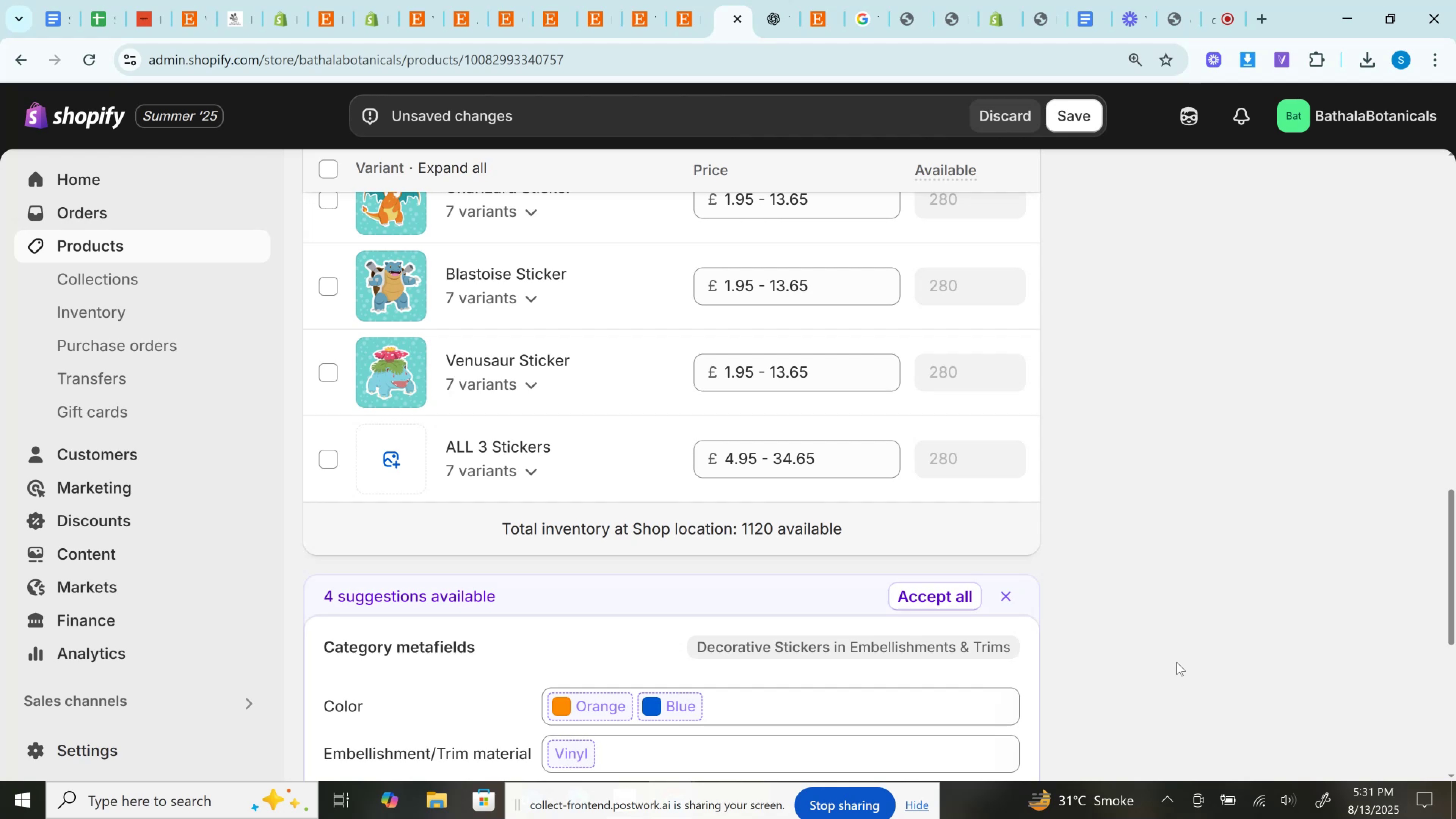 
wait(9.87)
 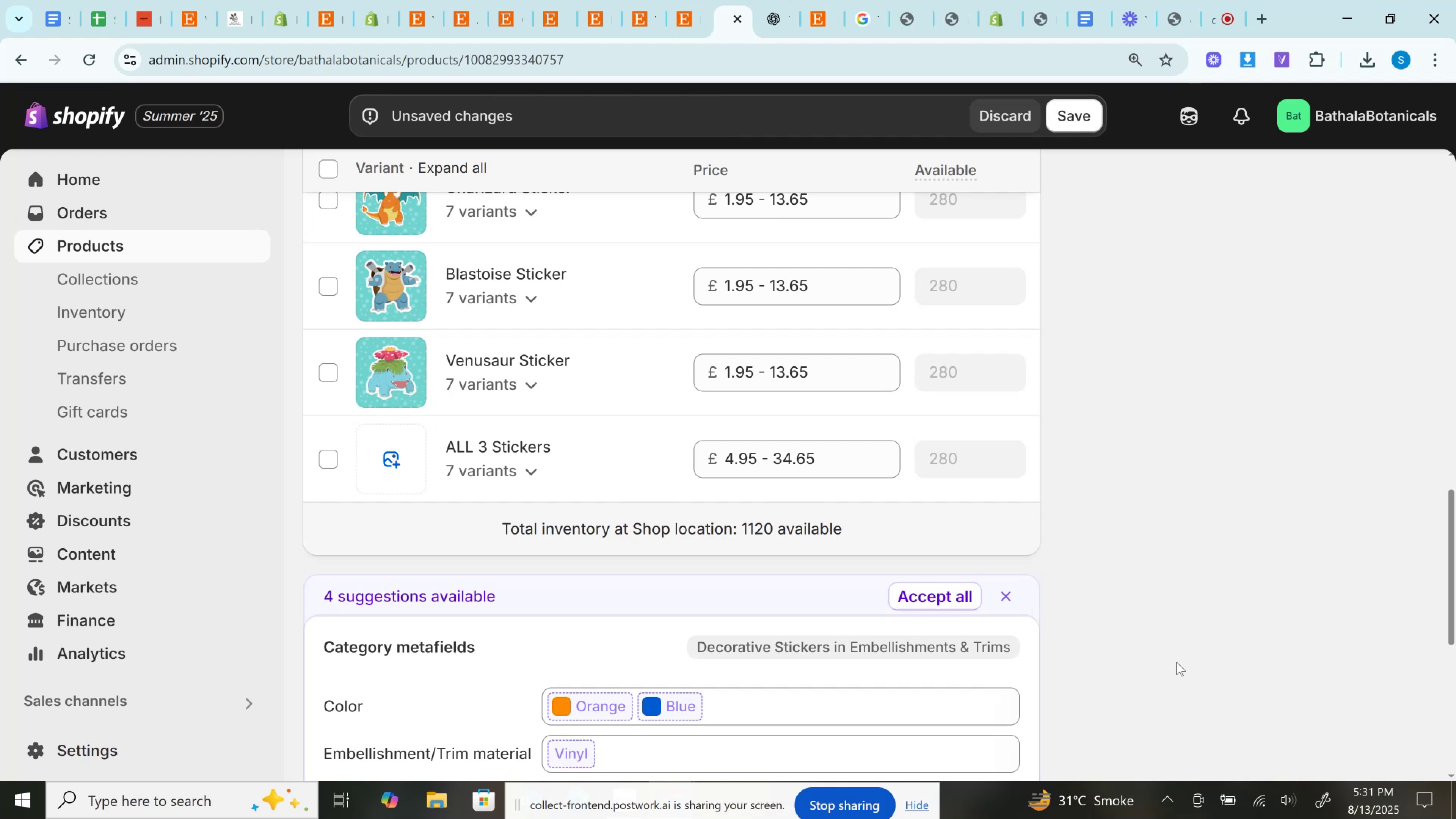 
left_click([412, 463])
 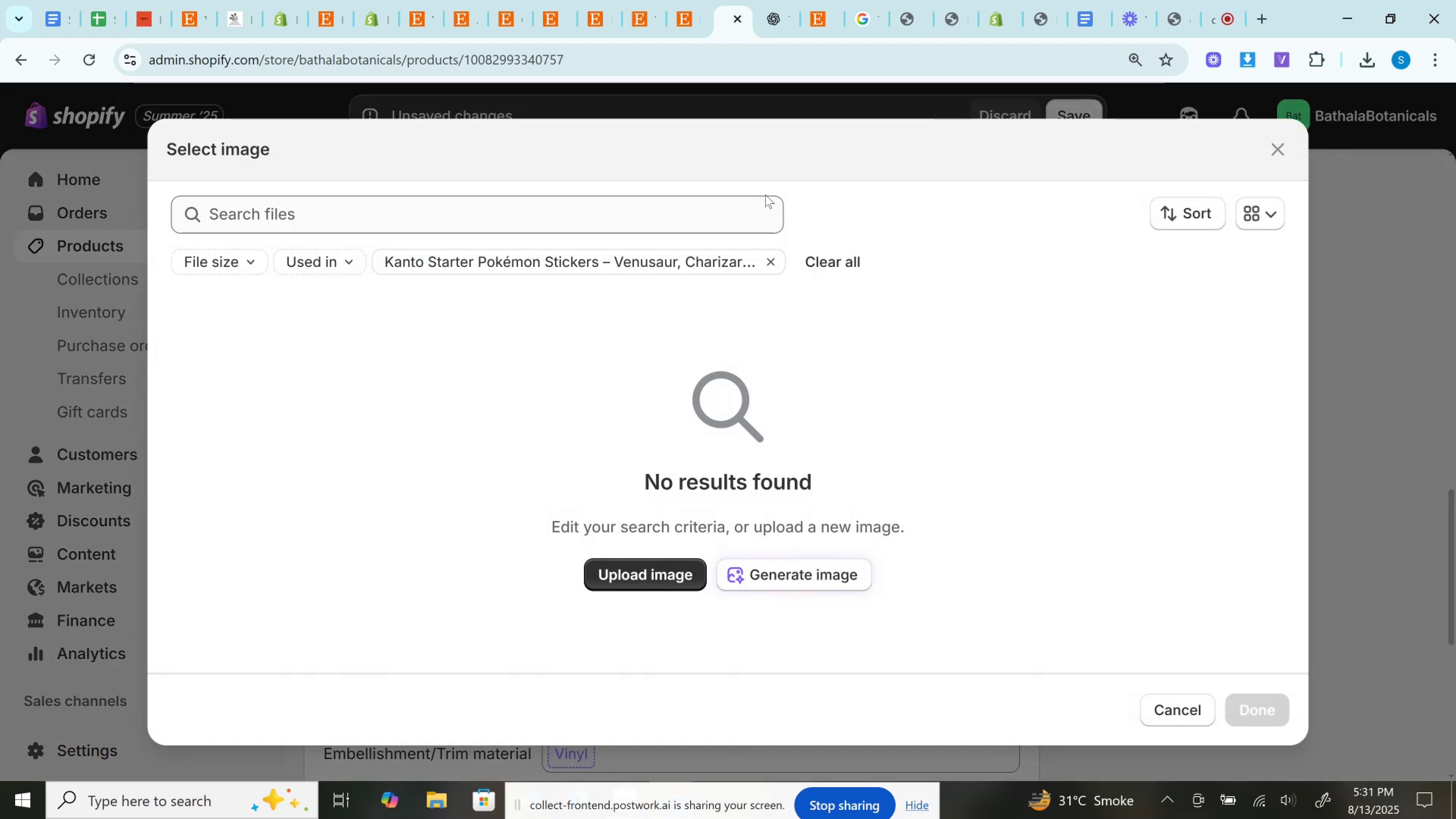 
left_click([777, 258])
 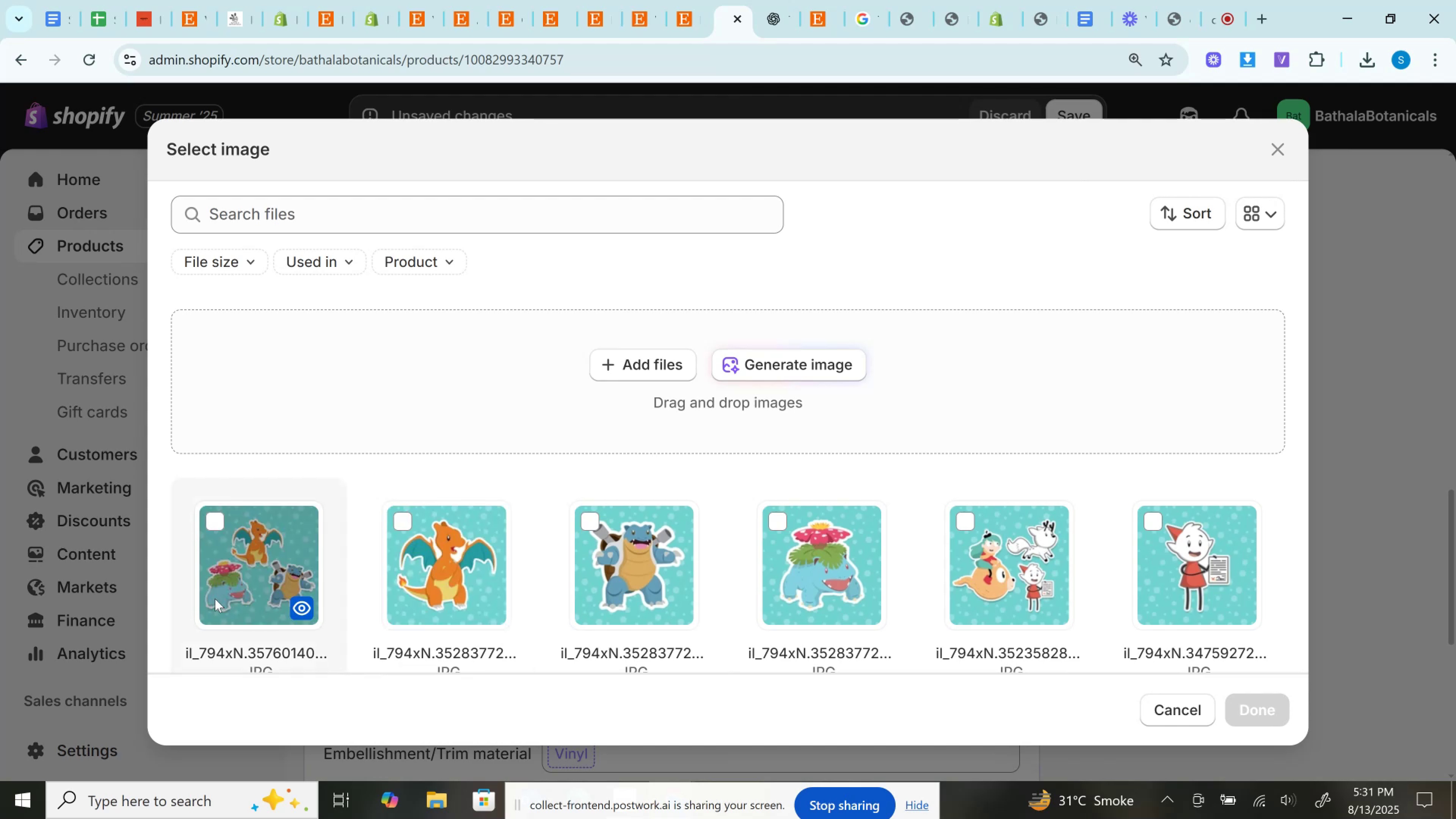 
left_click([246, 585])
 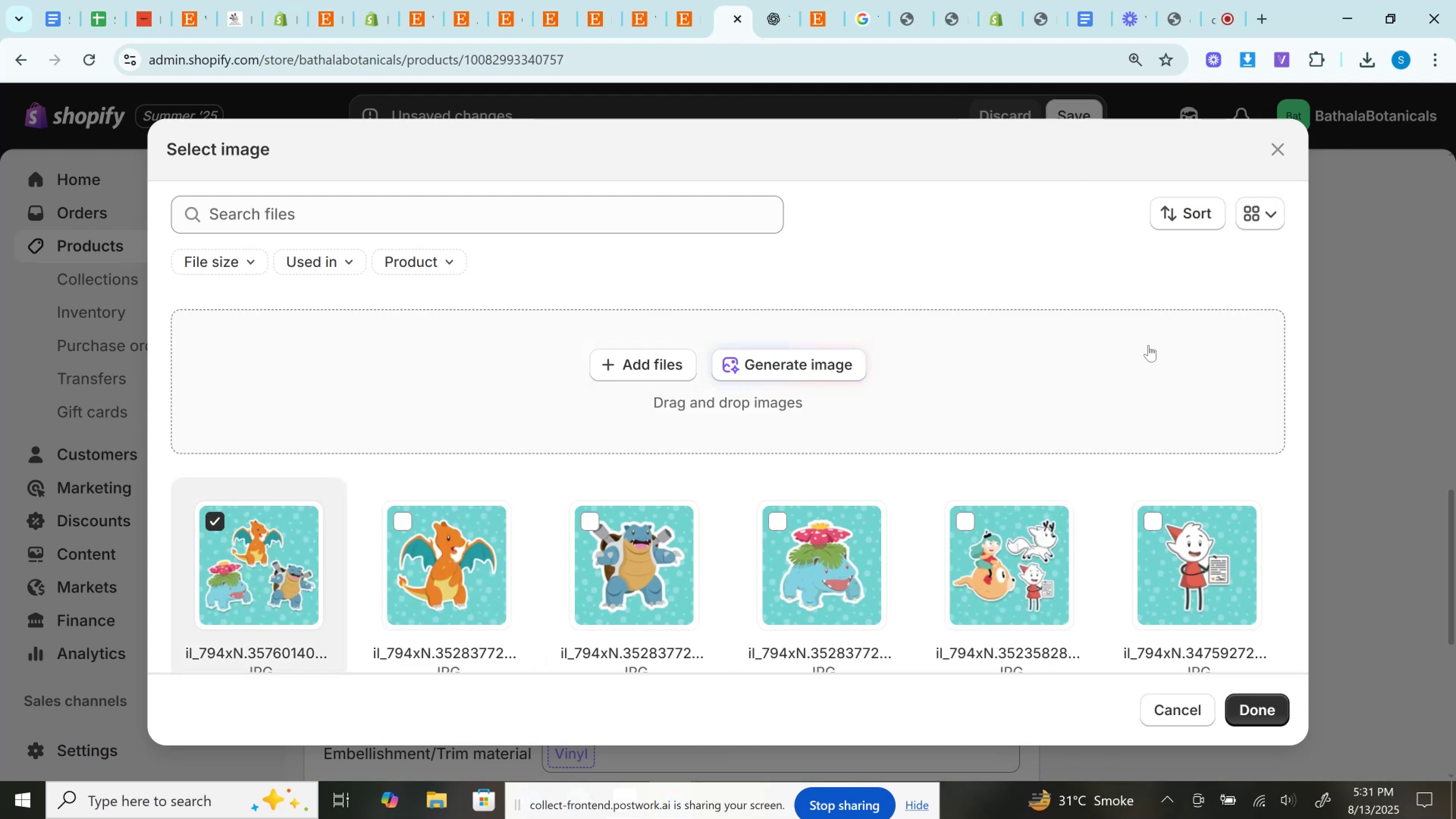 
wait(8.14)
 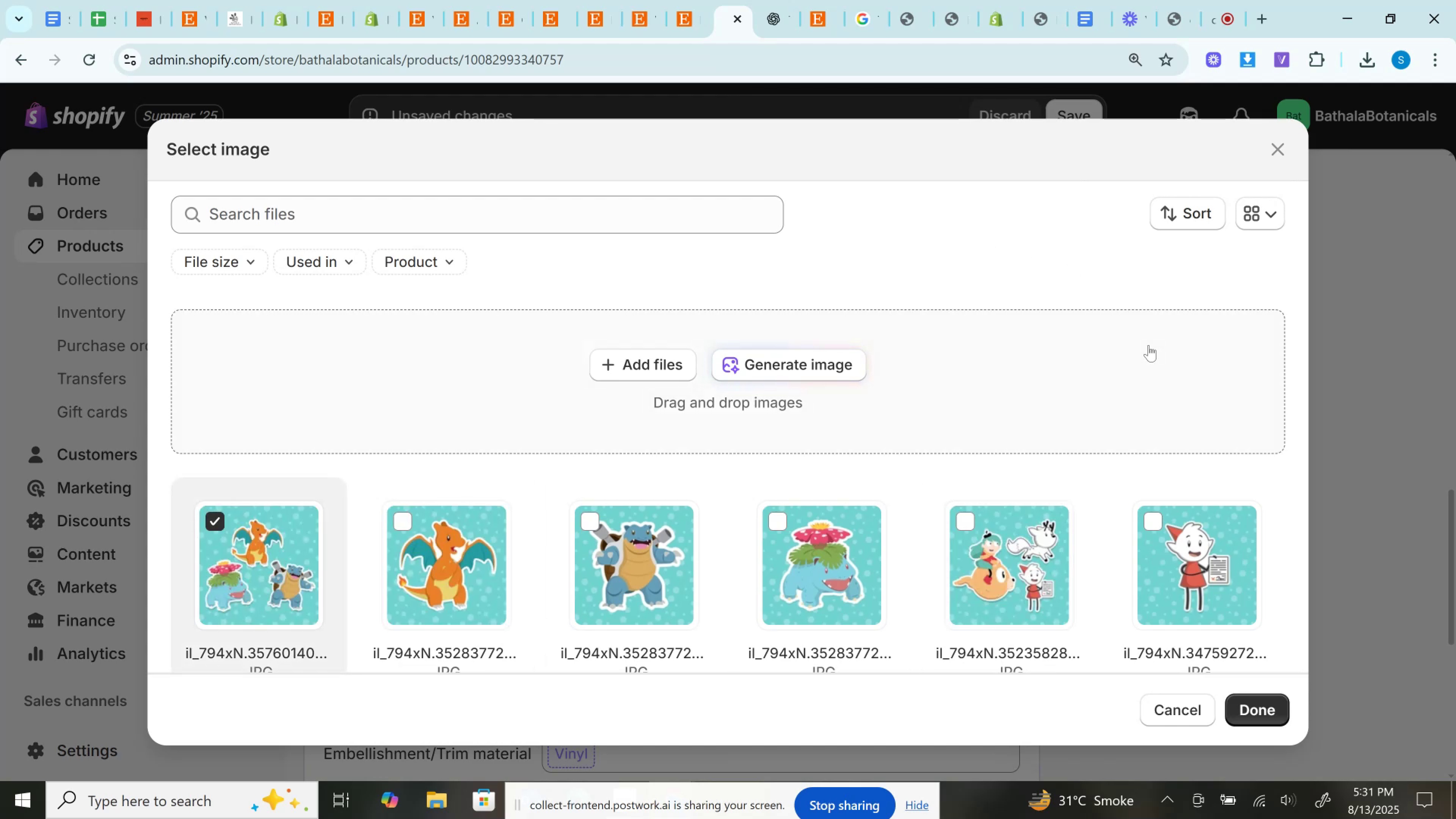 
left_click([1255, 722])
 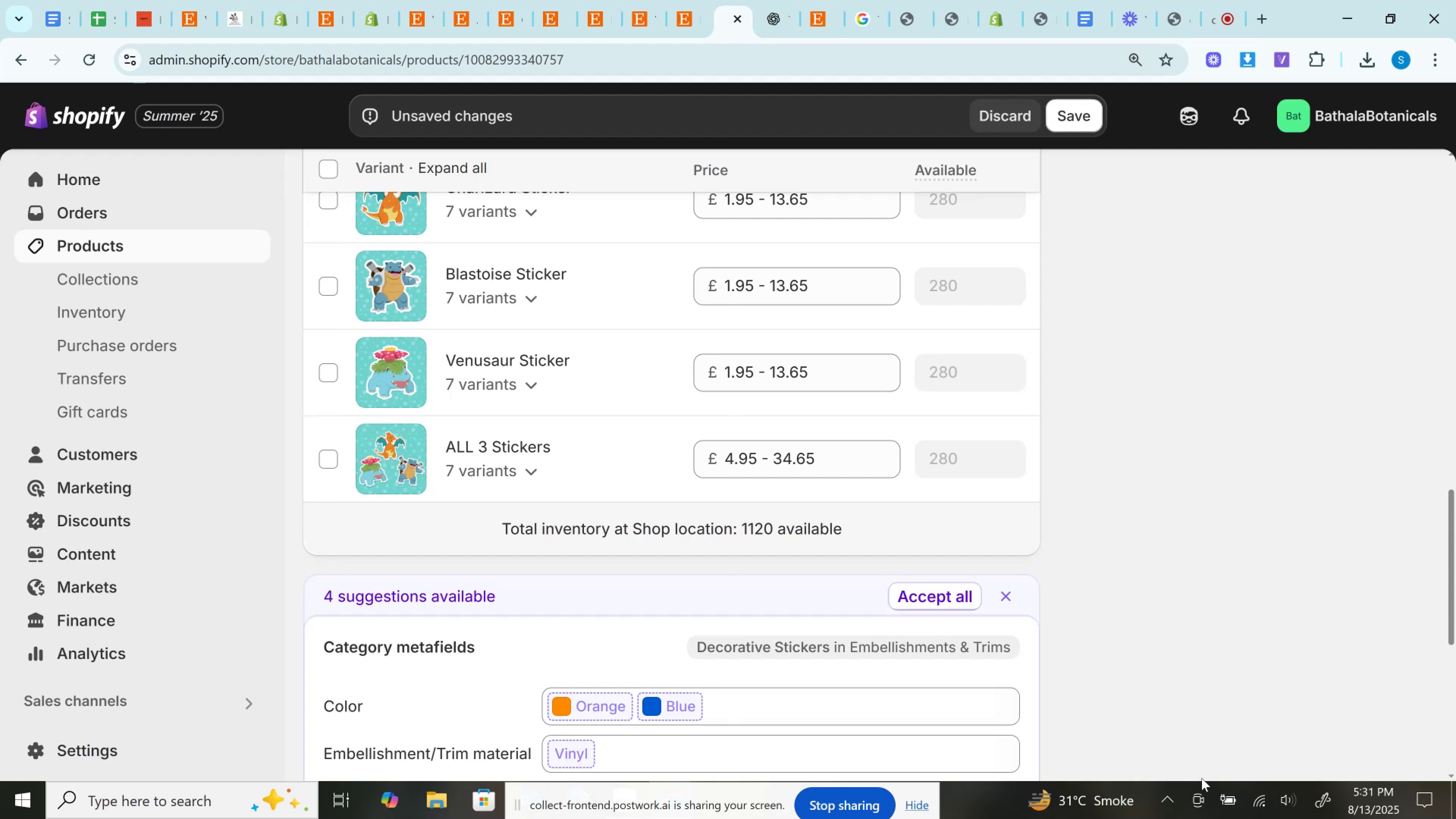 
left_click([693, 0])
 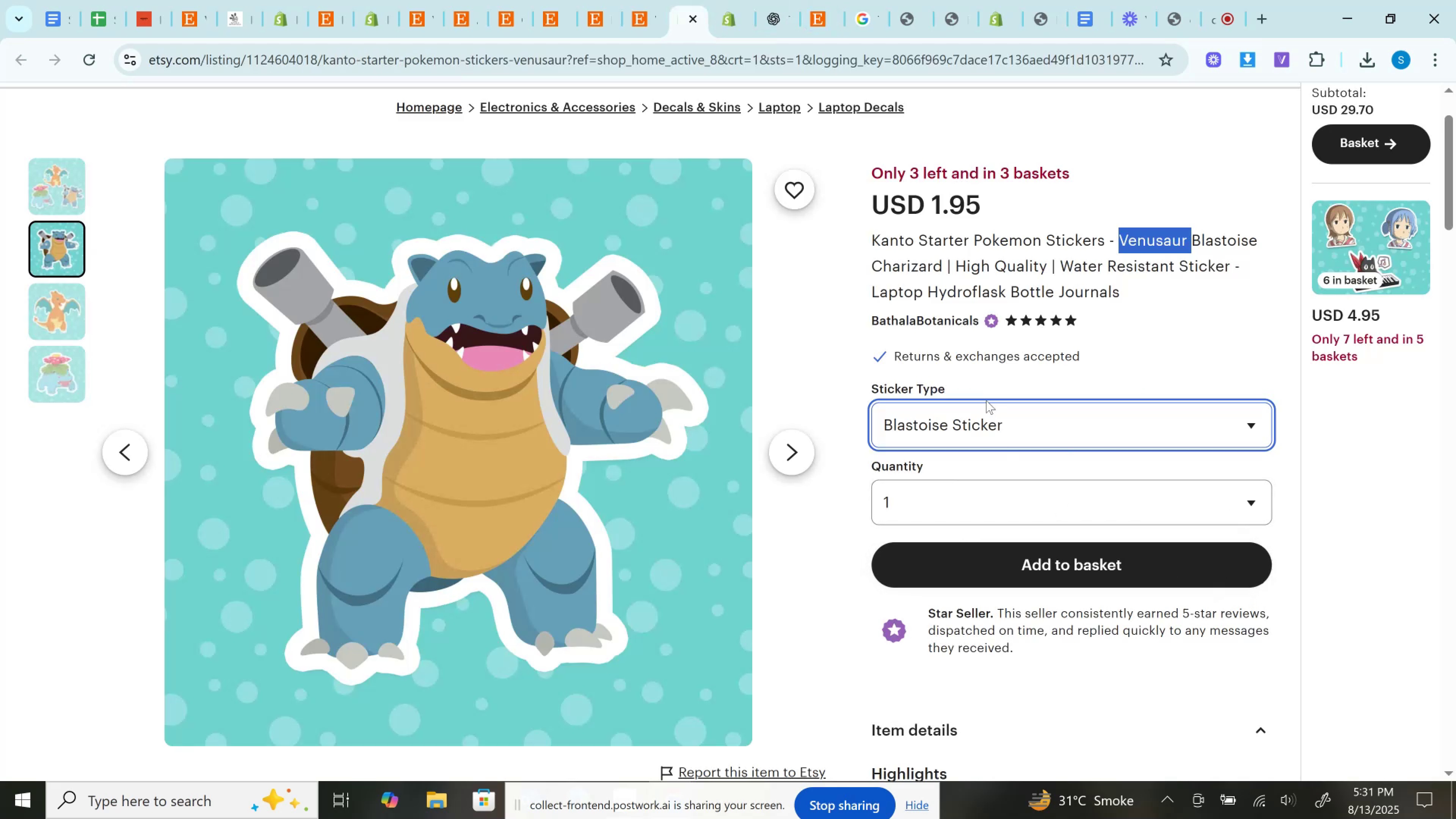 
left_click([1000, 435])
 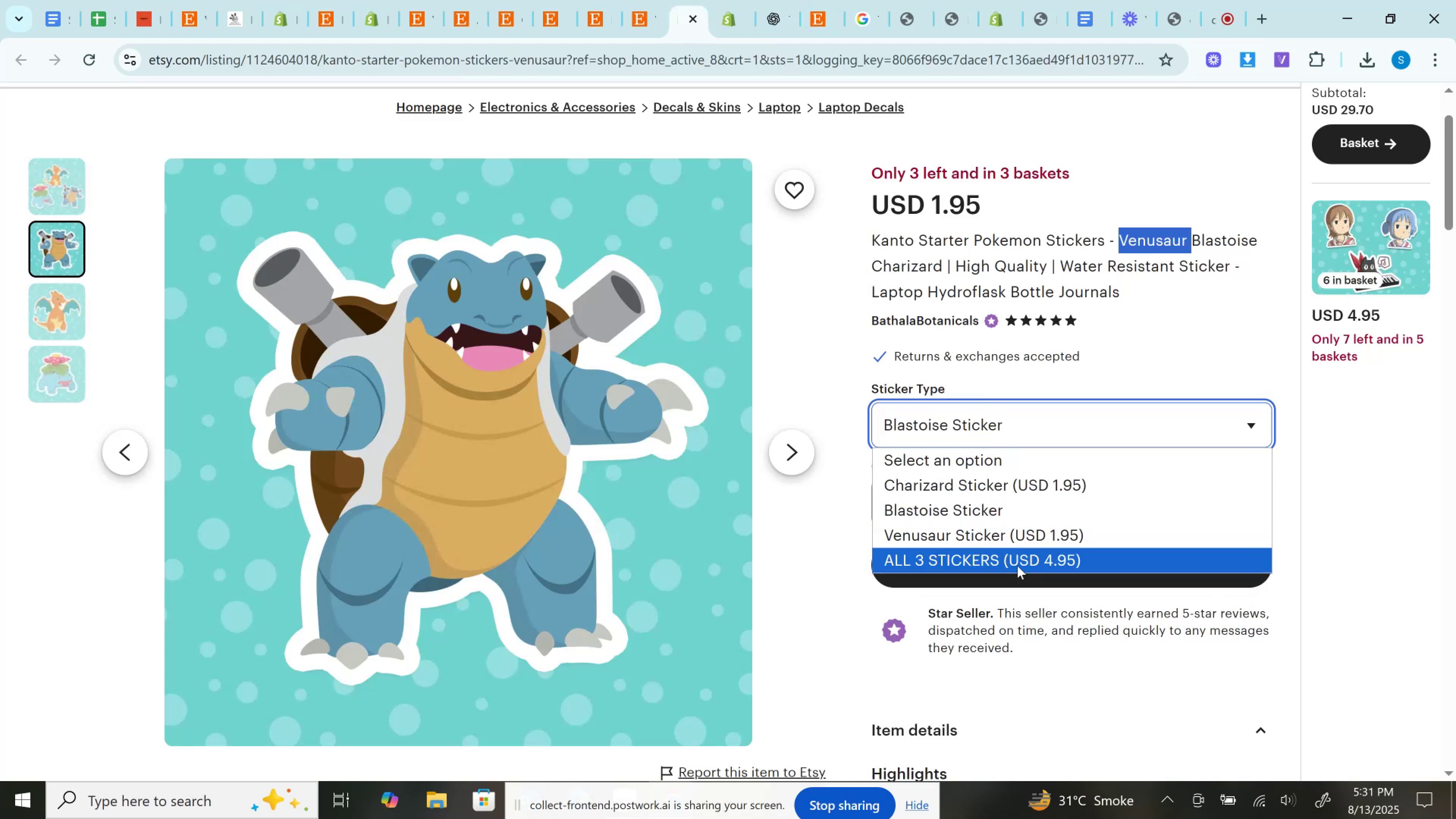 
left_click([1017, 563])
 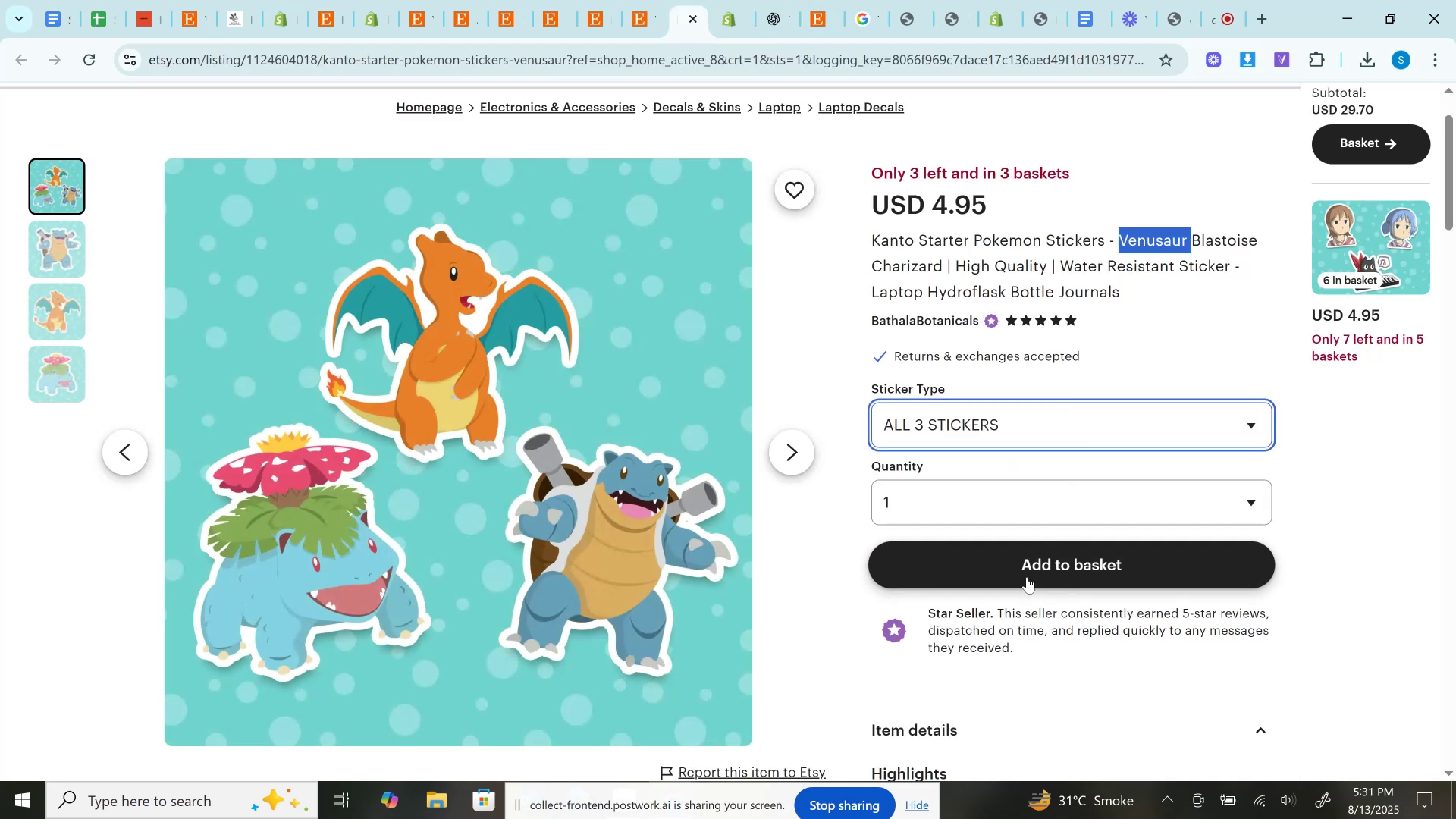 
left_click([1027, 577])
 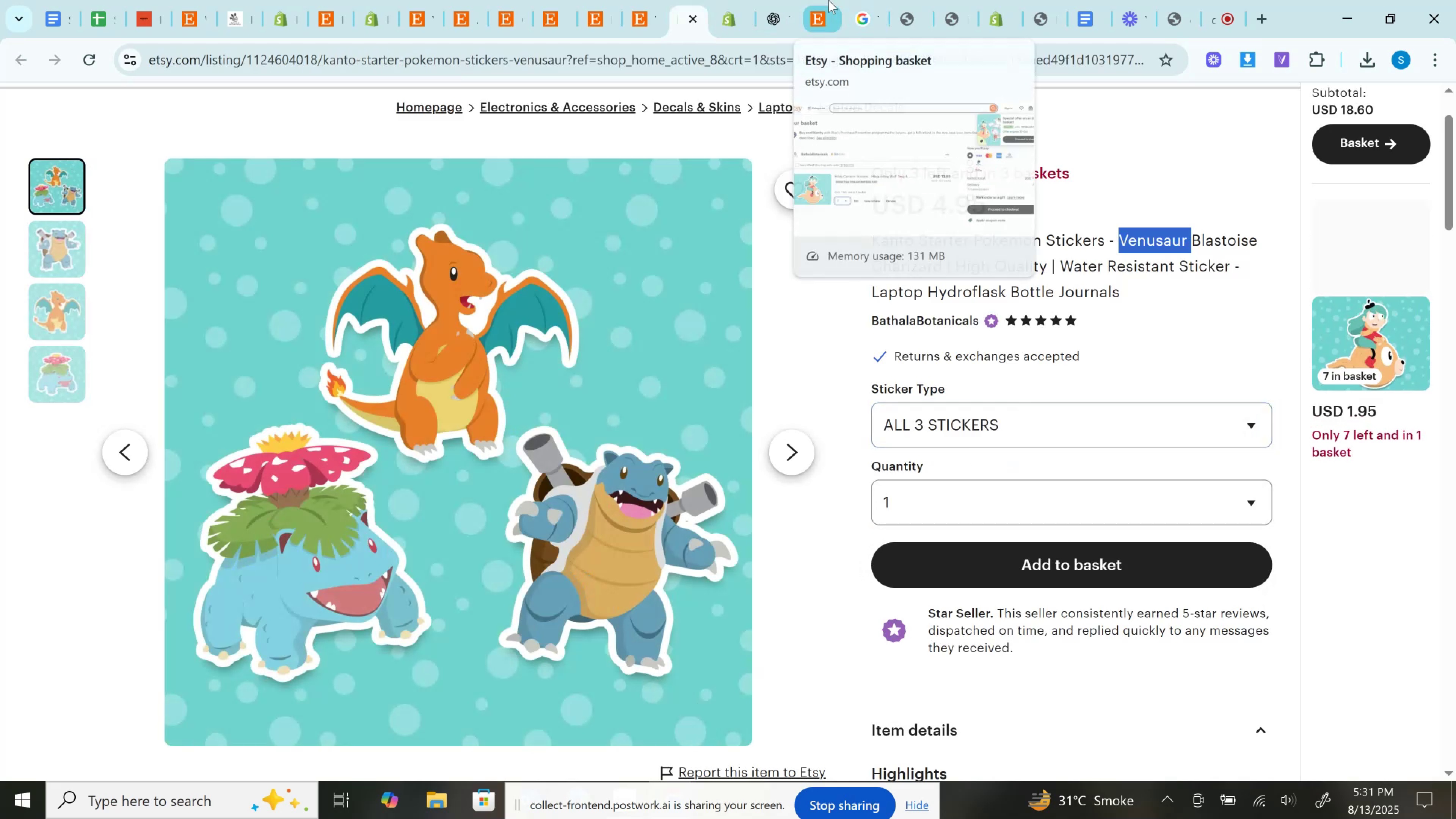 
left_click([828, 0])
 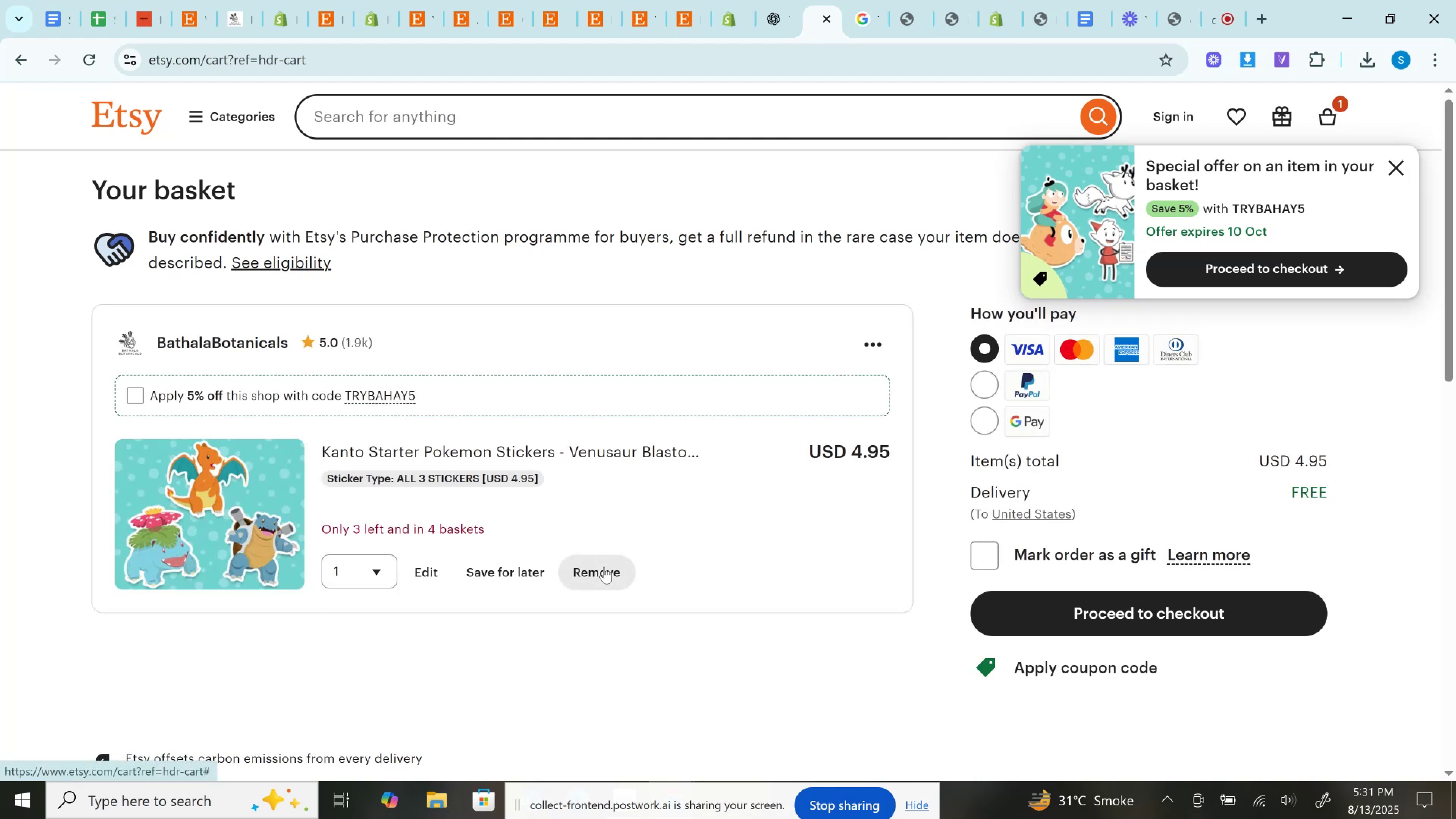 
left_click([375, 579])
 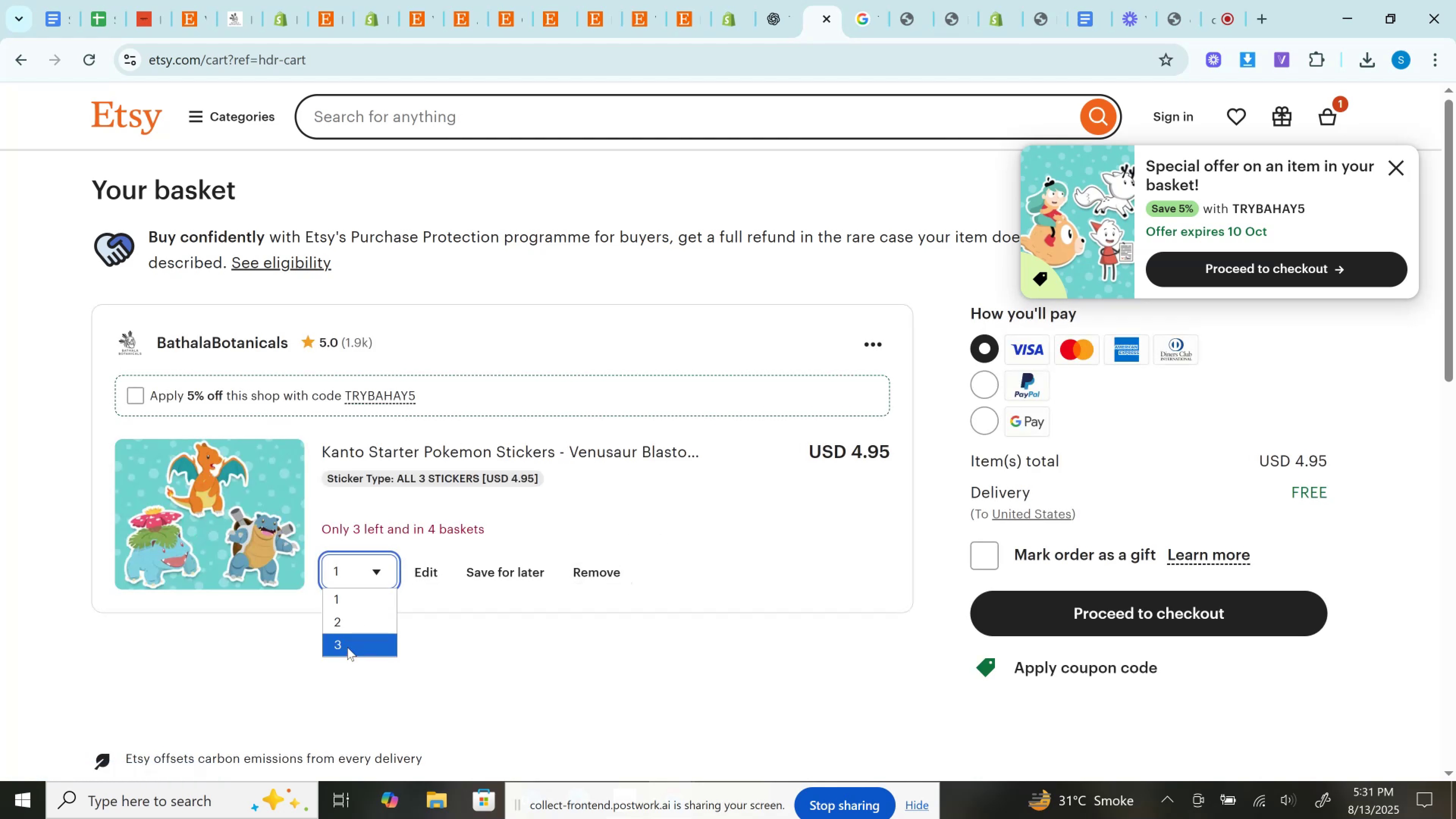 
left_click([347, 646])
 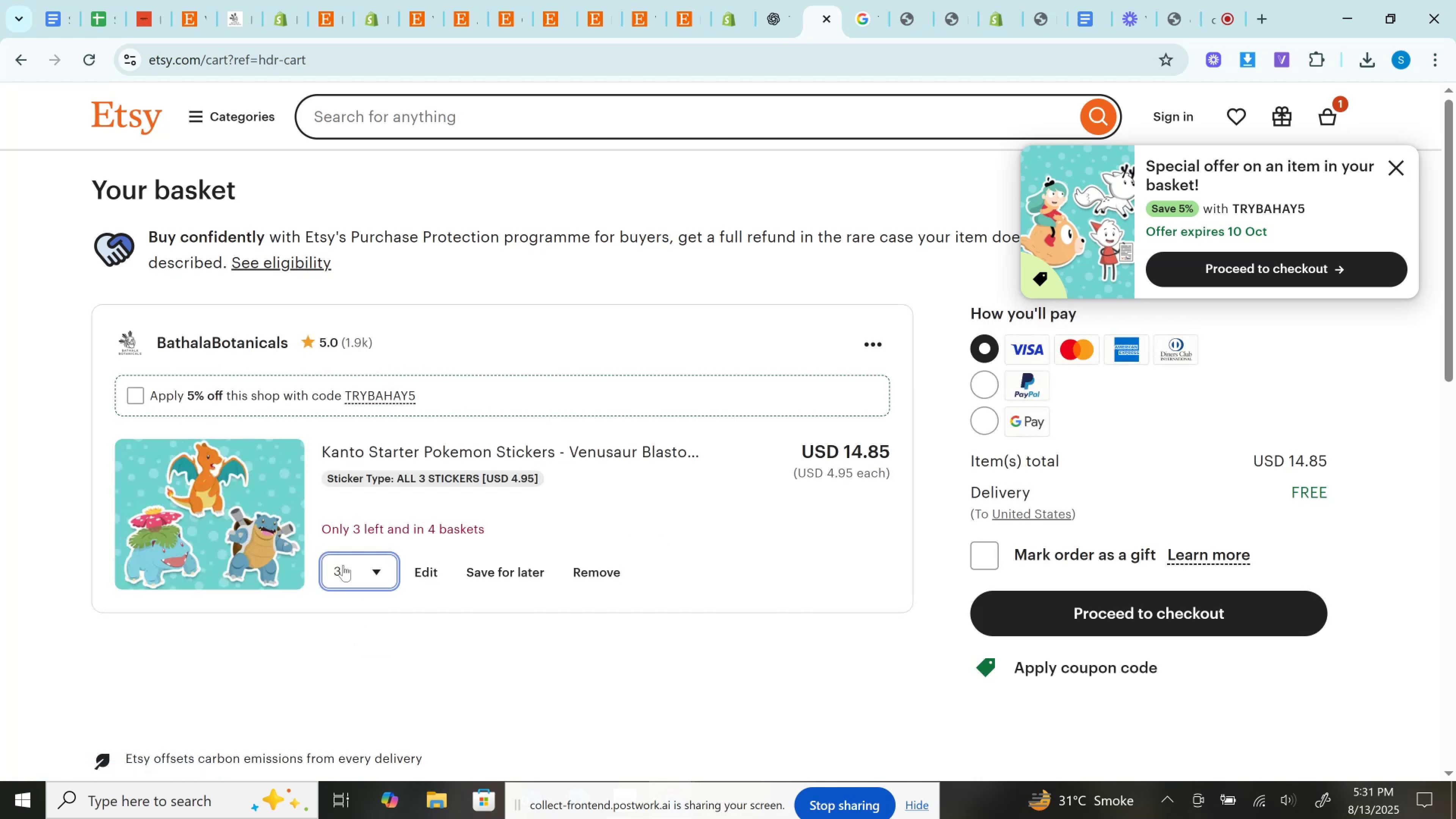 
left_click([343, 565])
 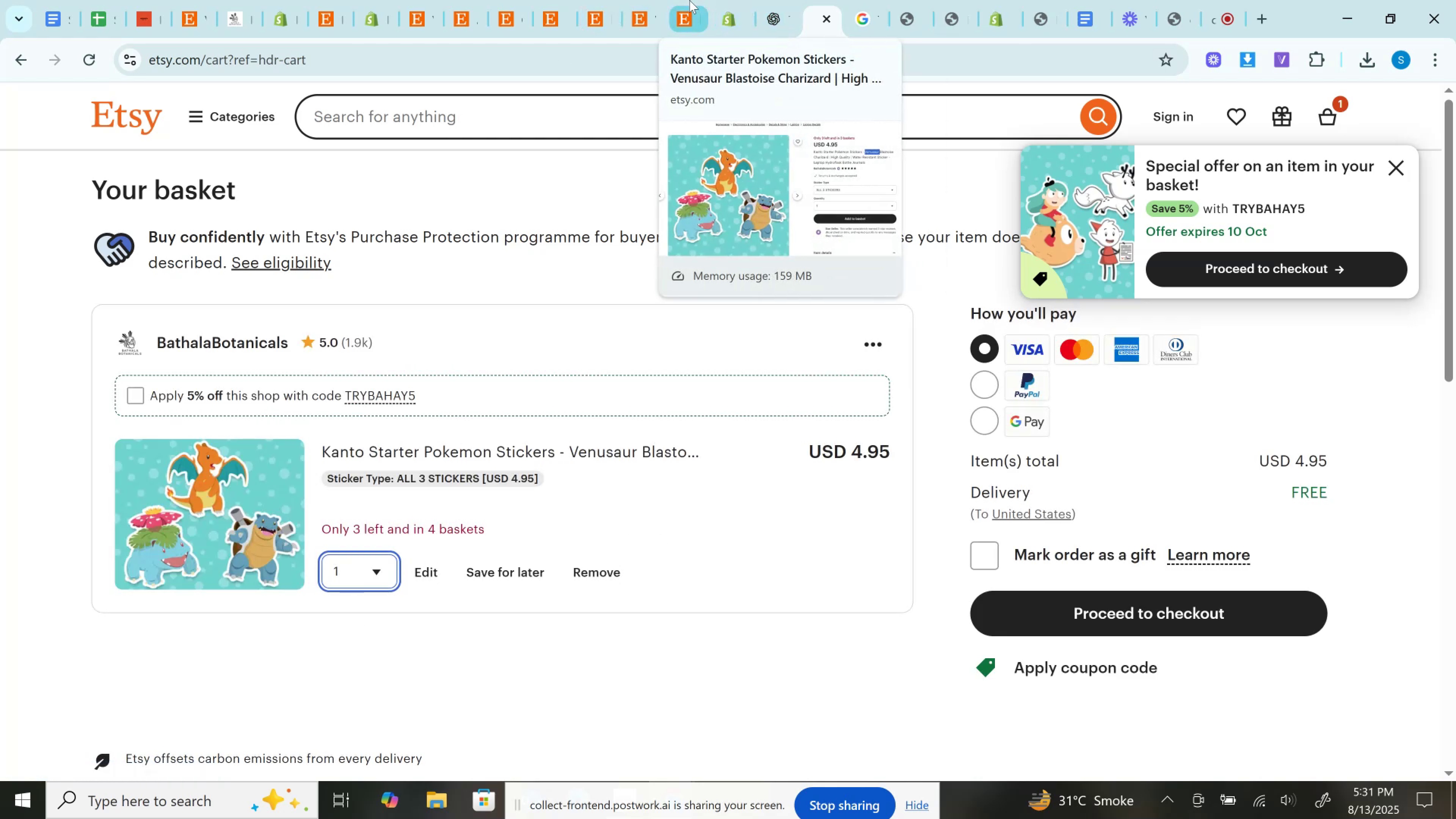 
left_click([723, 0])
 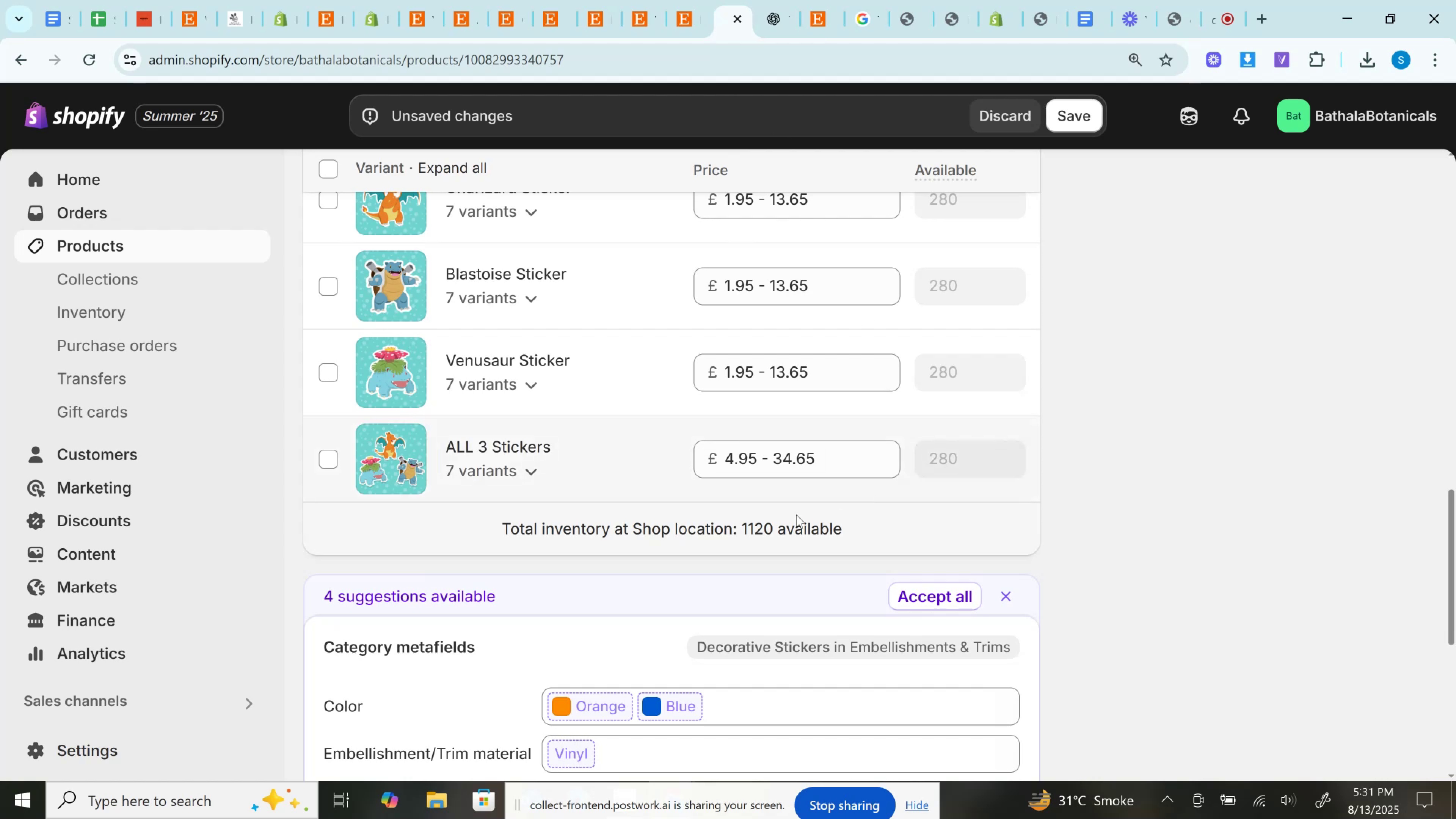 
left_click([542, 476])
 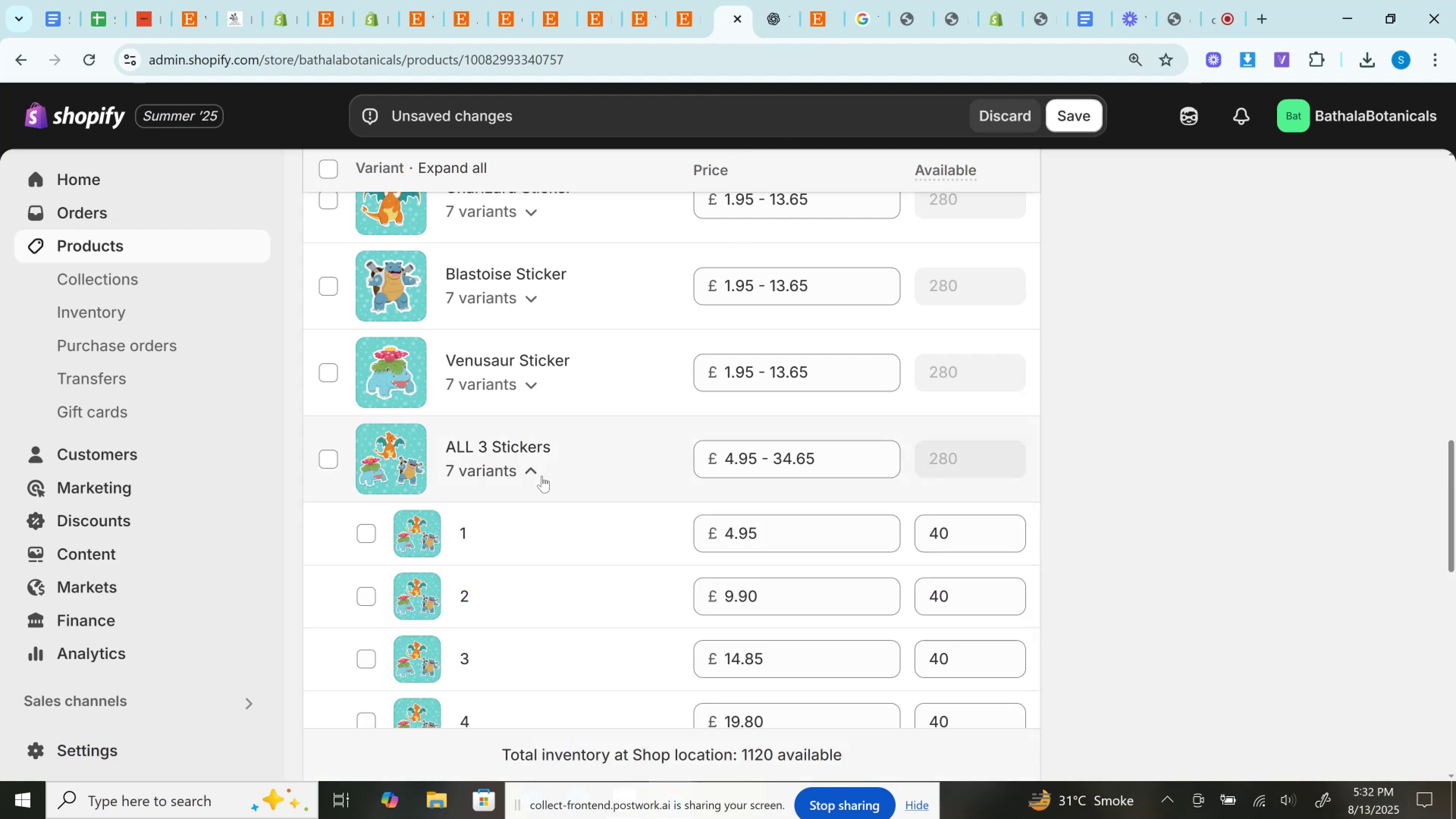 
left_click([542, 476])
 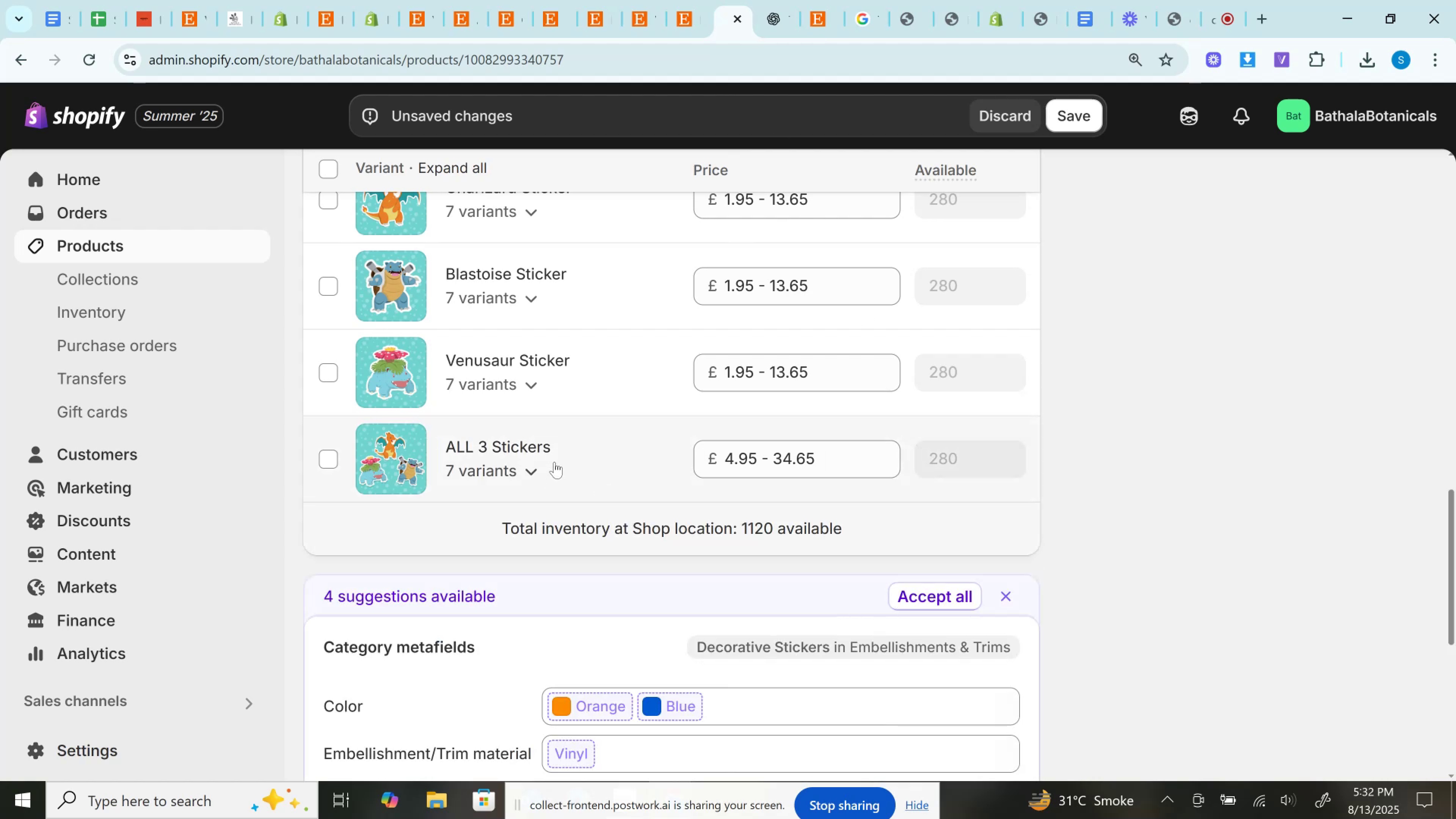 
scroll: coordinate [566, 454], scroll_direction: up, amount: 3.0
 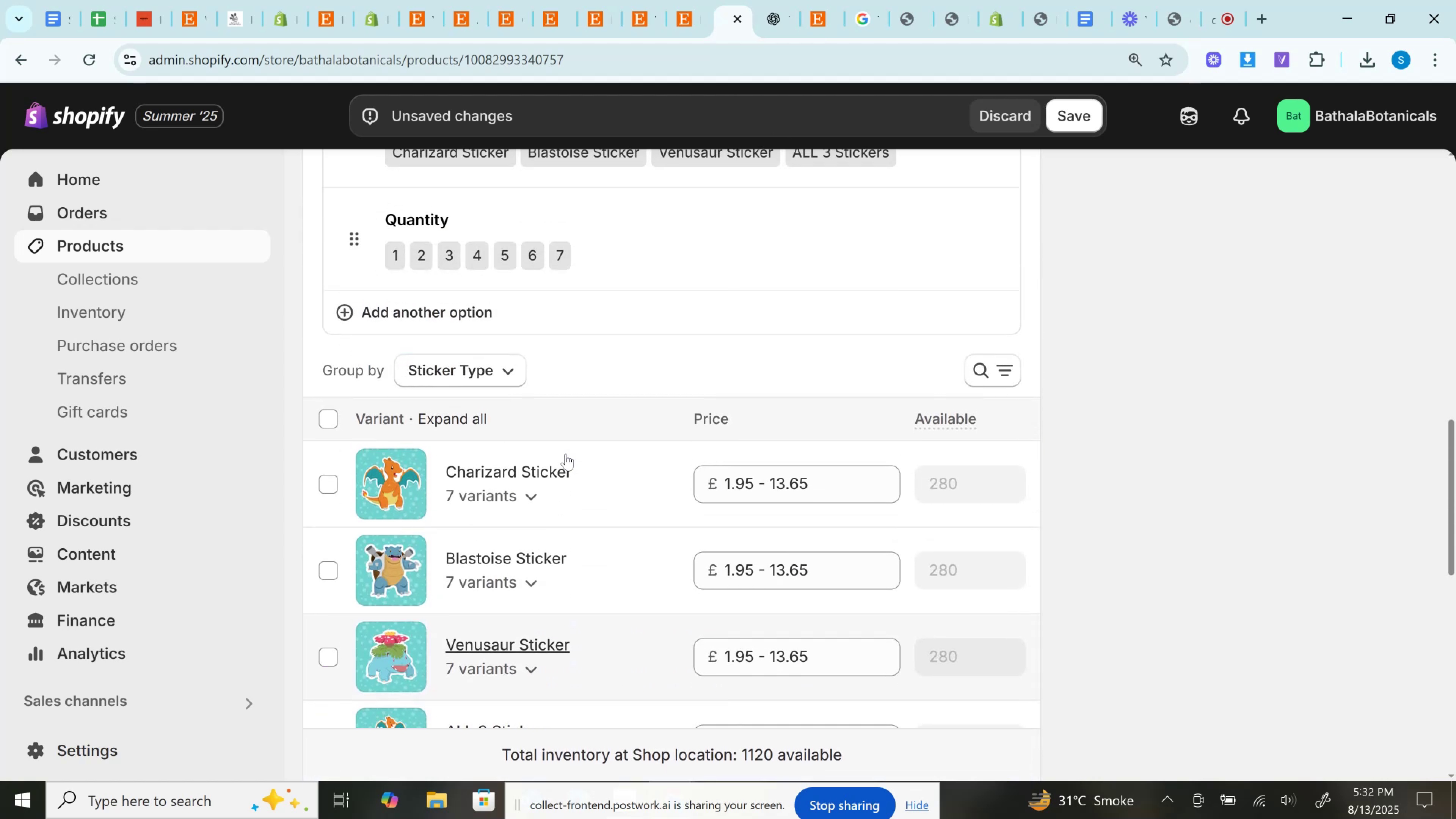 
scroll: coordinate [566, 454], scroll_direction: down, amount: 5.0
 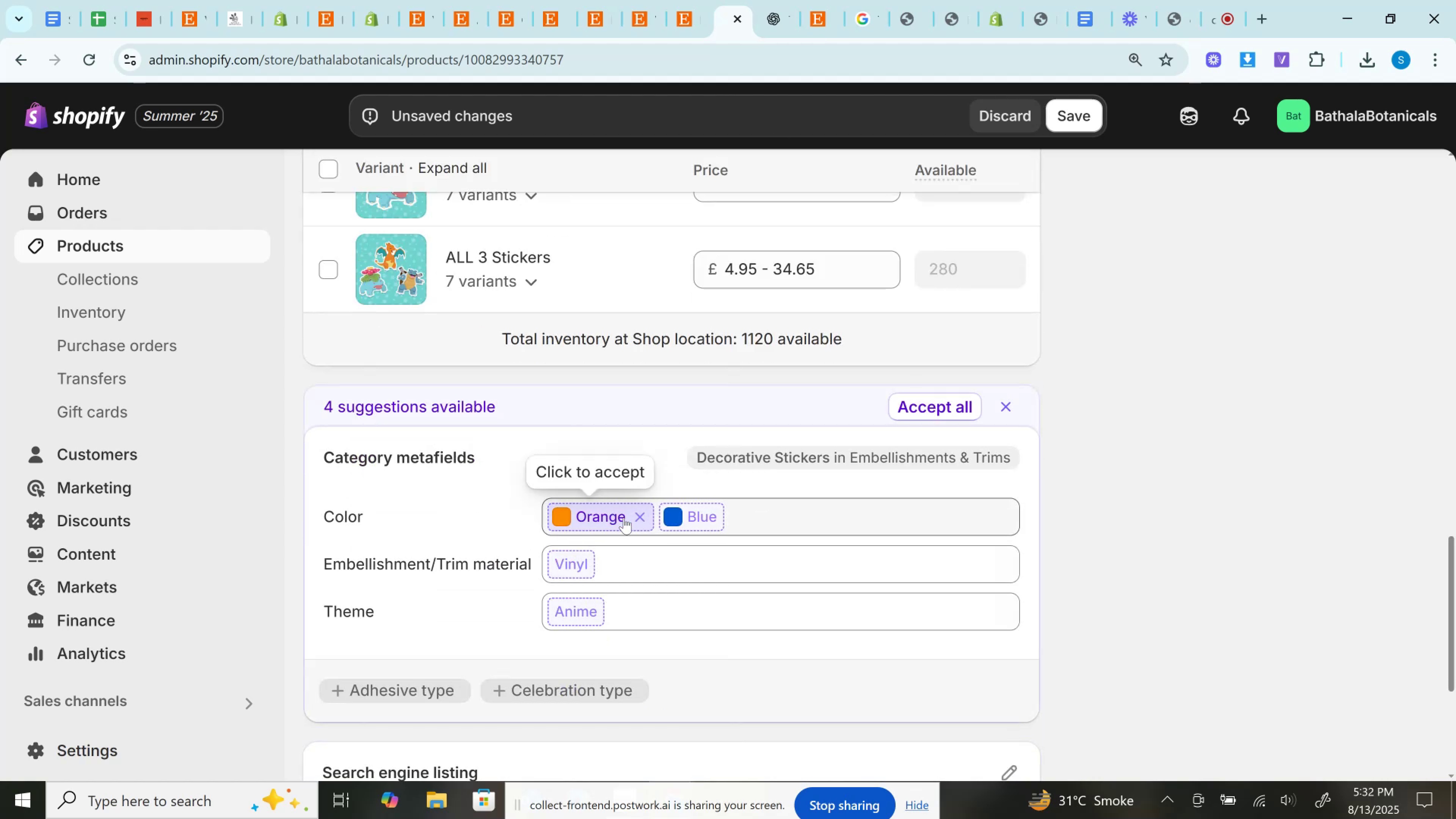 
left_click([635, 518])
 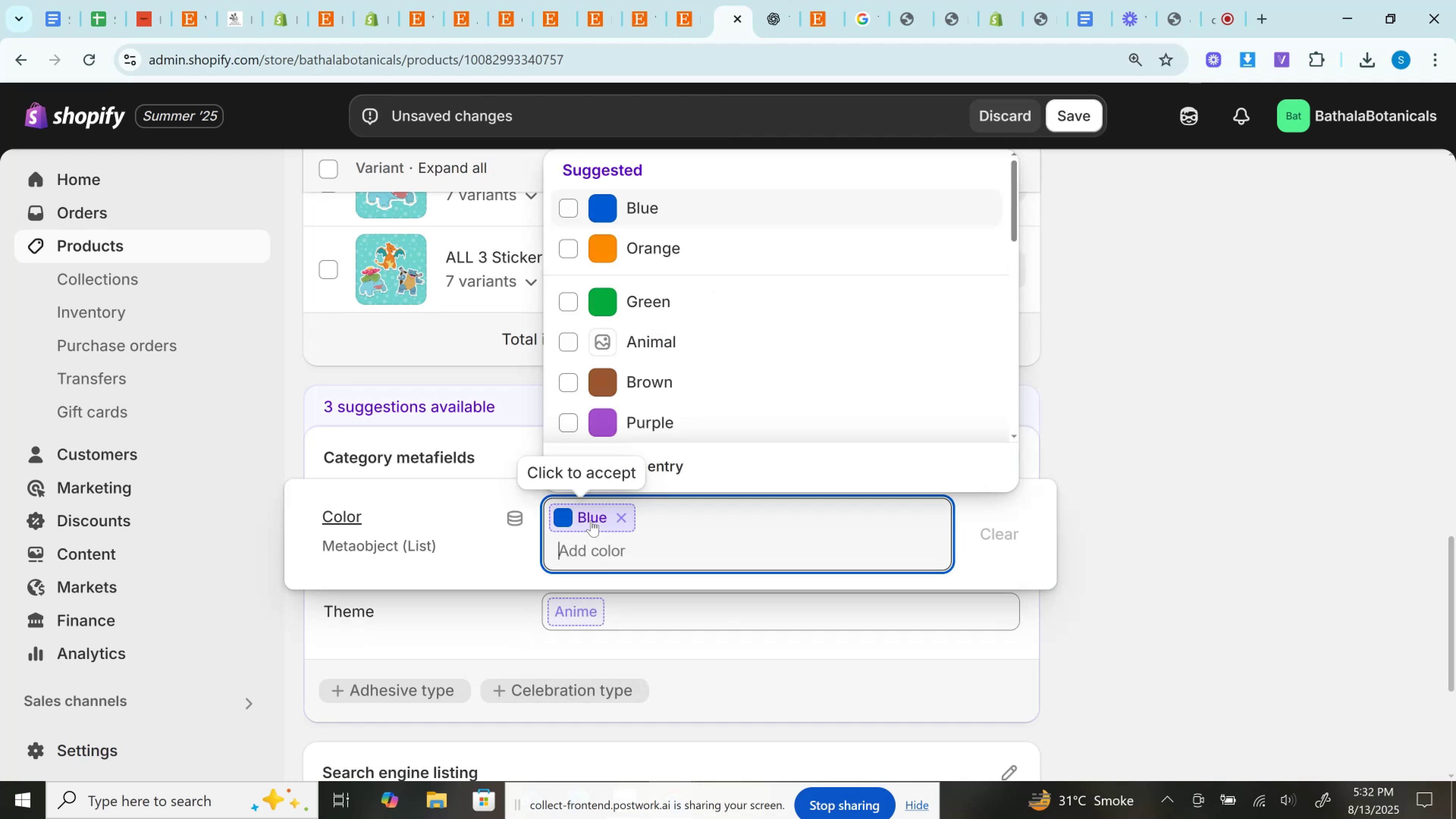 
left_click([624, 517])
 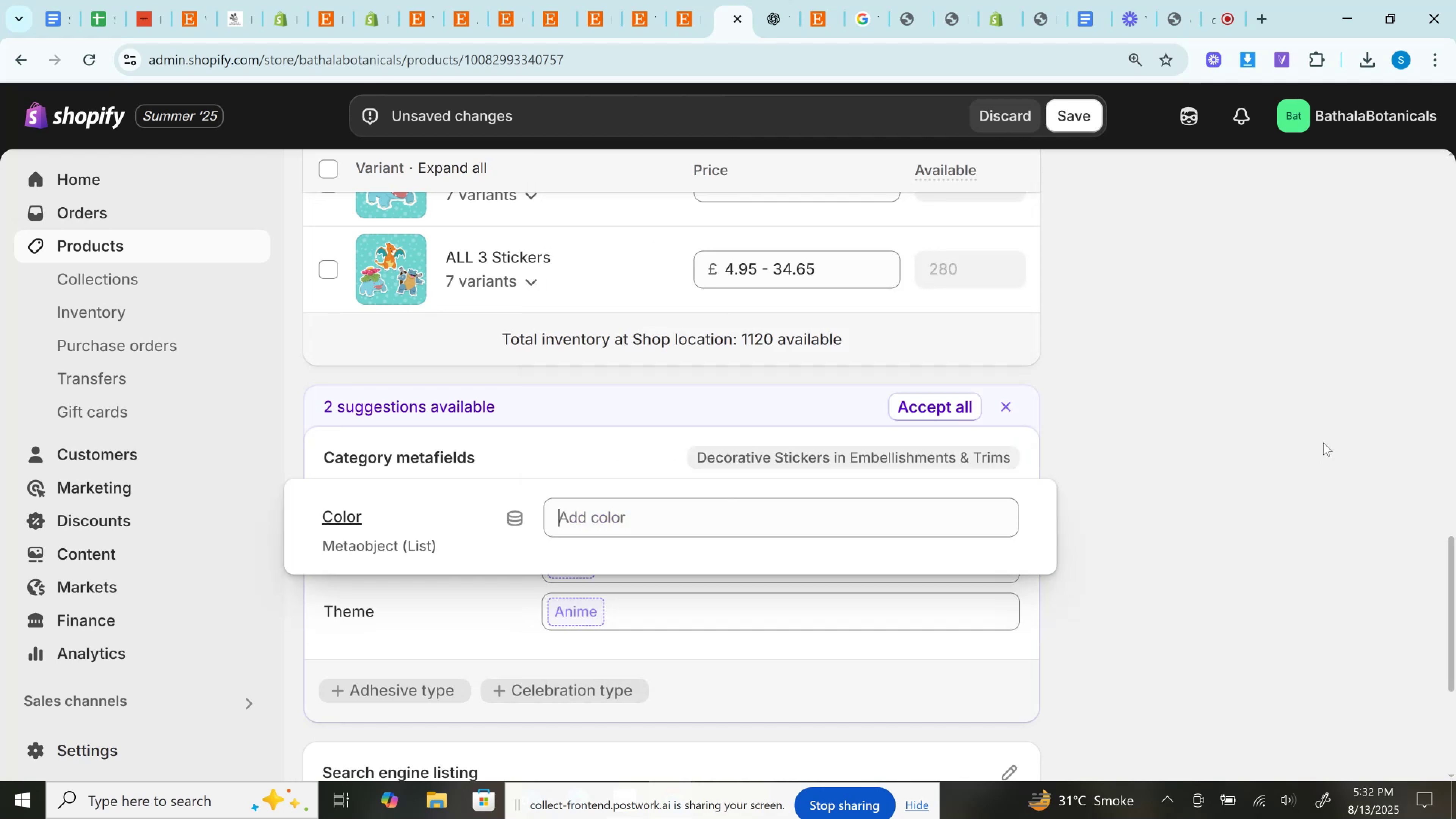 
left_click([1323, 442])
 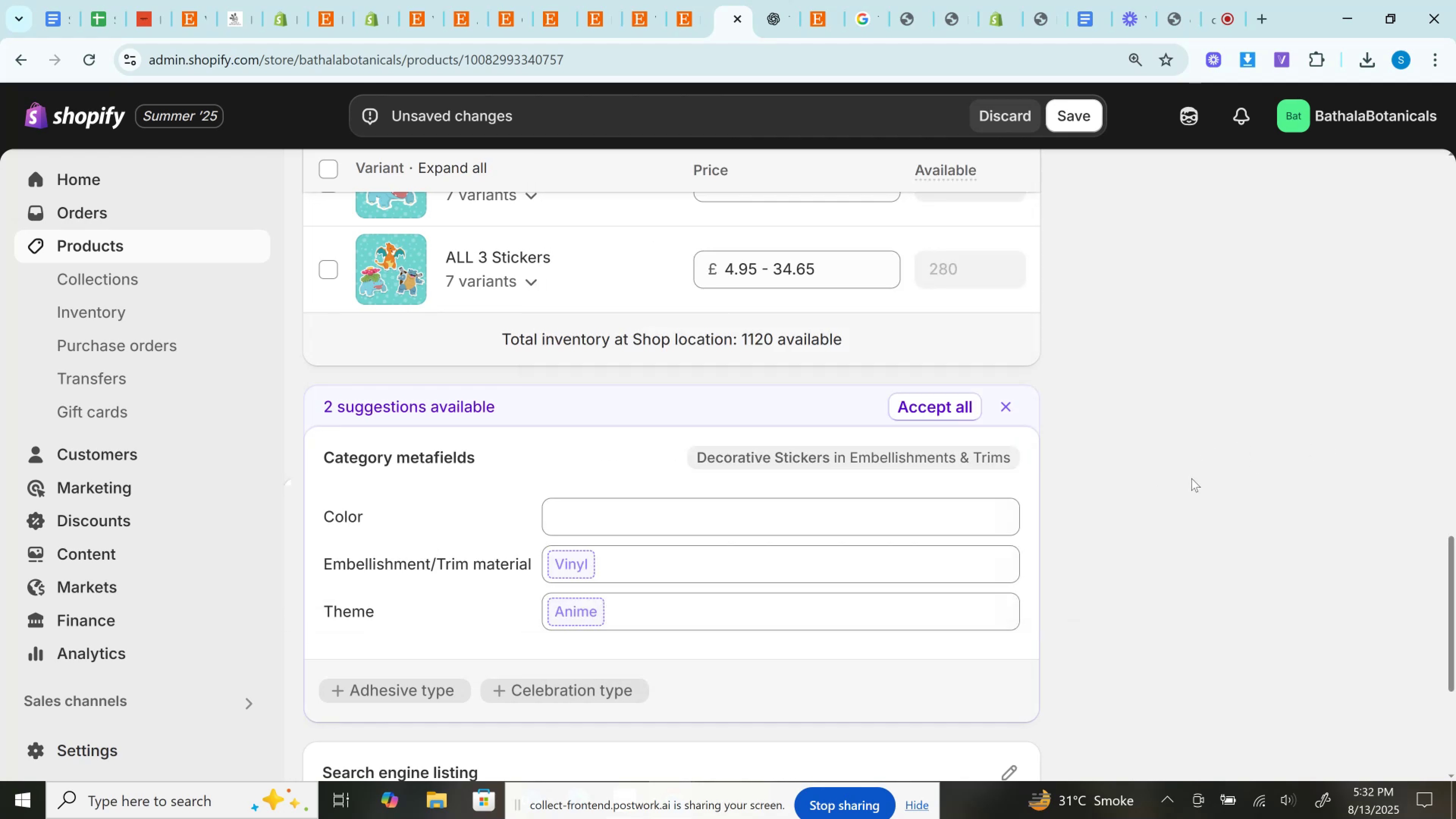 
scroll: coordinate [1149, 318], scroll_direction: up, amount: 17.0
 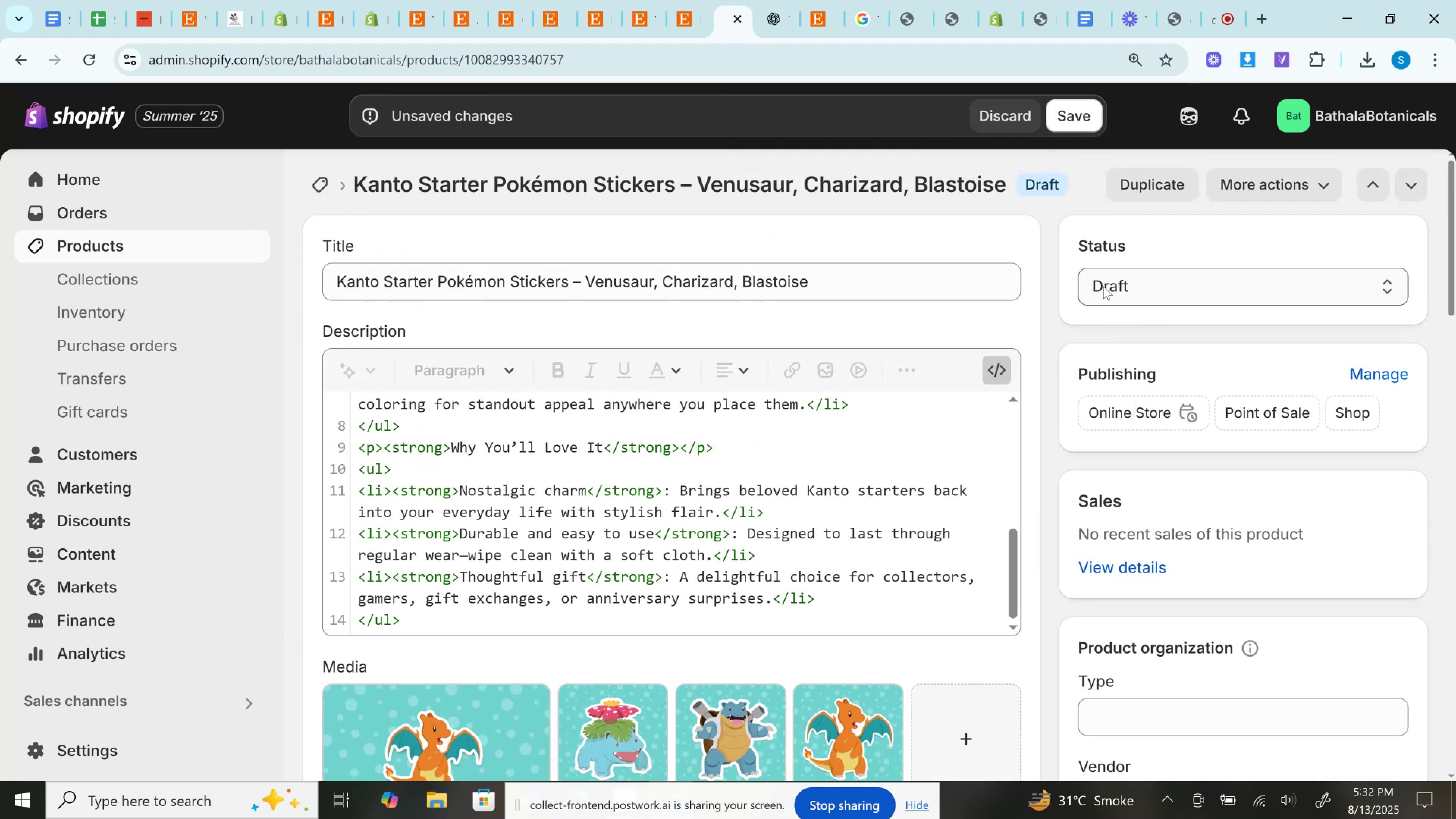 
left_click([1106, 286])
 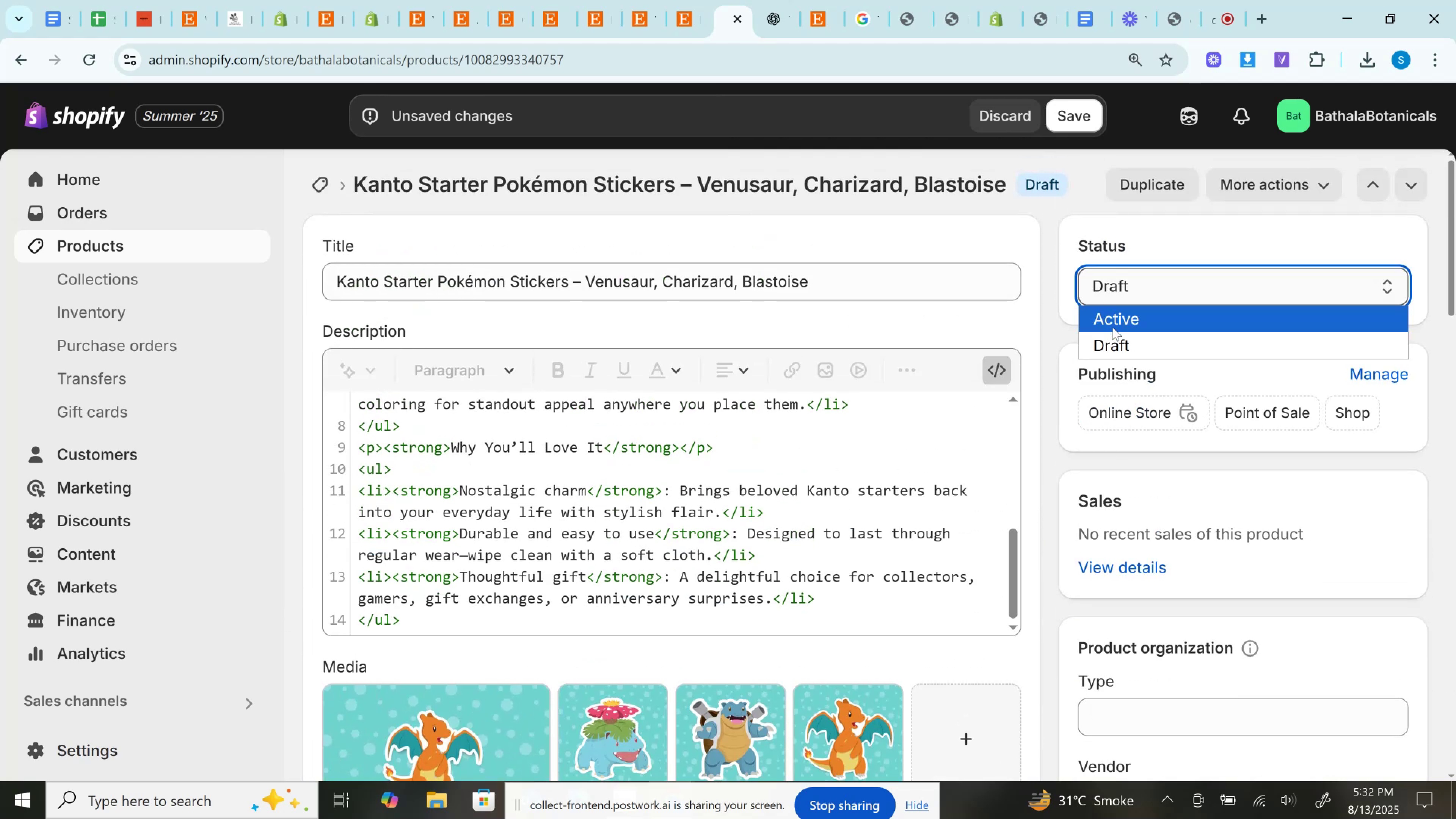 
left_click([1112, 327])
 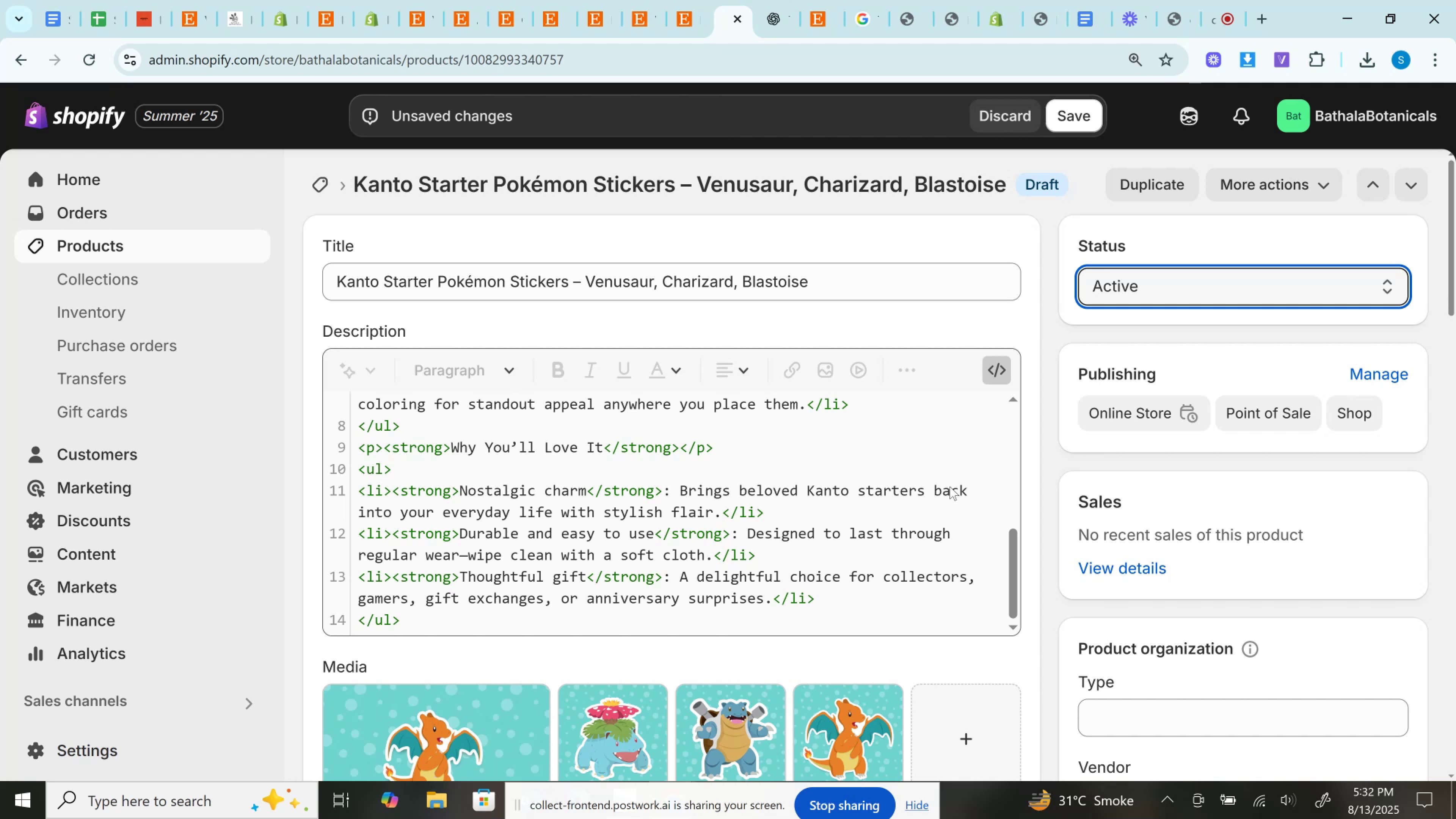 
wait(29.46)
 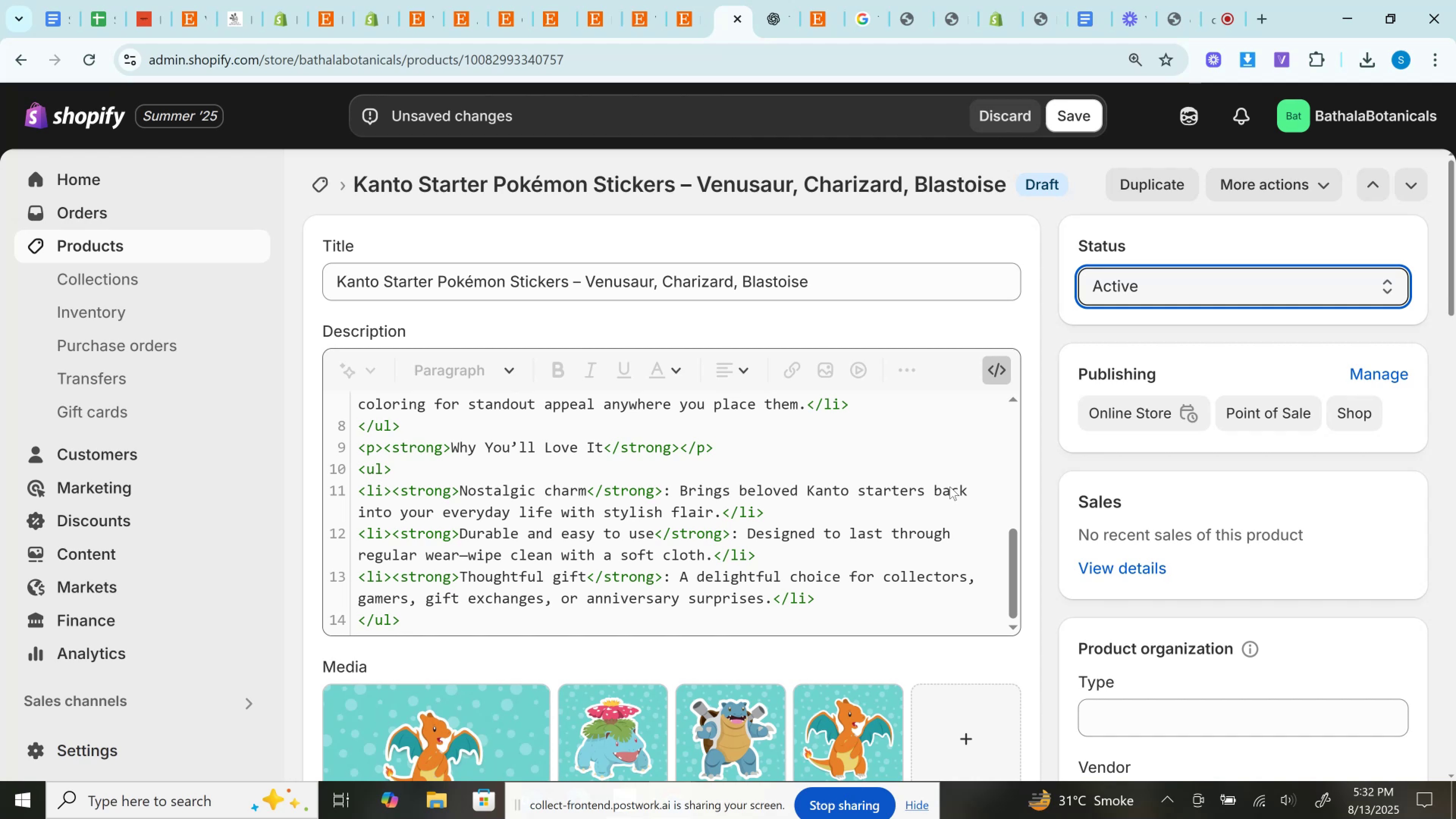 
left_click([1061, 113])
 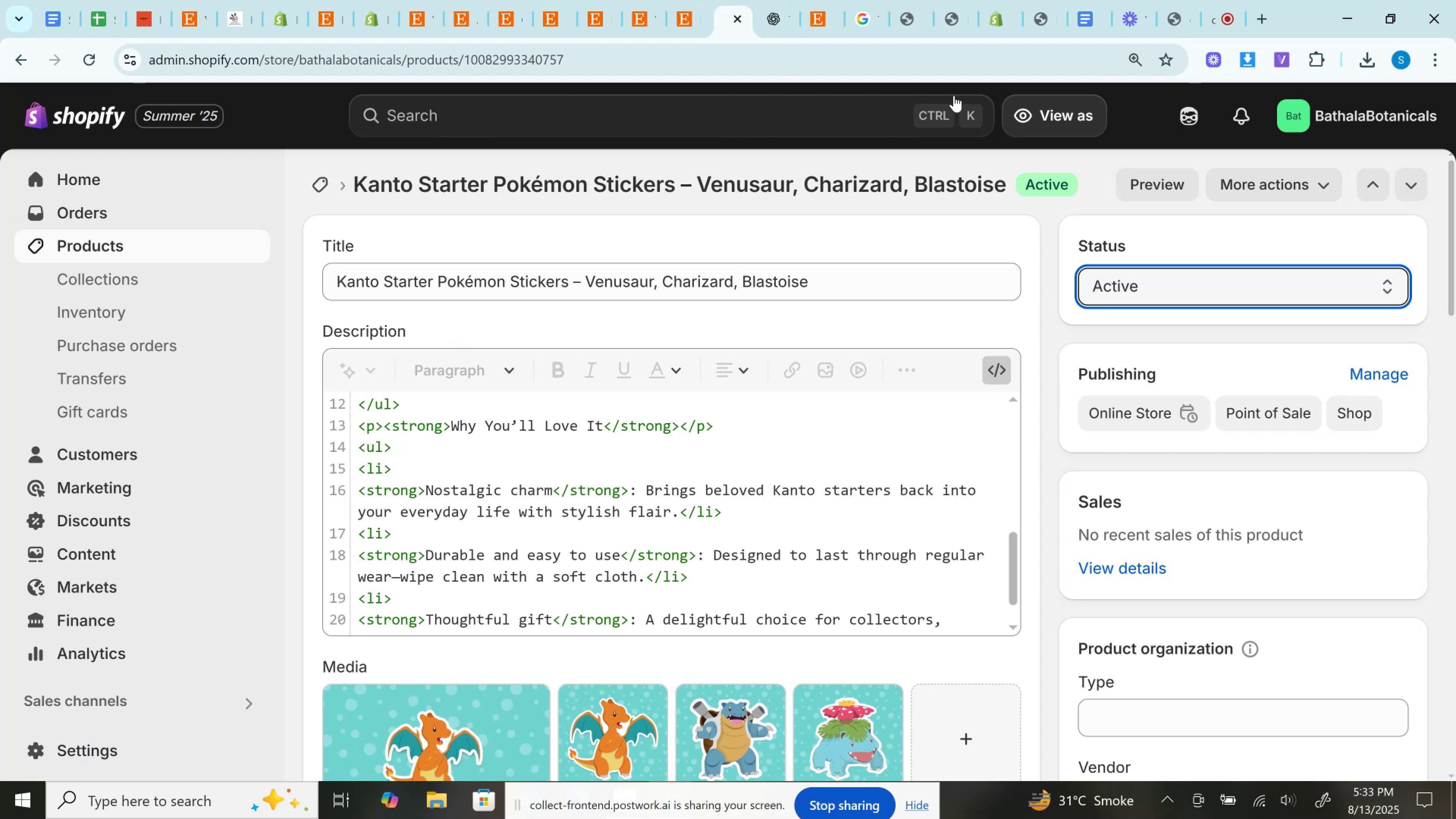 
wait(27.26)
 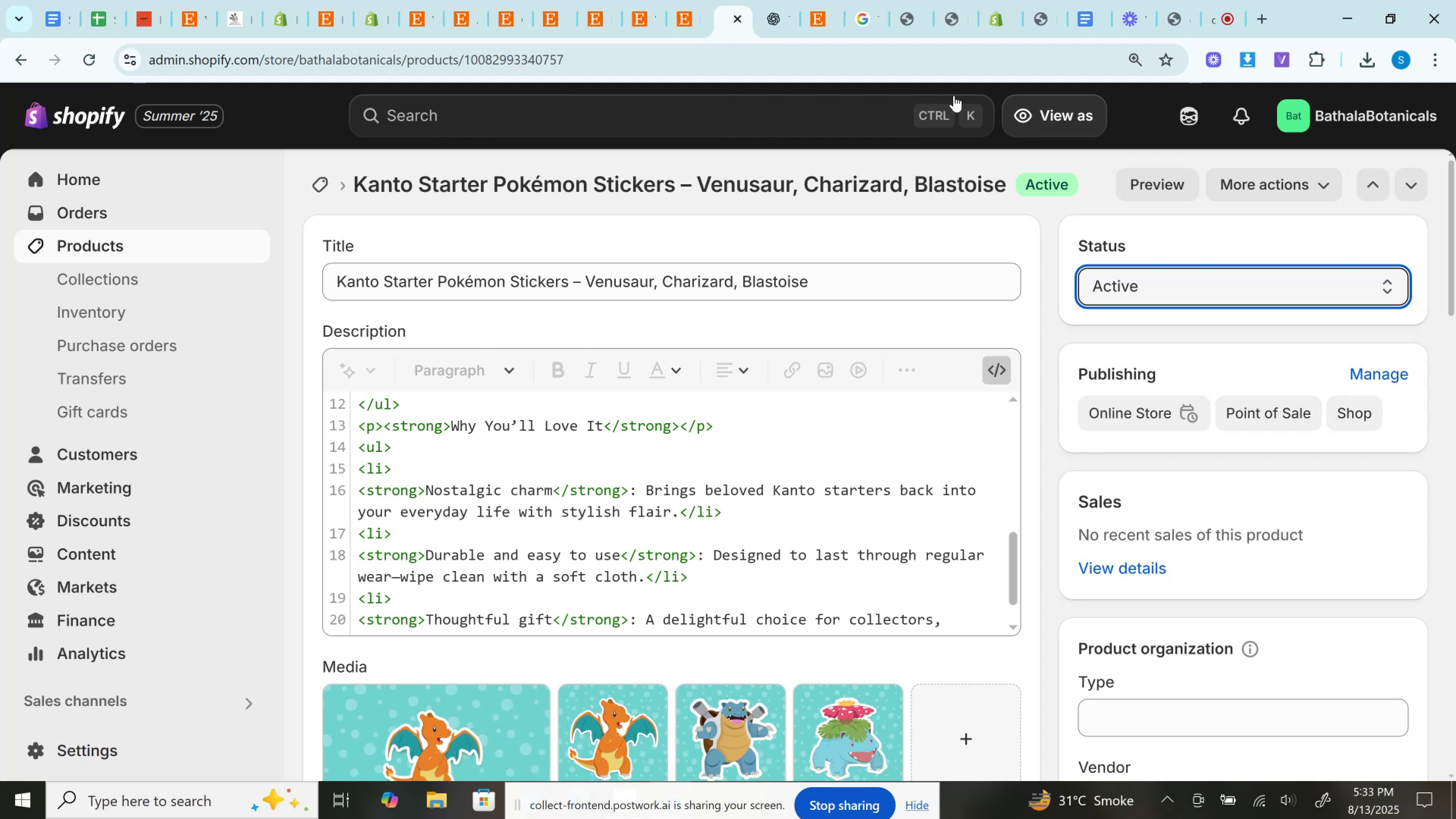 
left_click([996, 373])
 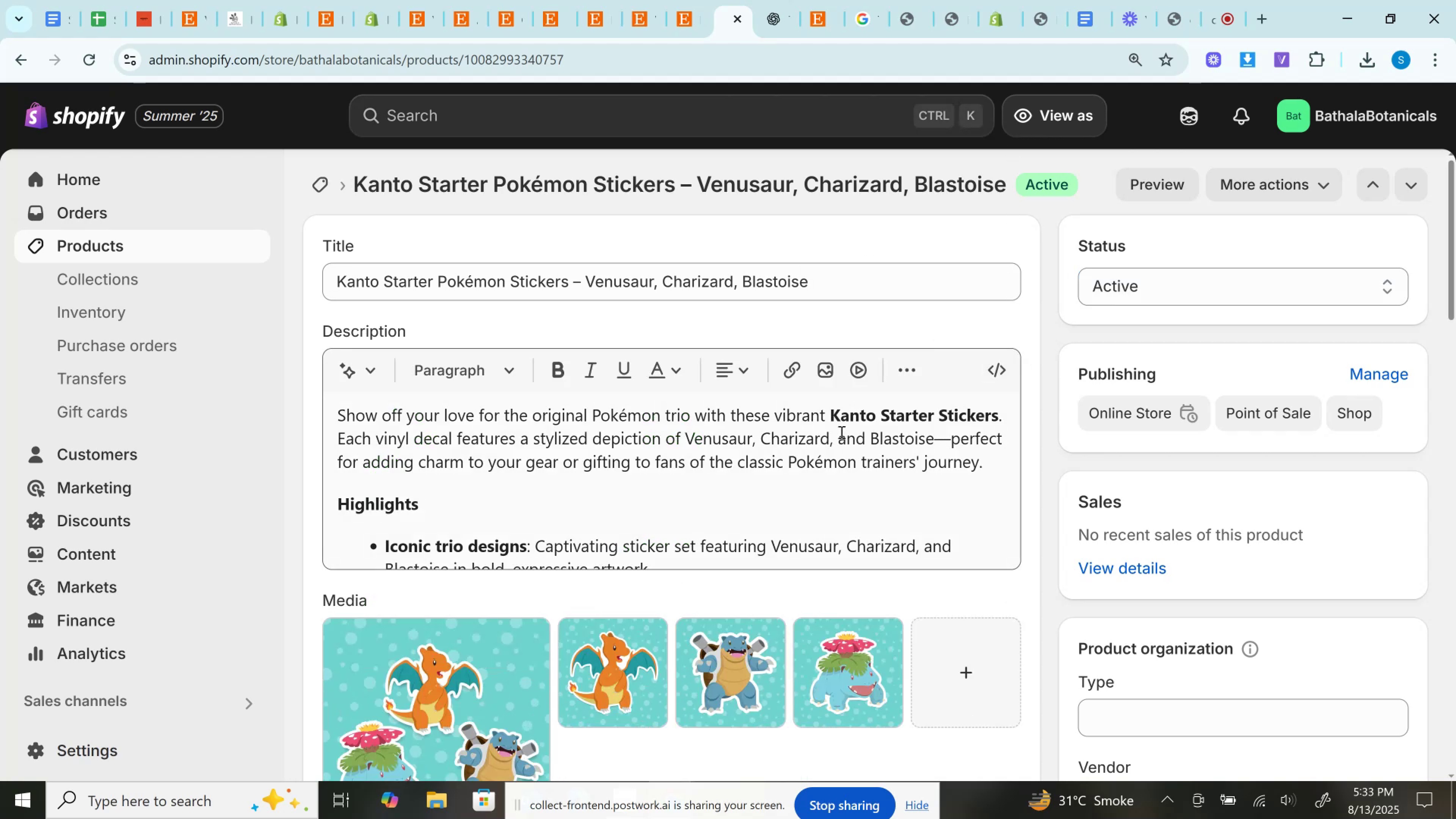 
scroll: coordinate [839, 438], scroll_direction: down, amount: 1.0
 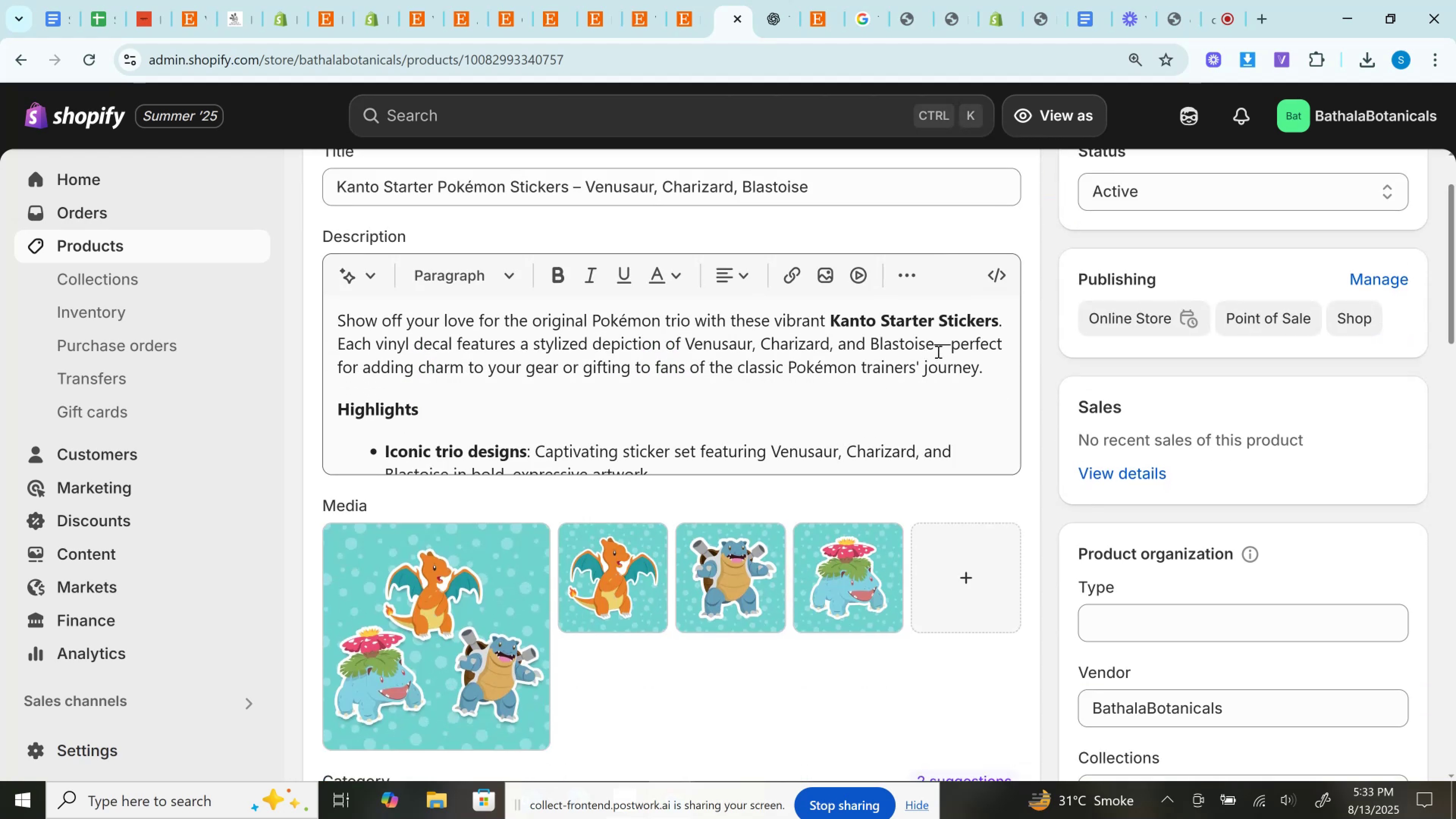 
double_click([937, 351])
 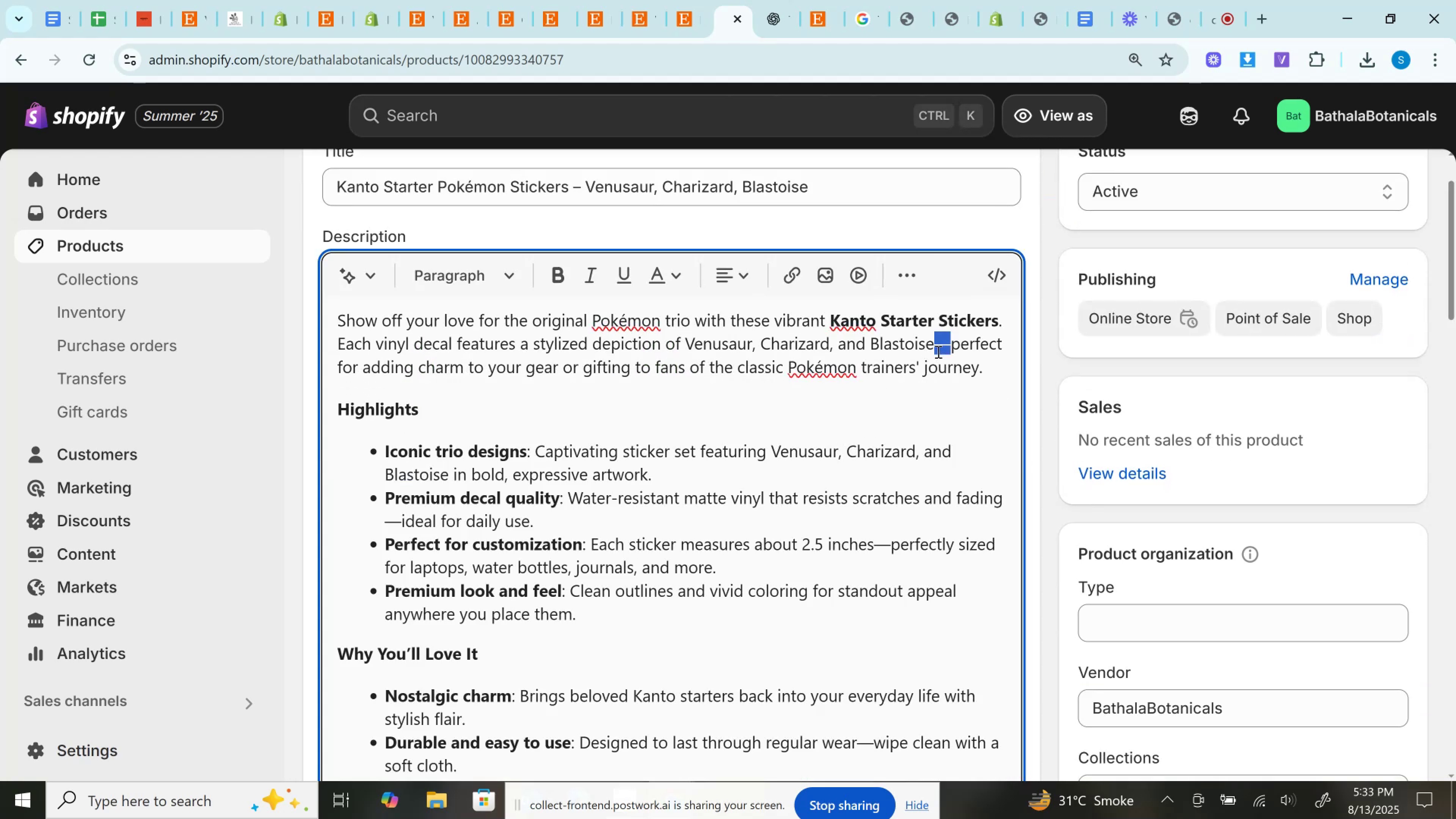 
key(Space)
 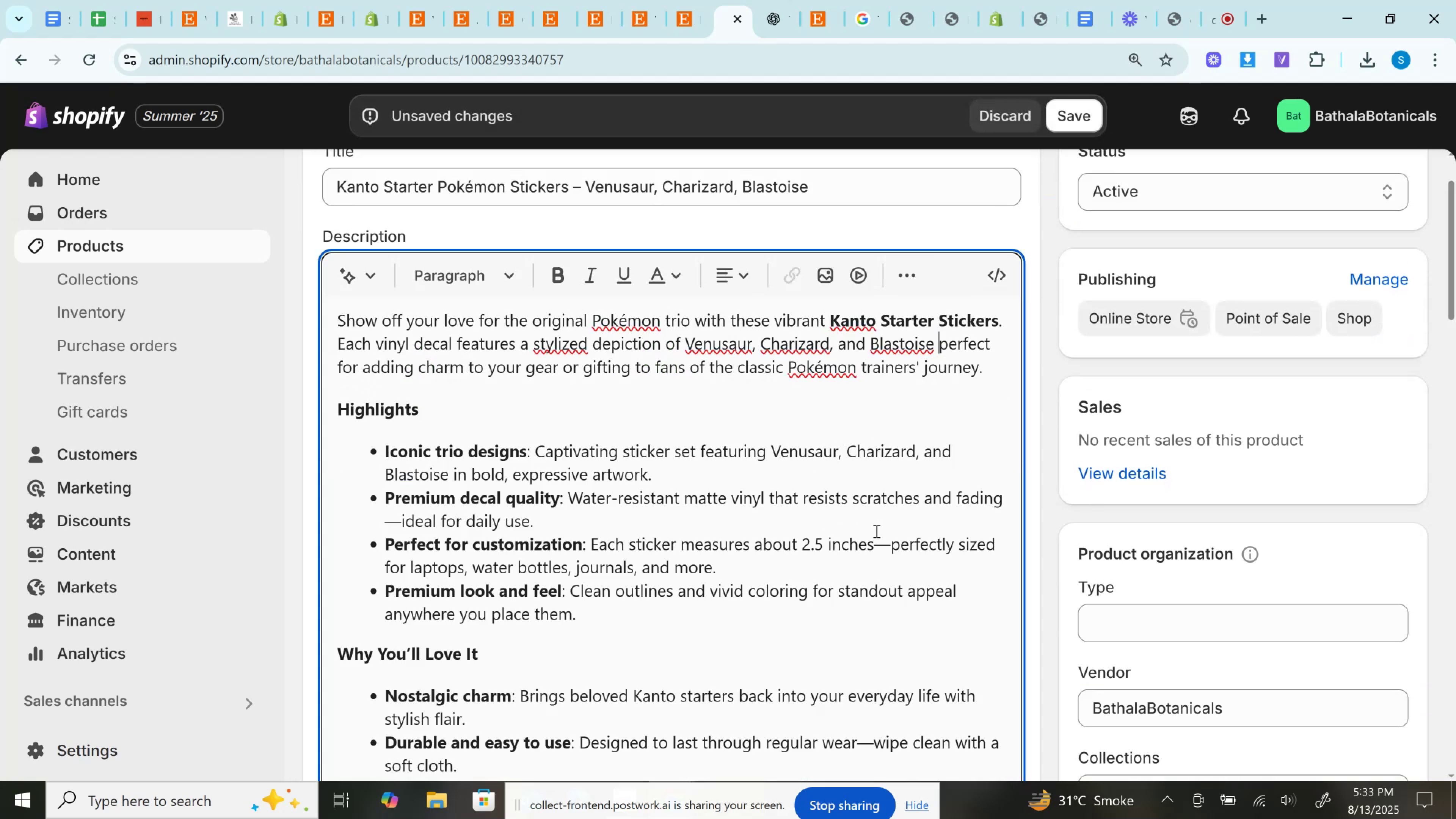 
left_click([879, 543])
 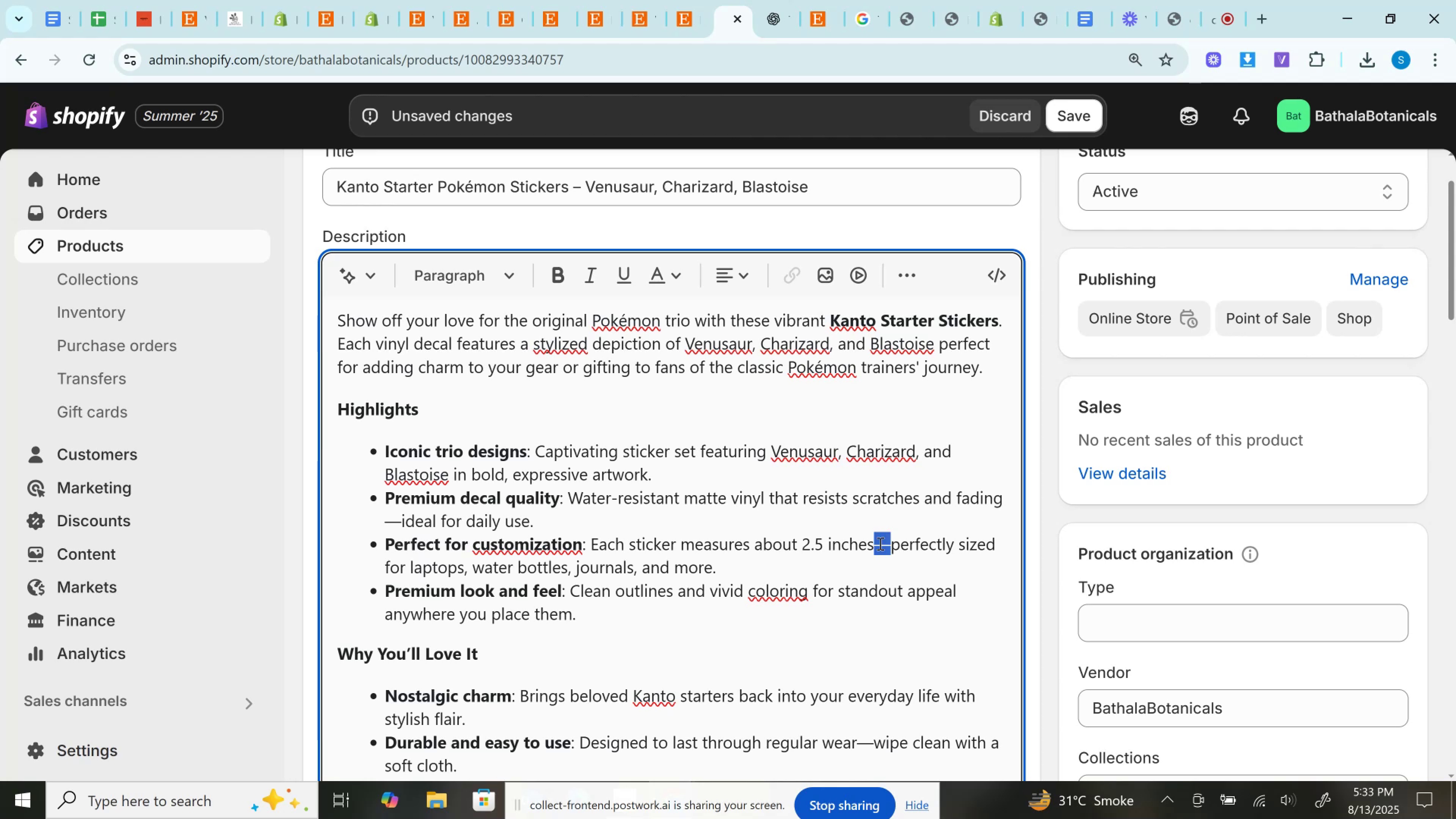 
key(Space)
 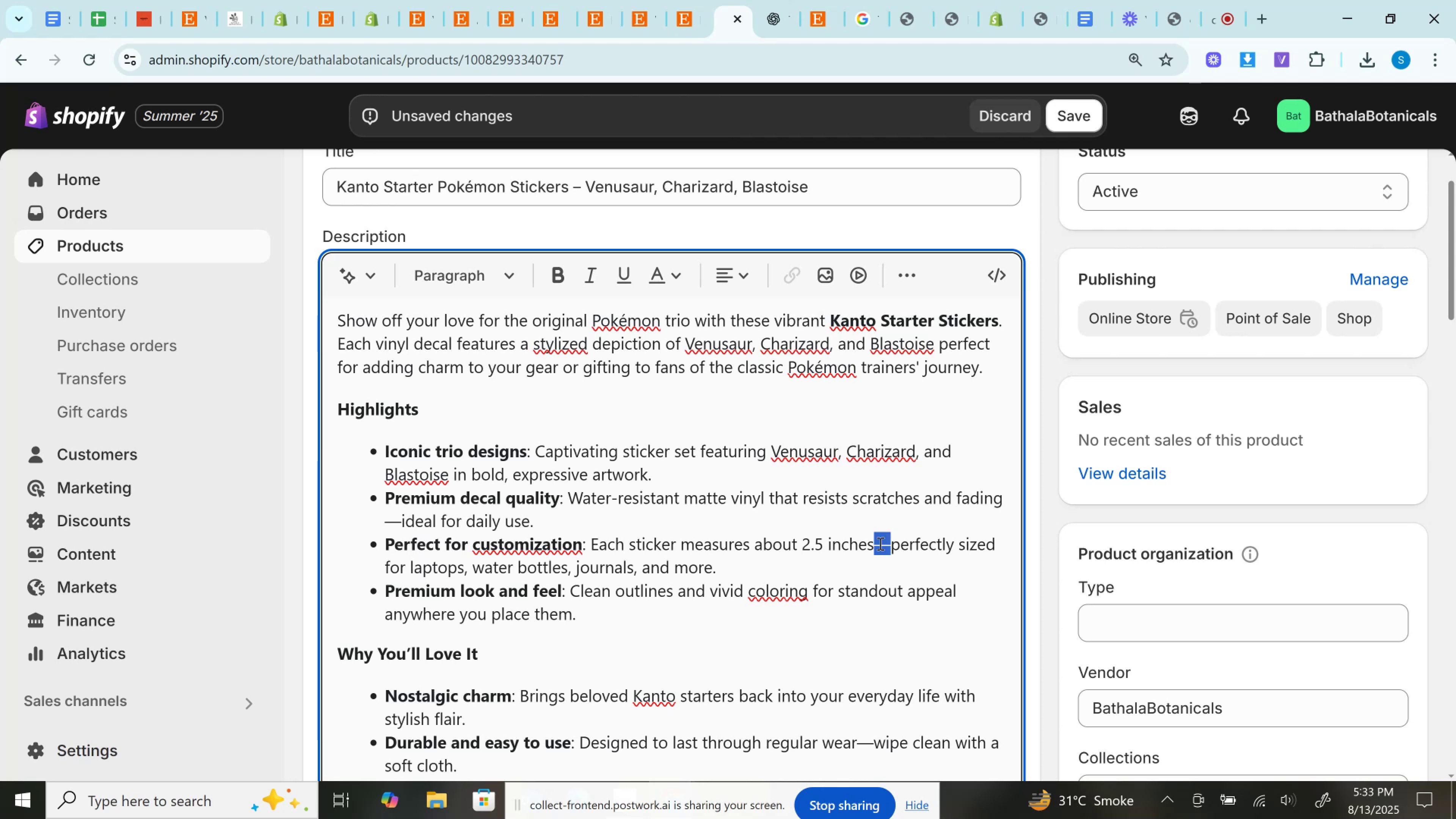 
double_click([879, 543])
 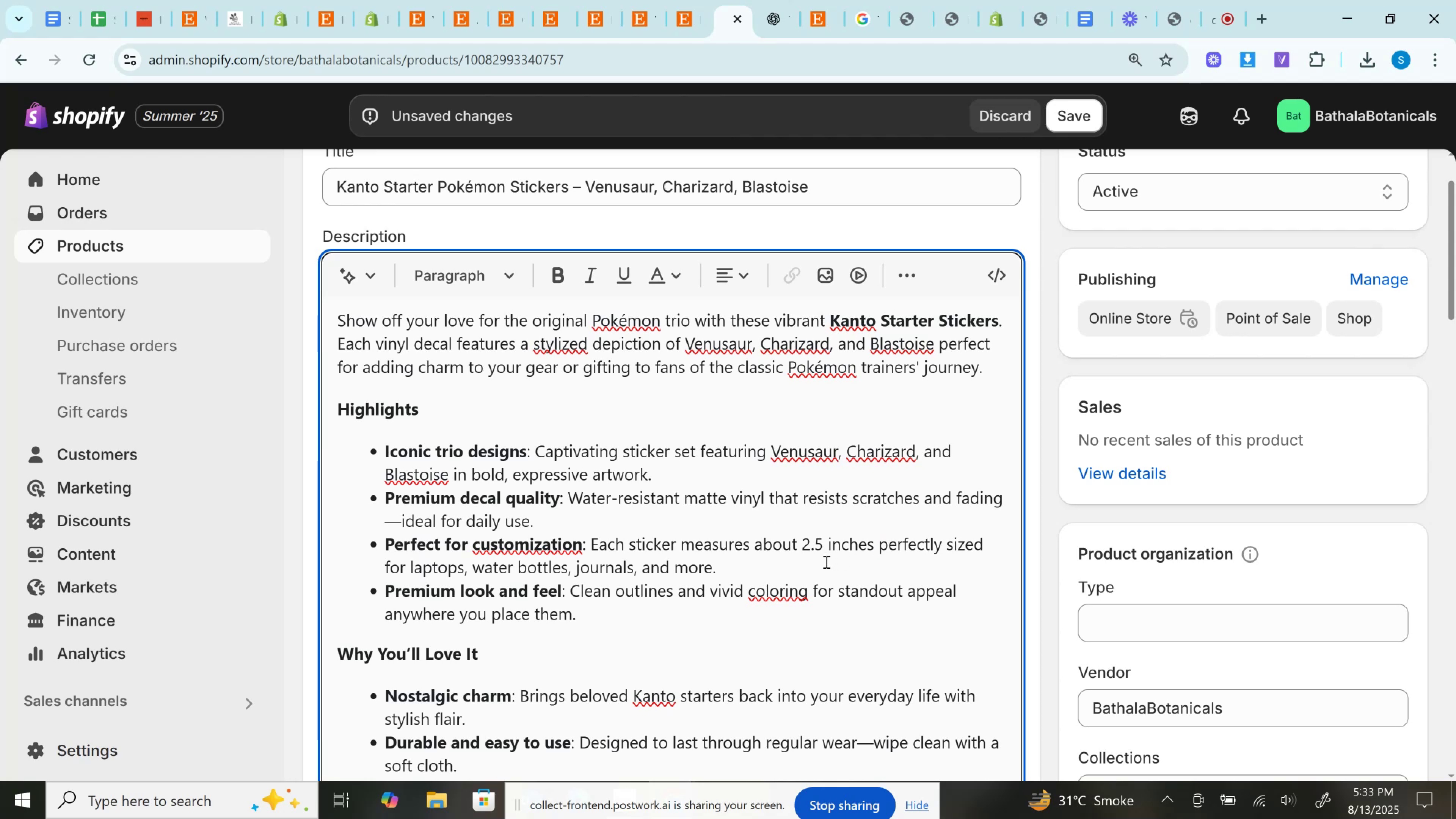 
scroll: coordinate [783, 519], scroll_direction: down, amount: 1.0
 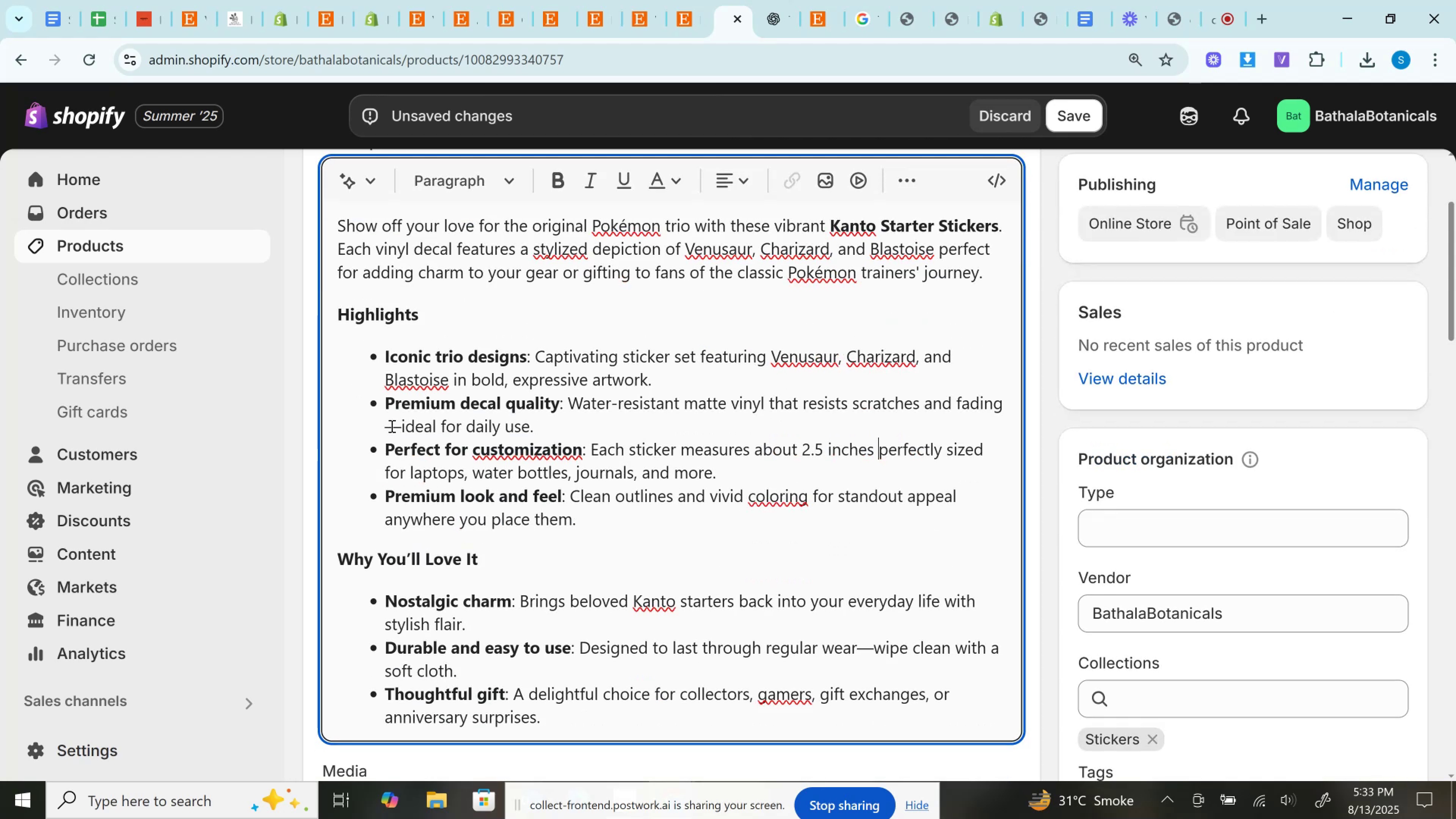 
double_click([391, 426])
 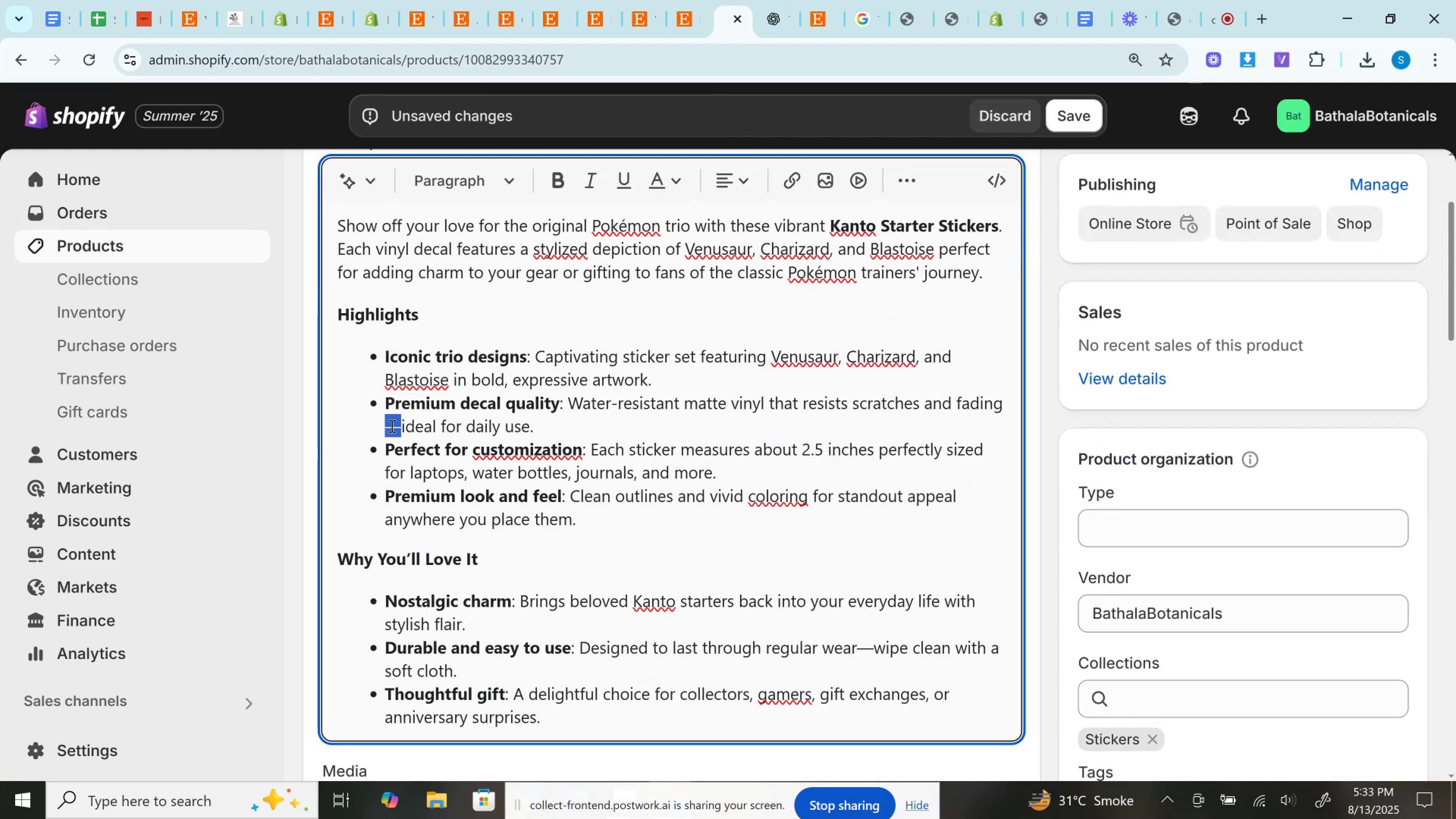 
key(Space)
 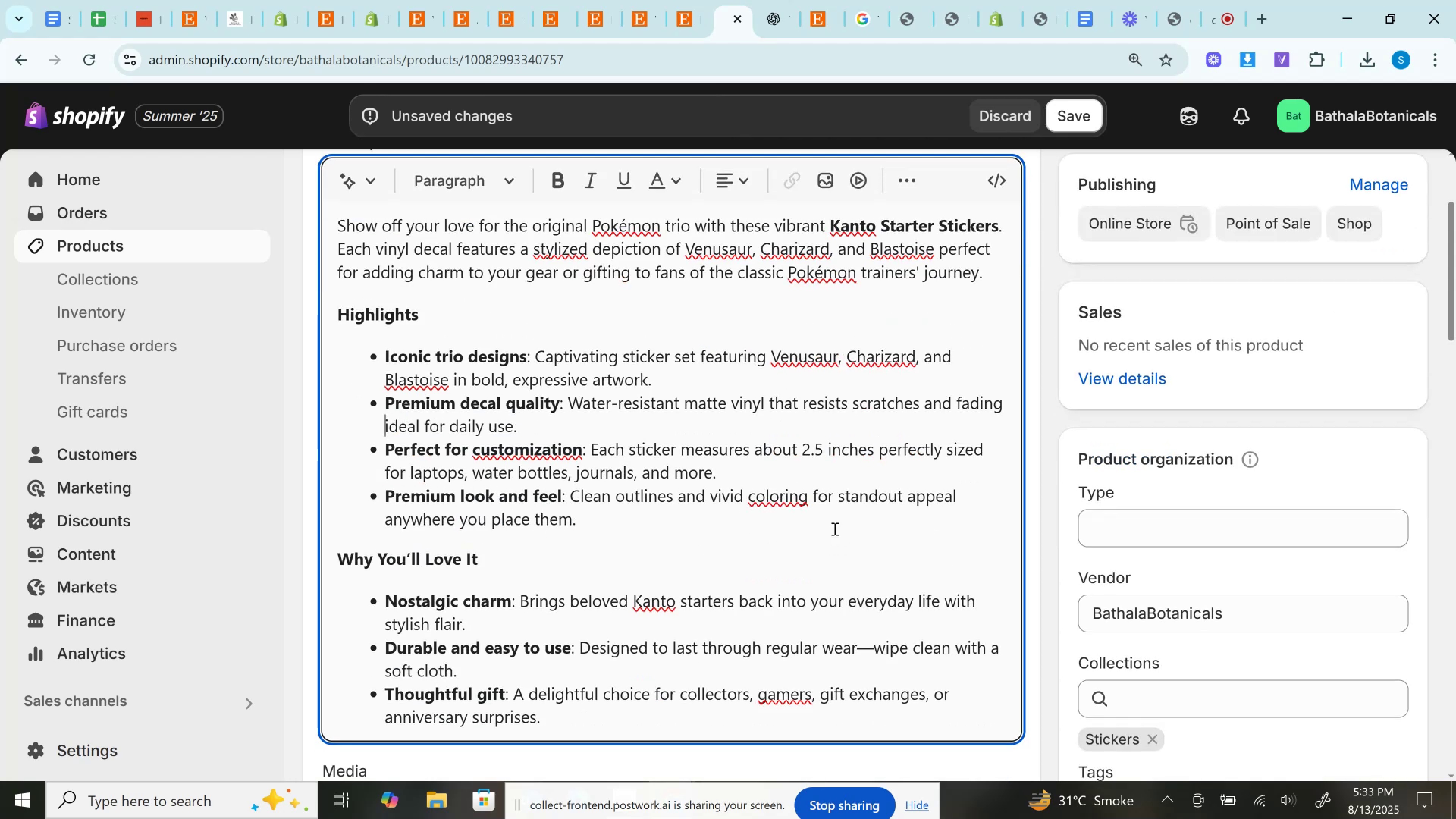 
scroll: coordinate [842, 499], scroll_direction: down, amount: 2.0
 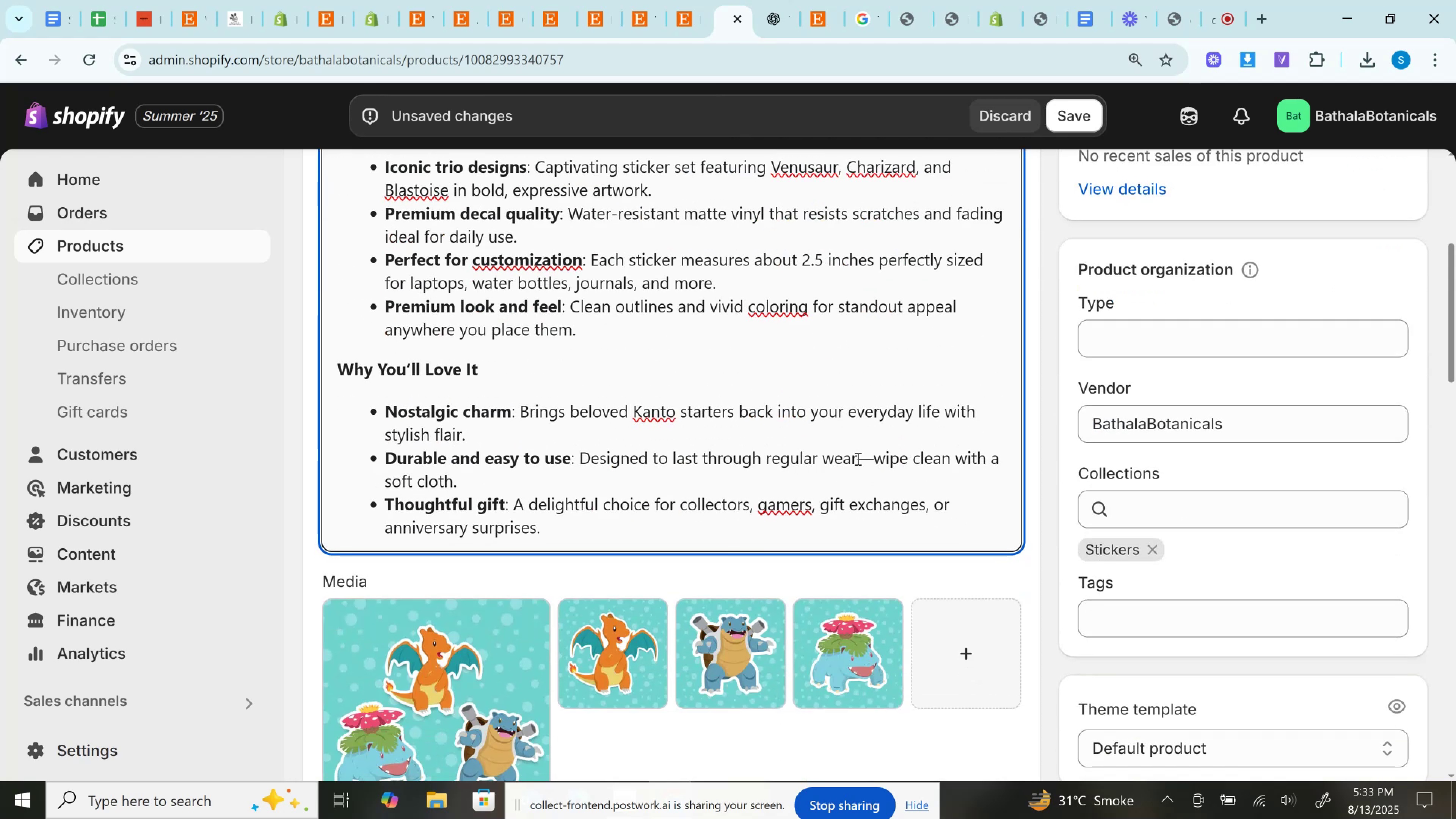 
double_click([857, 458])
 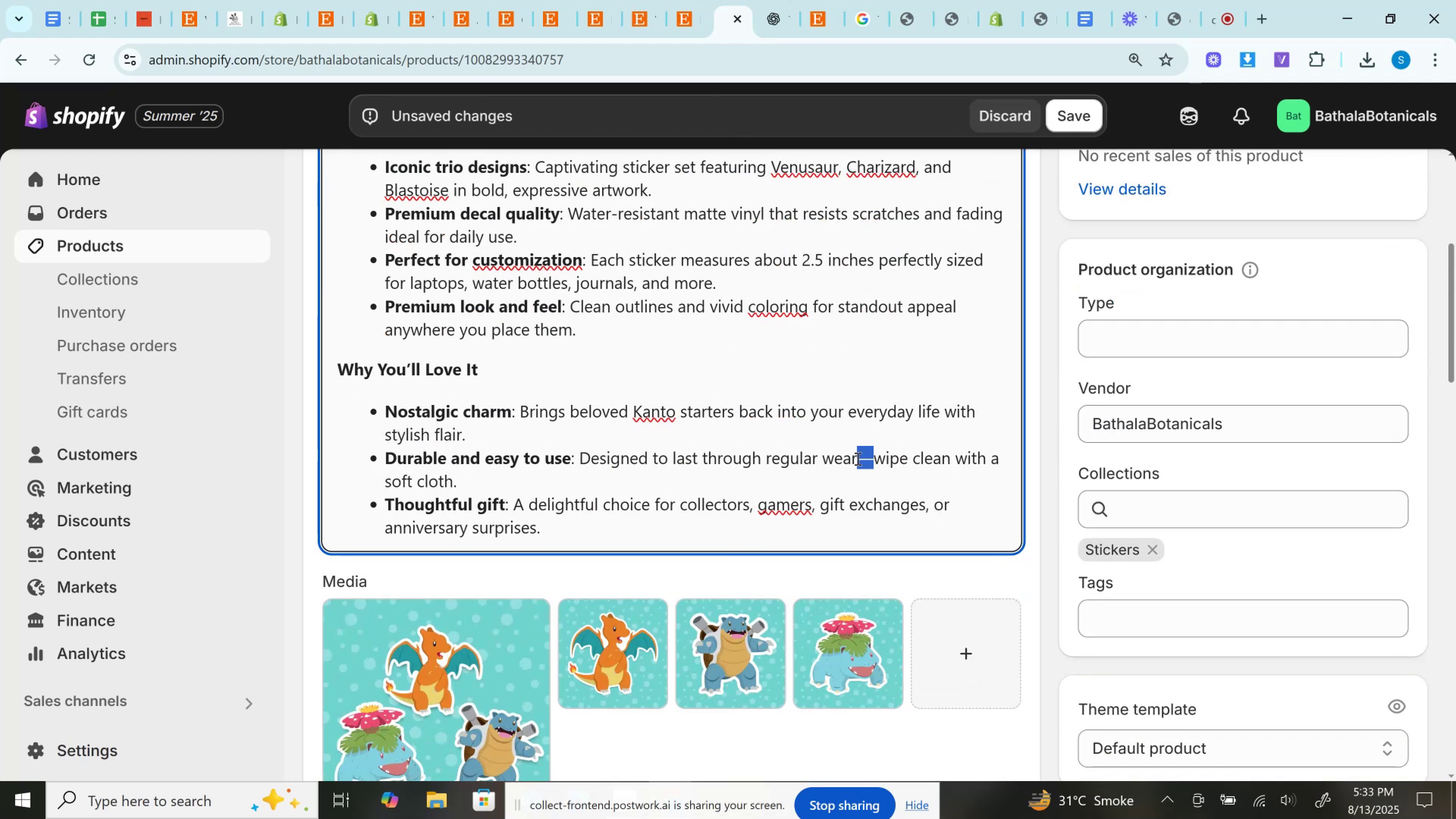 
key(Space)
 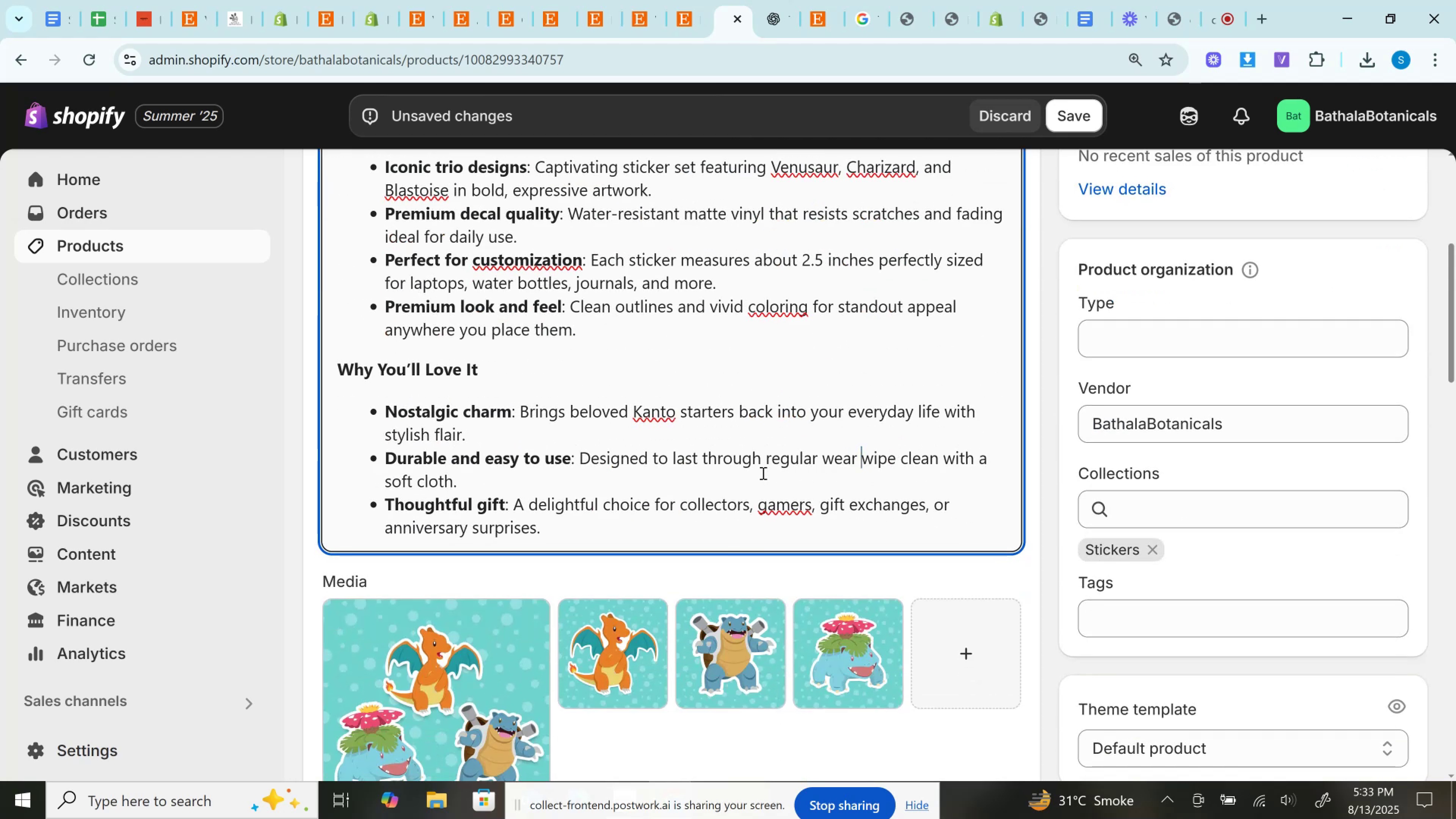 
scroll: coordinate [733, 462], scroll_direction: down, amount: 3.0
 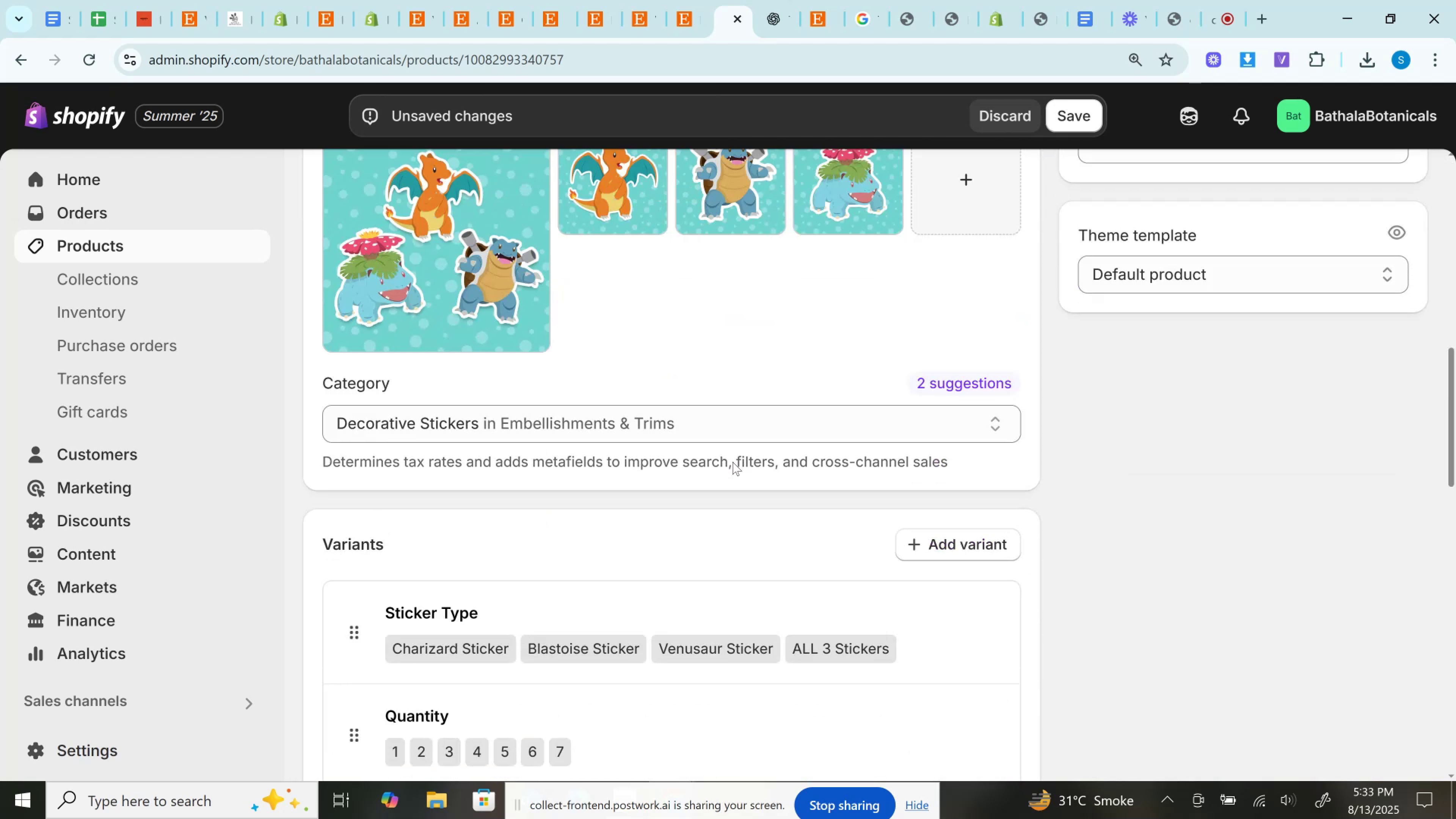 
scroll: coordinate [733, 449], scroll_direction: up, amount: 7.0
 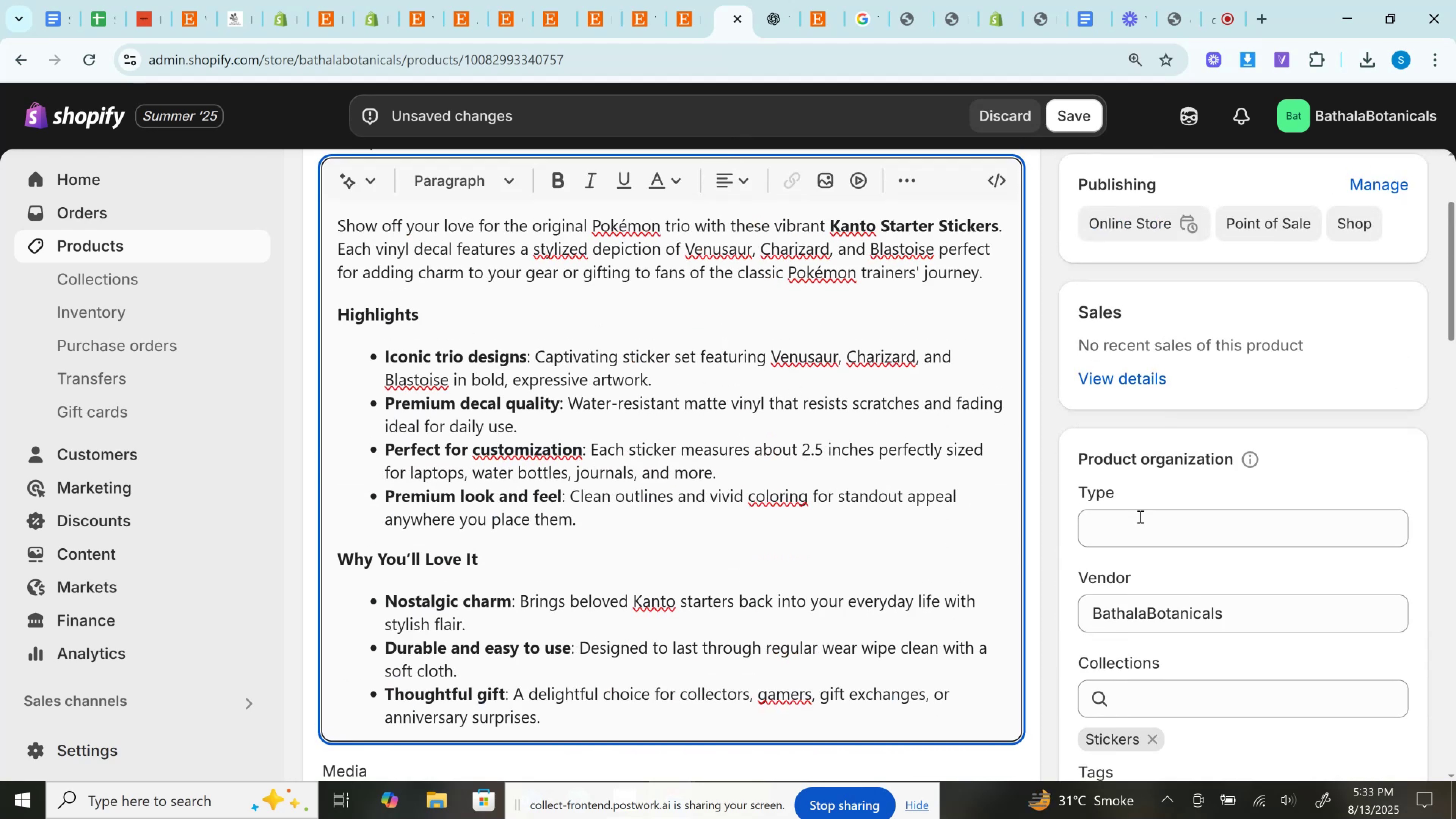 
scroll: coordinate [1150, 539], scroll_direction: down, amount: 1.0
 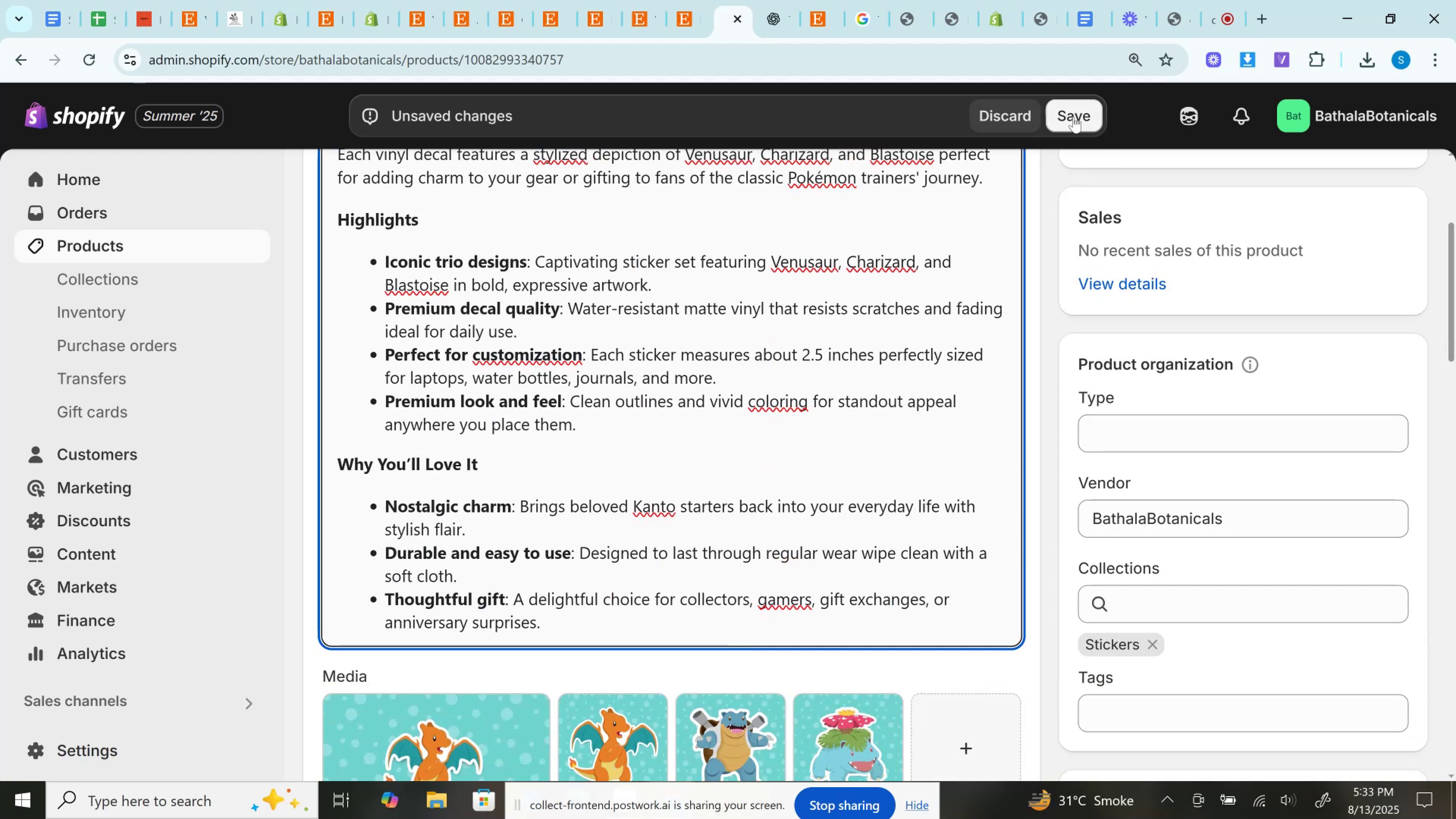 
left_click([1073, 116])
 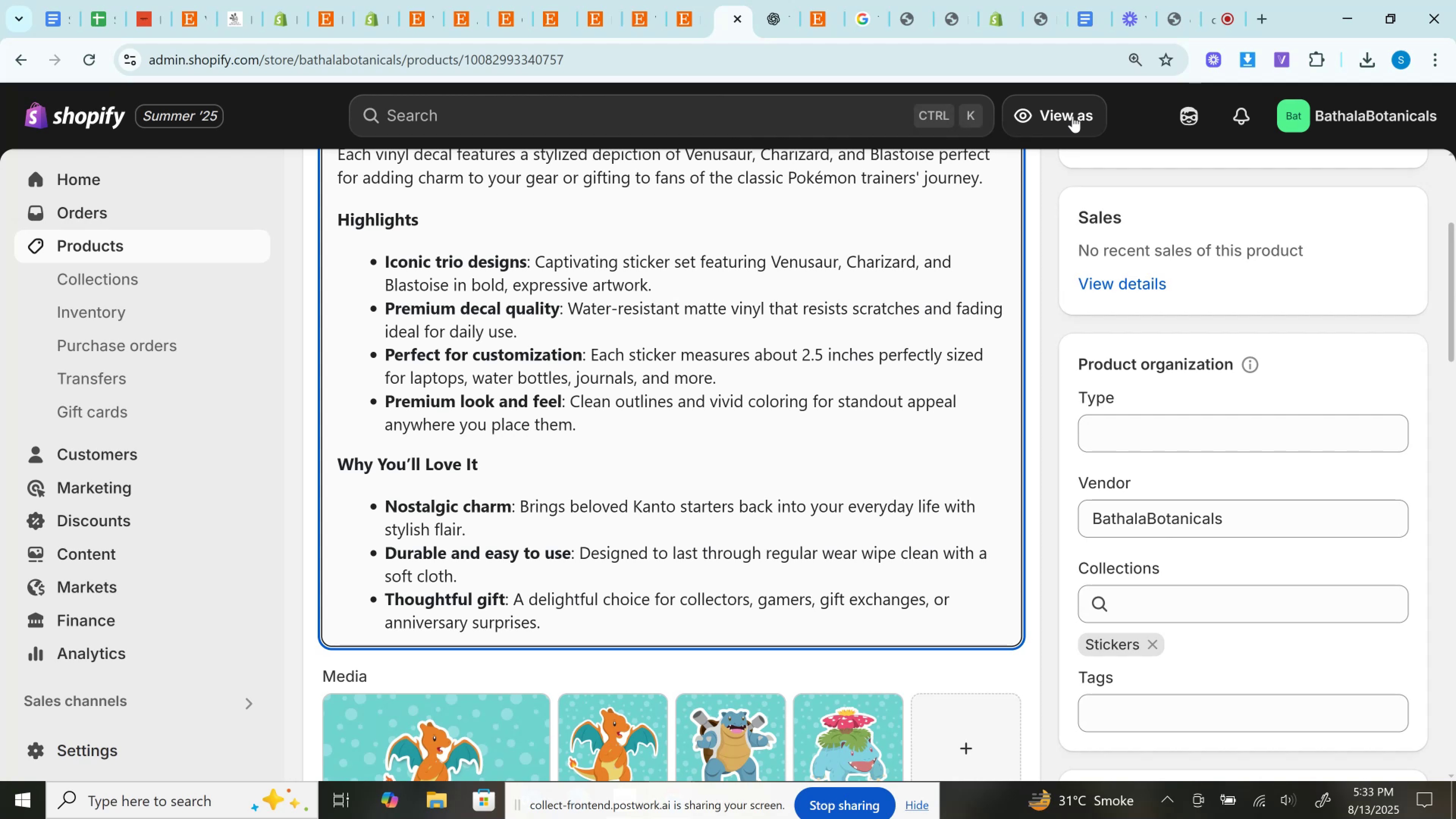 
wait(31.78)
 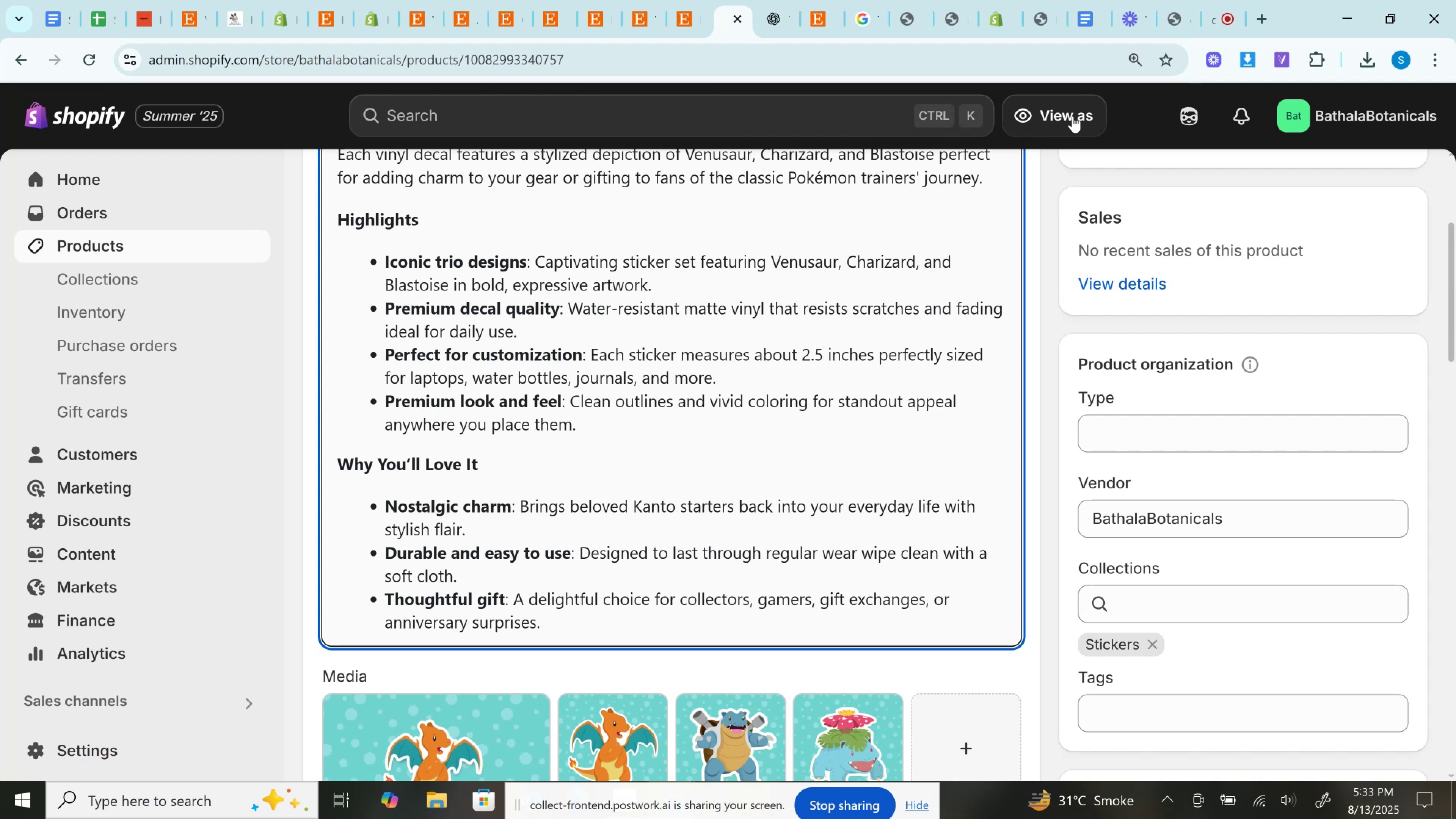 
left_click([697, 0])
 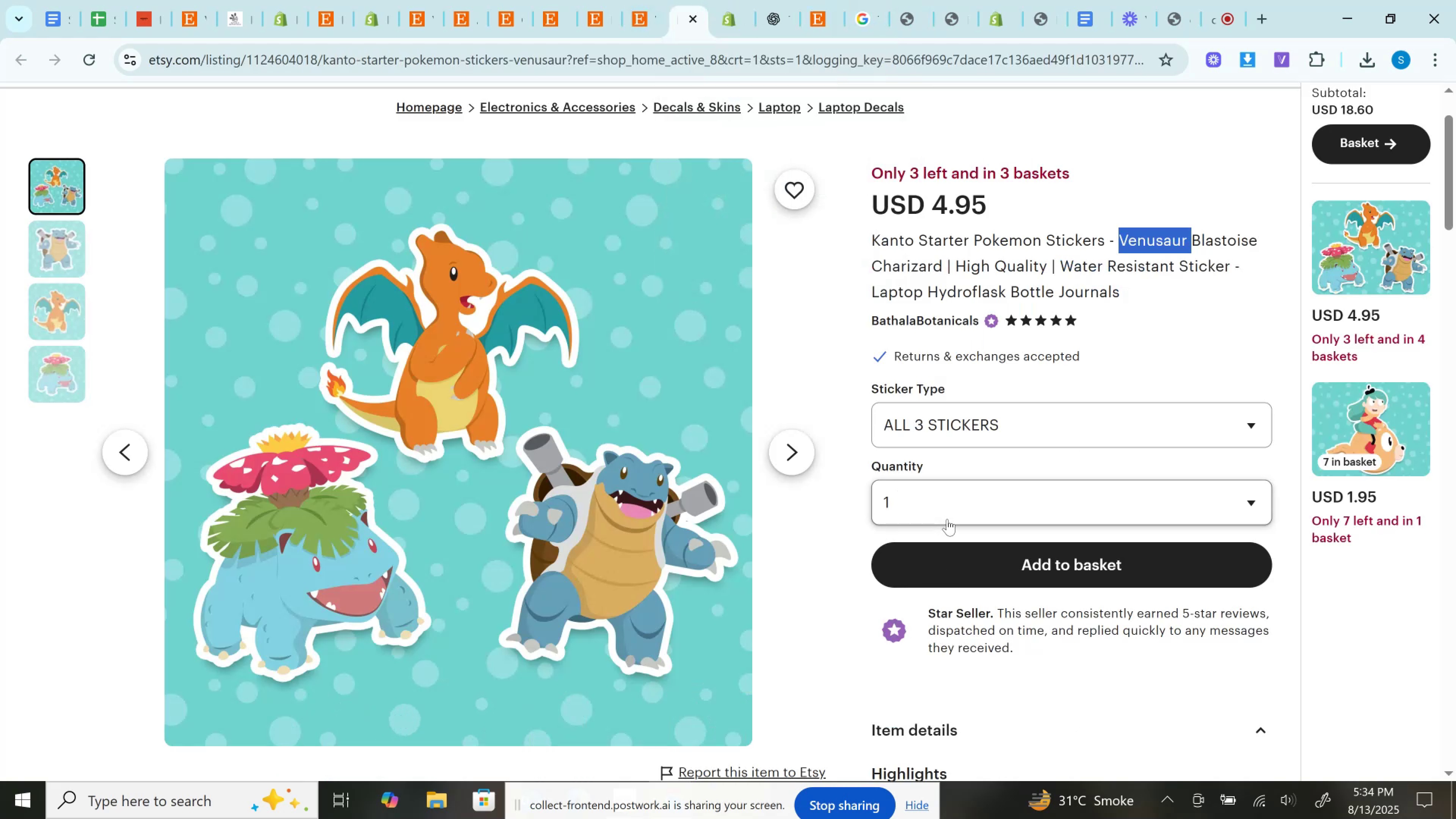 
left_click([942, 504])
 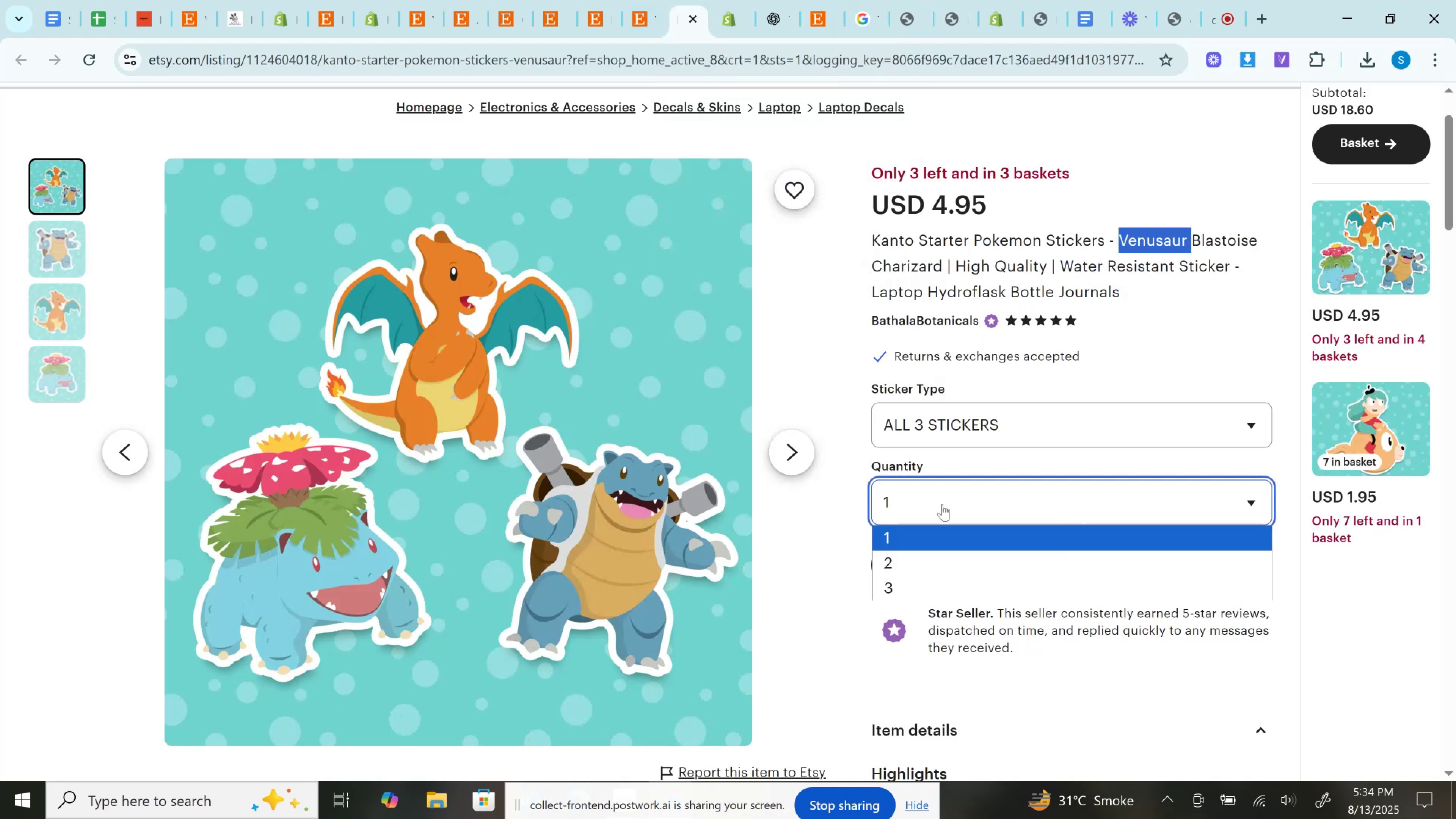 
left_click([942, 504])
 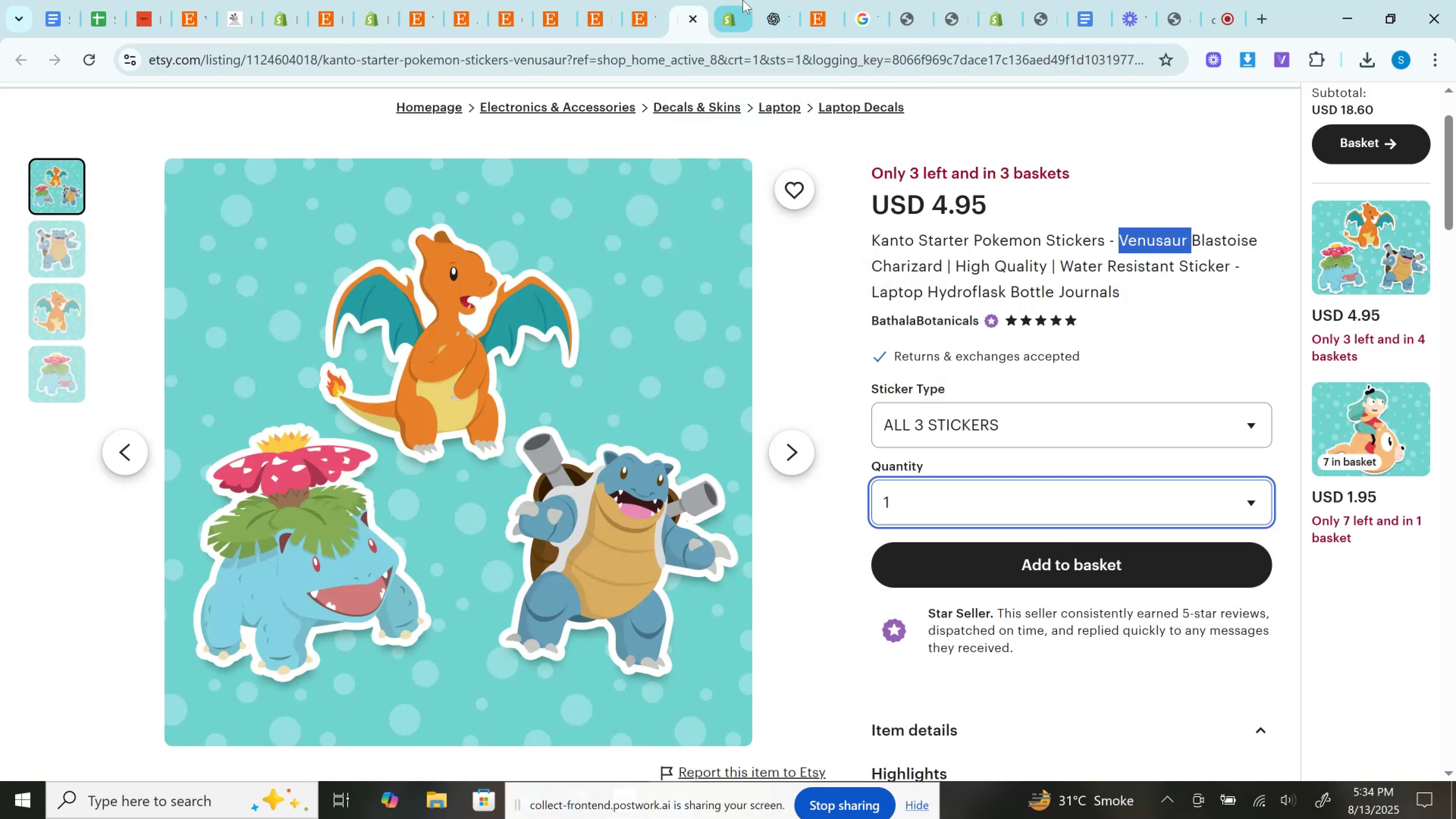 
left_click([737, 0])
 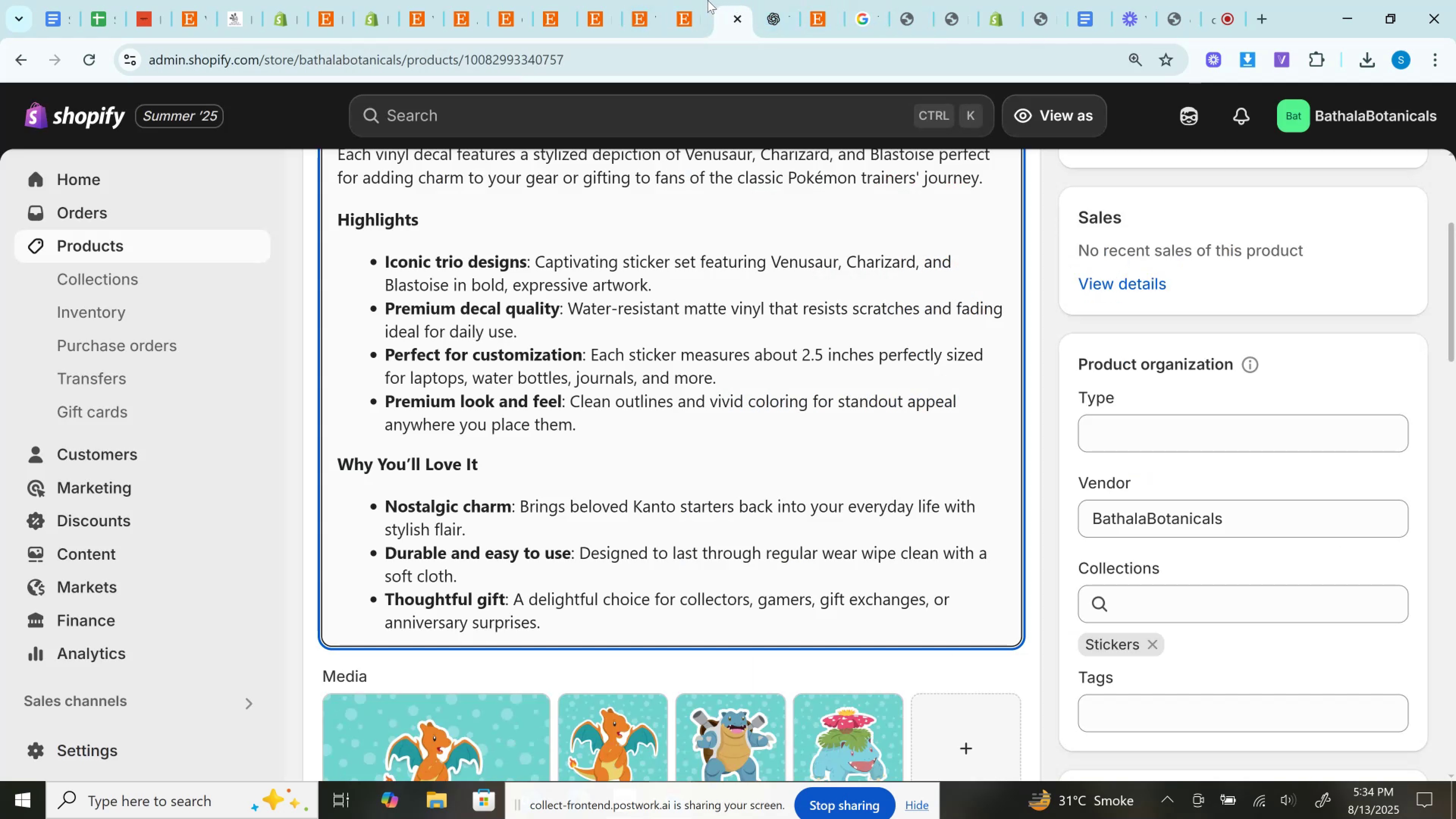 
left_click([706, 0])
 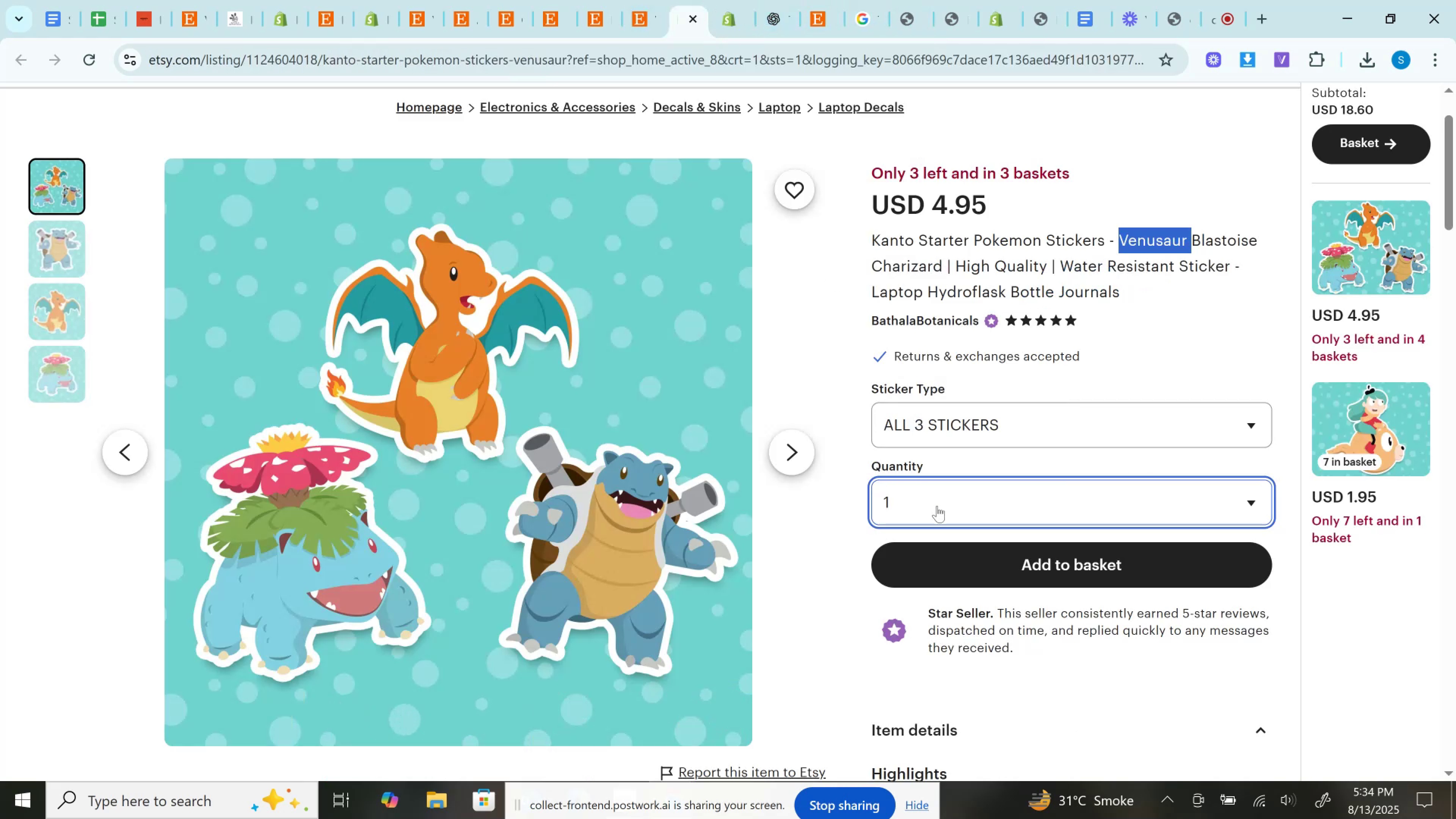 
left_click([937, 508])
 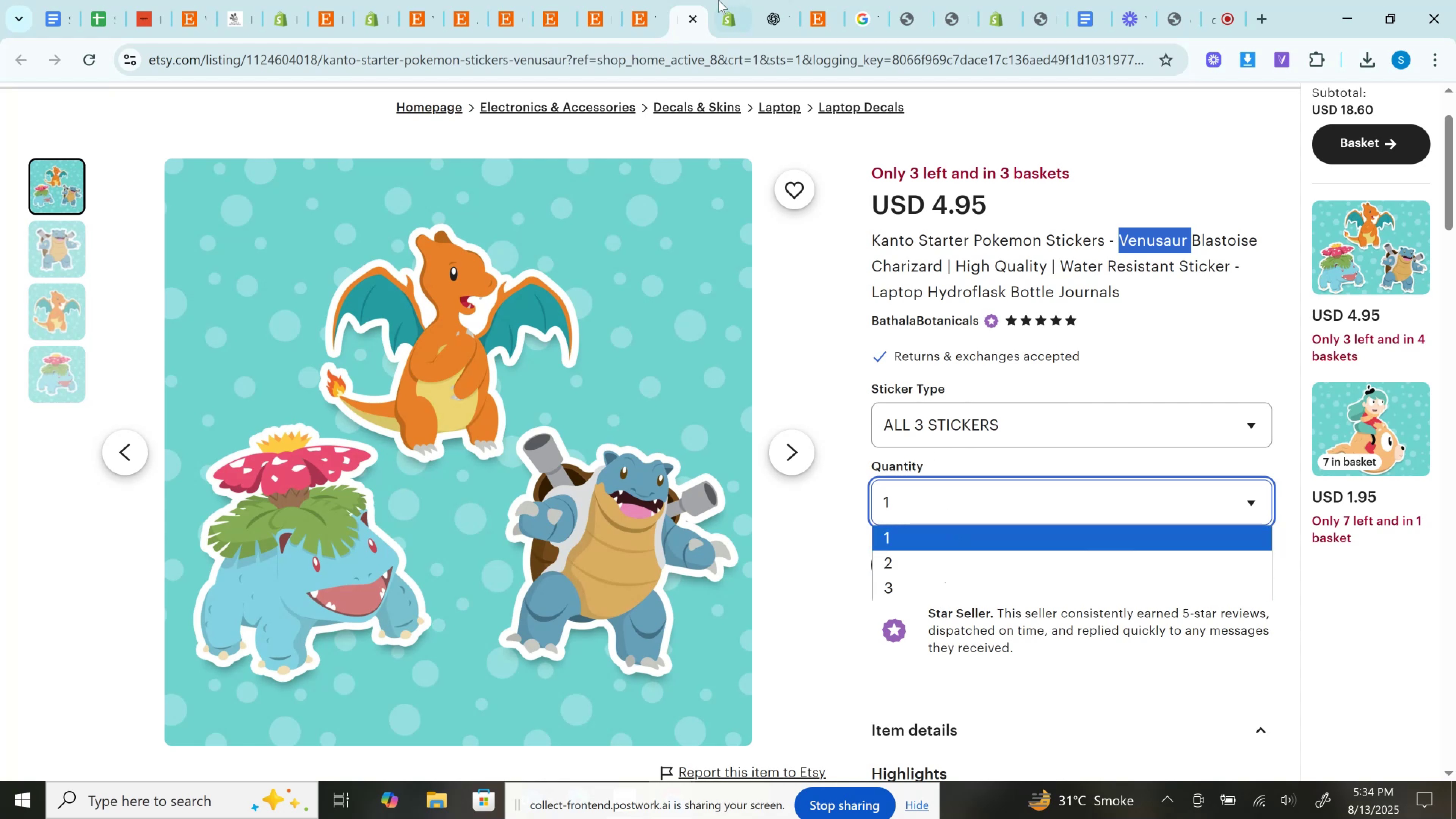 
left_click([720, 0])
 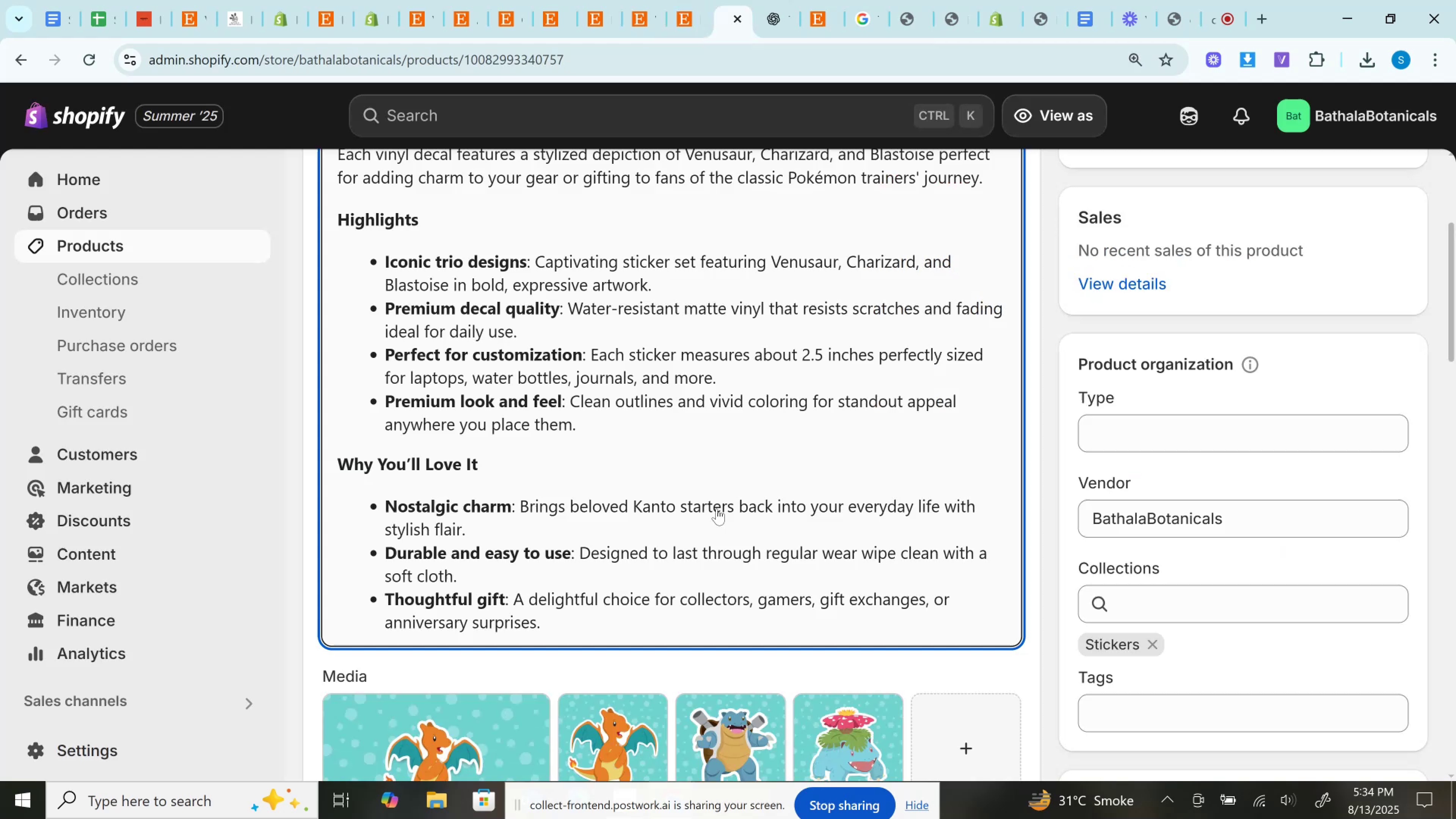 
scroll: coordinate [715, 540], scroll_direction: down, amount: 6.0
 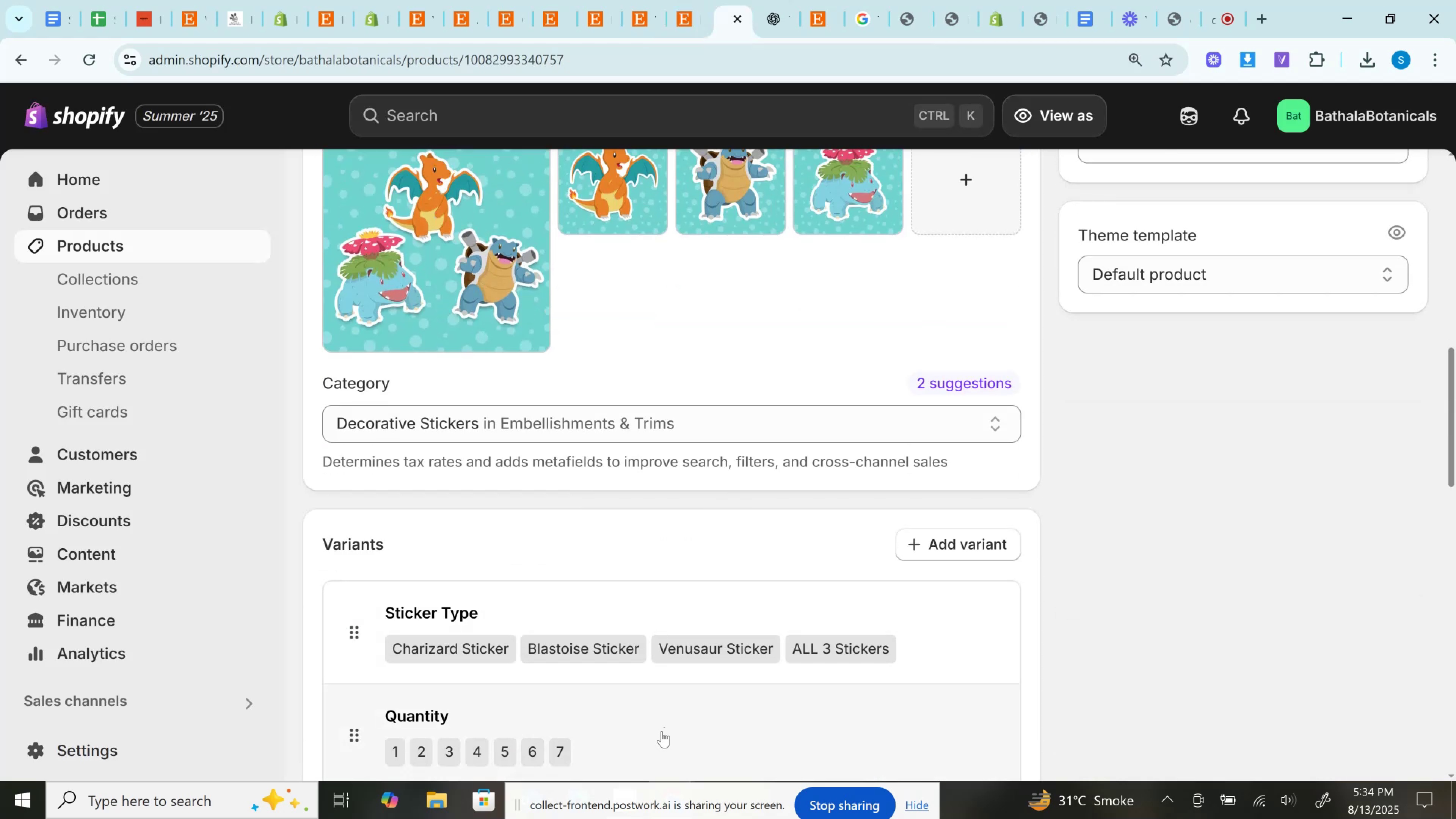 
left_click([662, 731])
 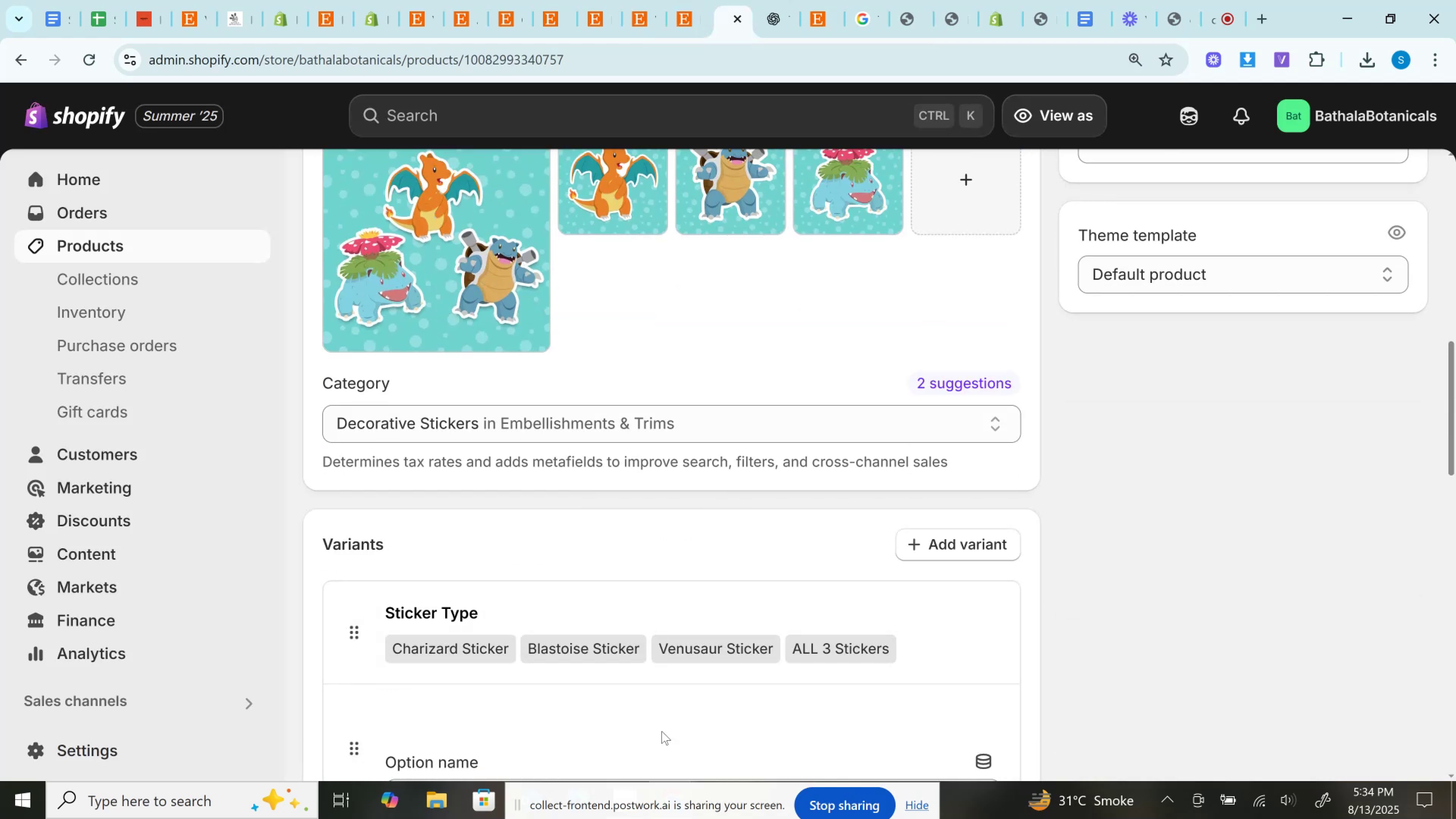 
scroll: coordinate [980, 683], scroll_direction: down, amount: 7.0
 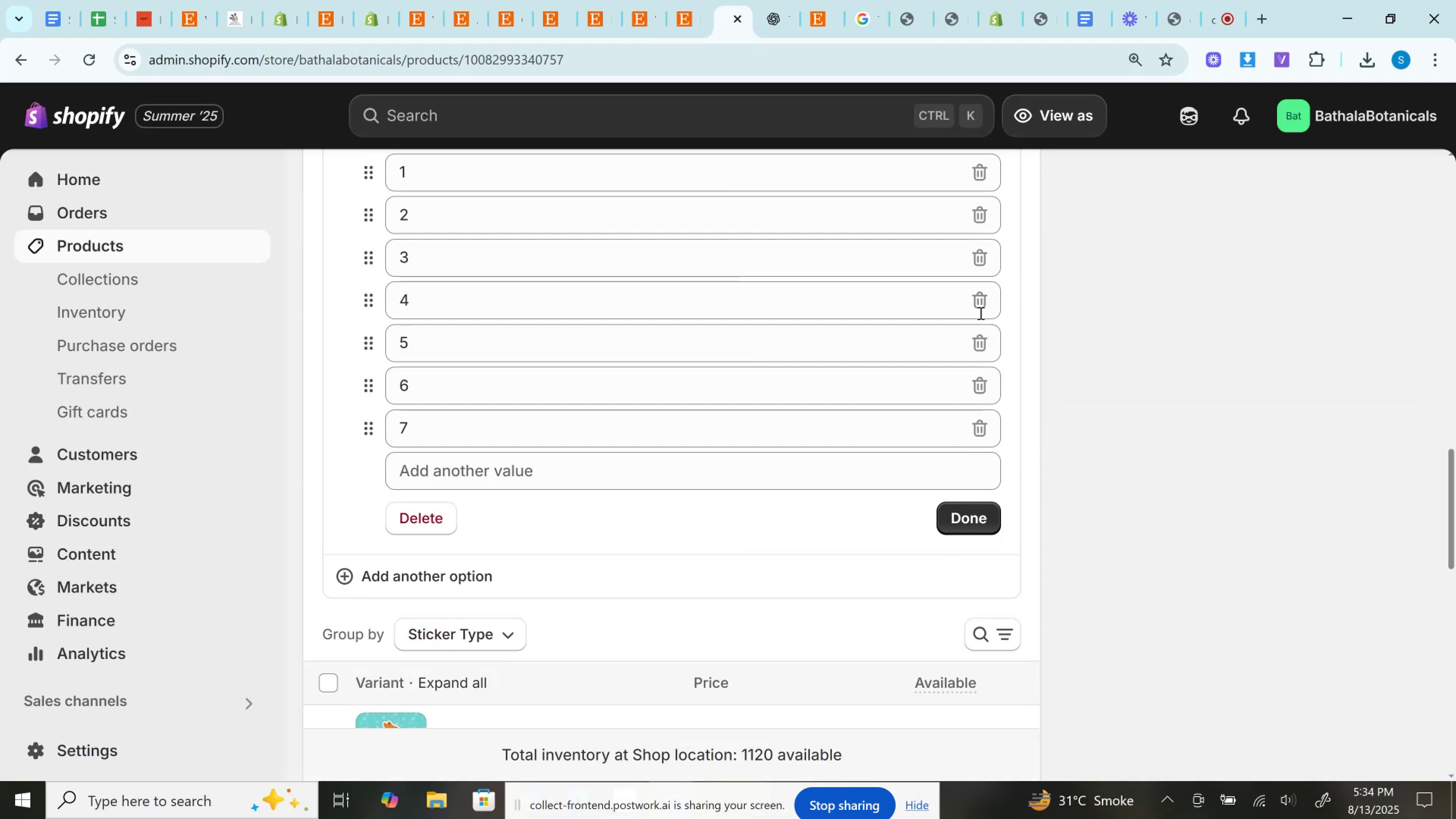 
left_click([973, 294])
 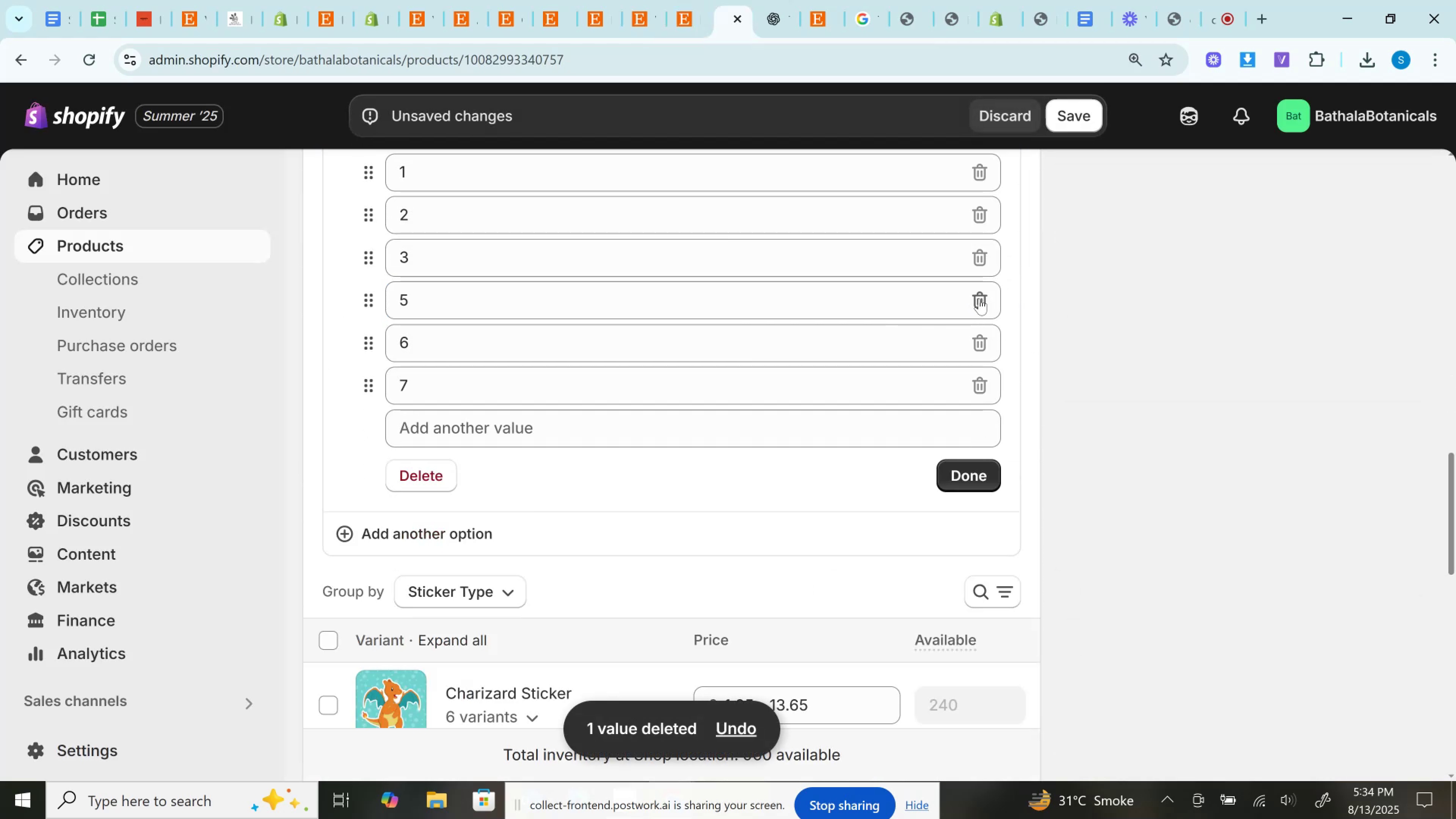 
left_click([979, 298])
 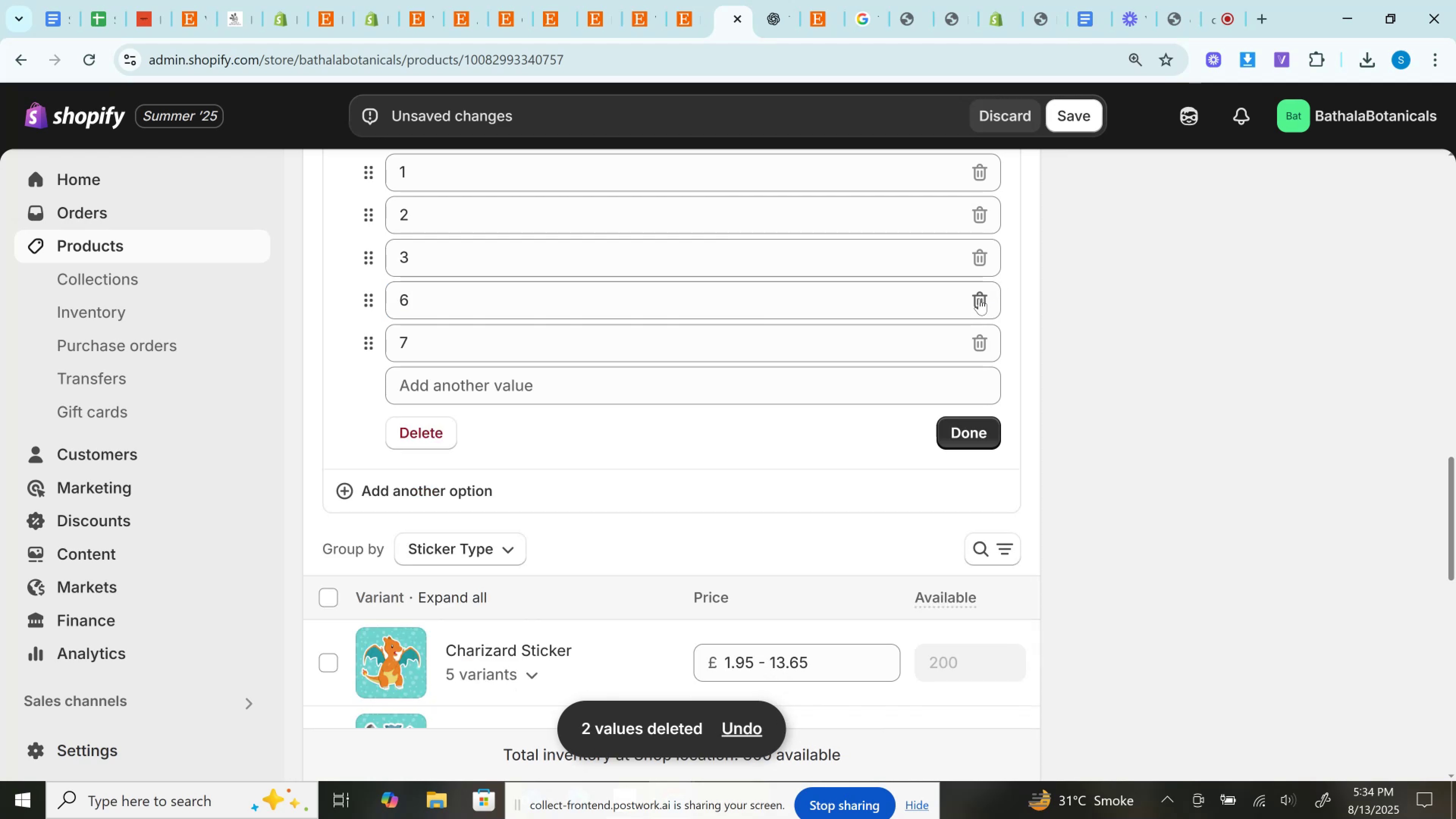 
left_click([979, 298])
 